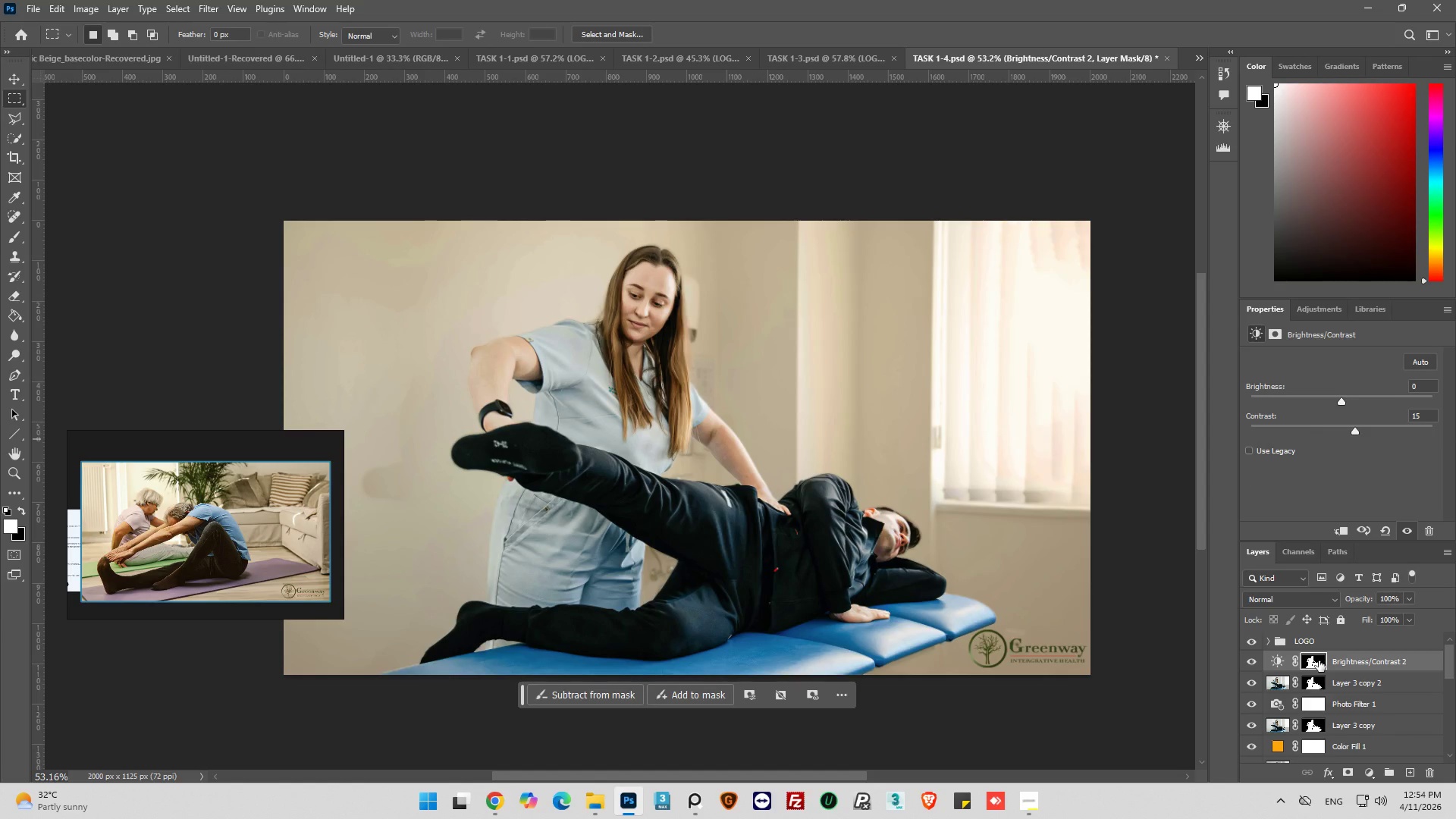 
left_click([1319, 661])
 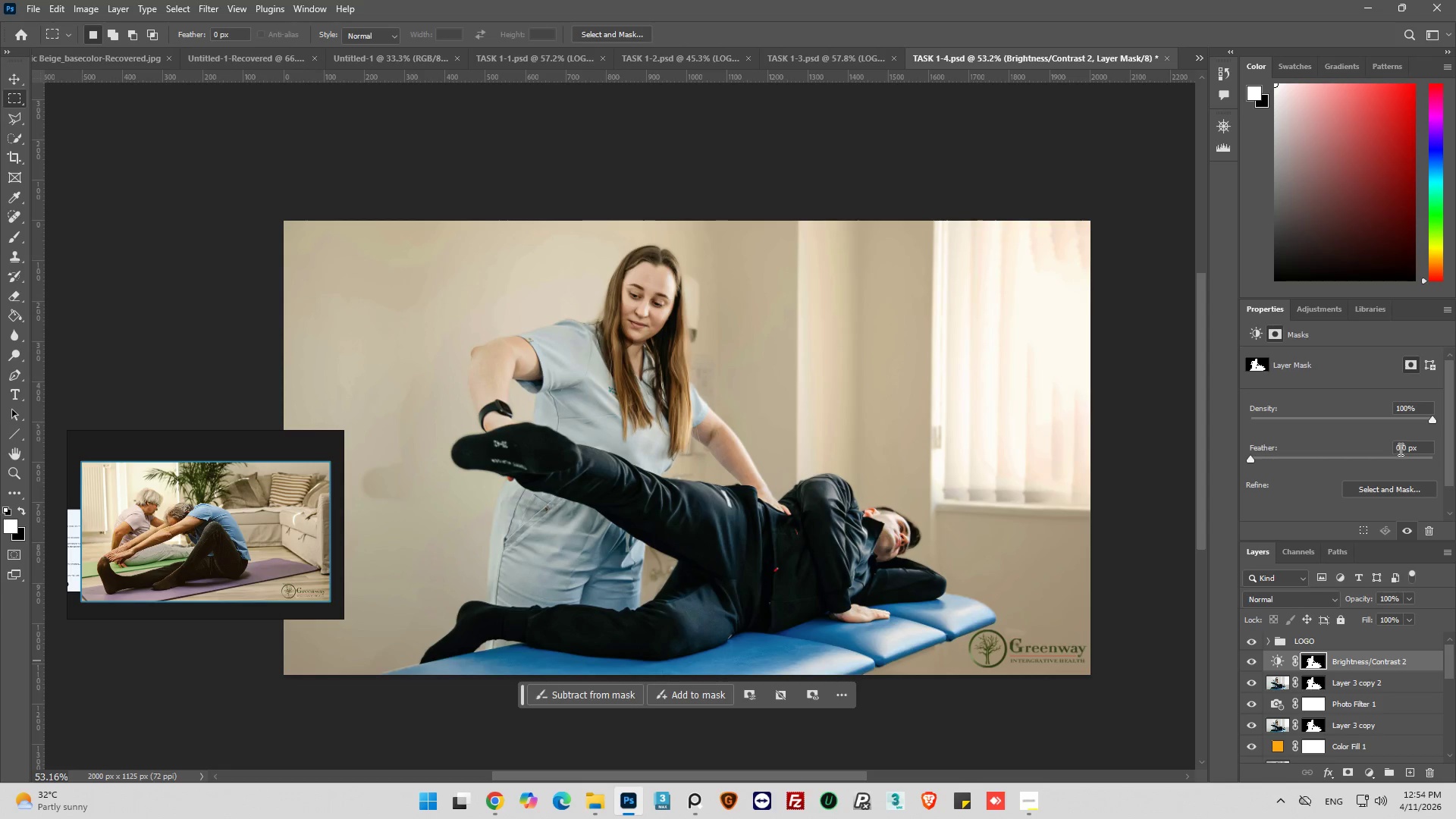 
double_click([1399, 449])
 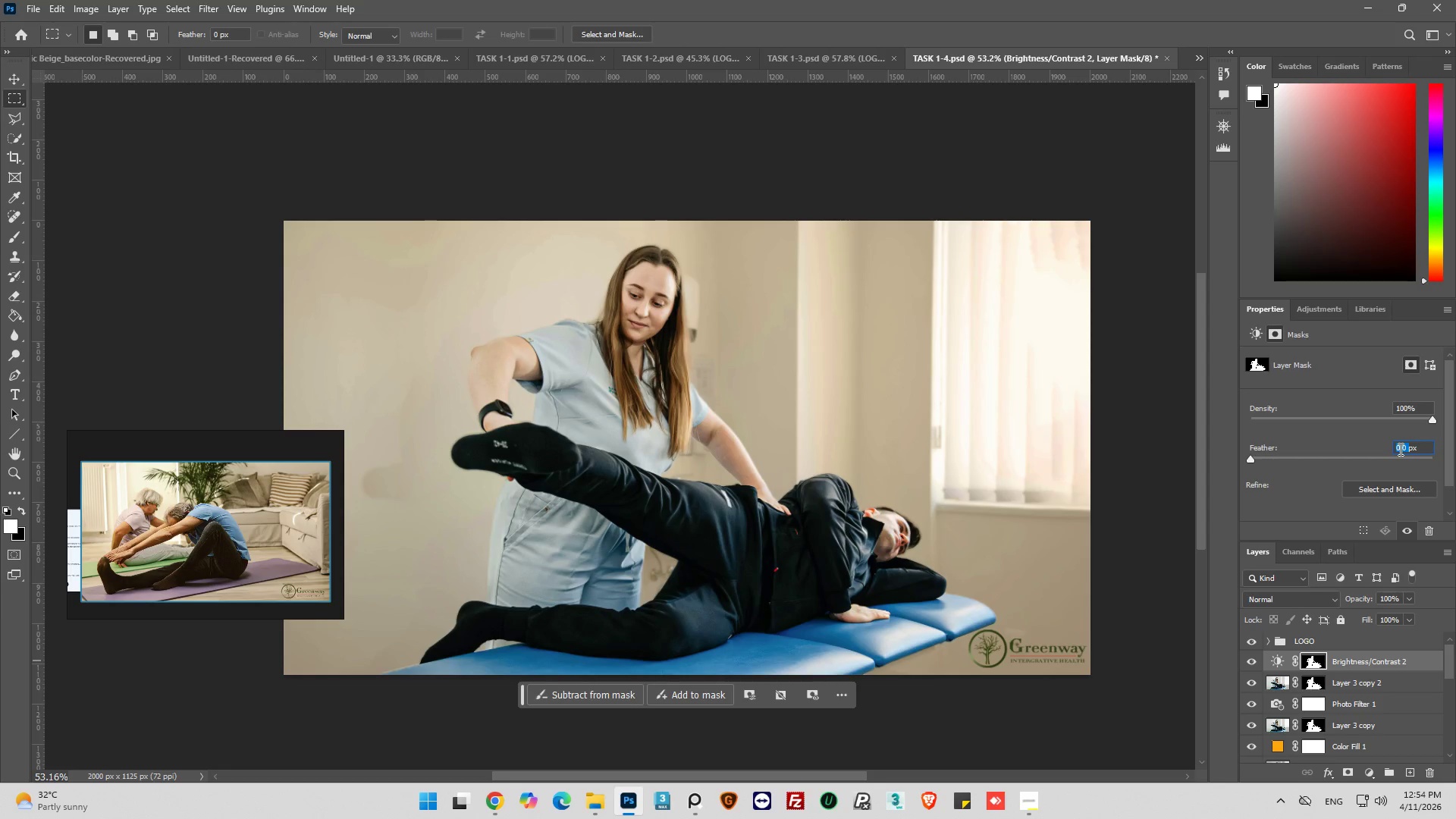 
key(1)
 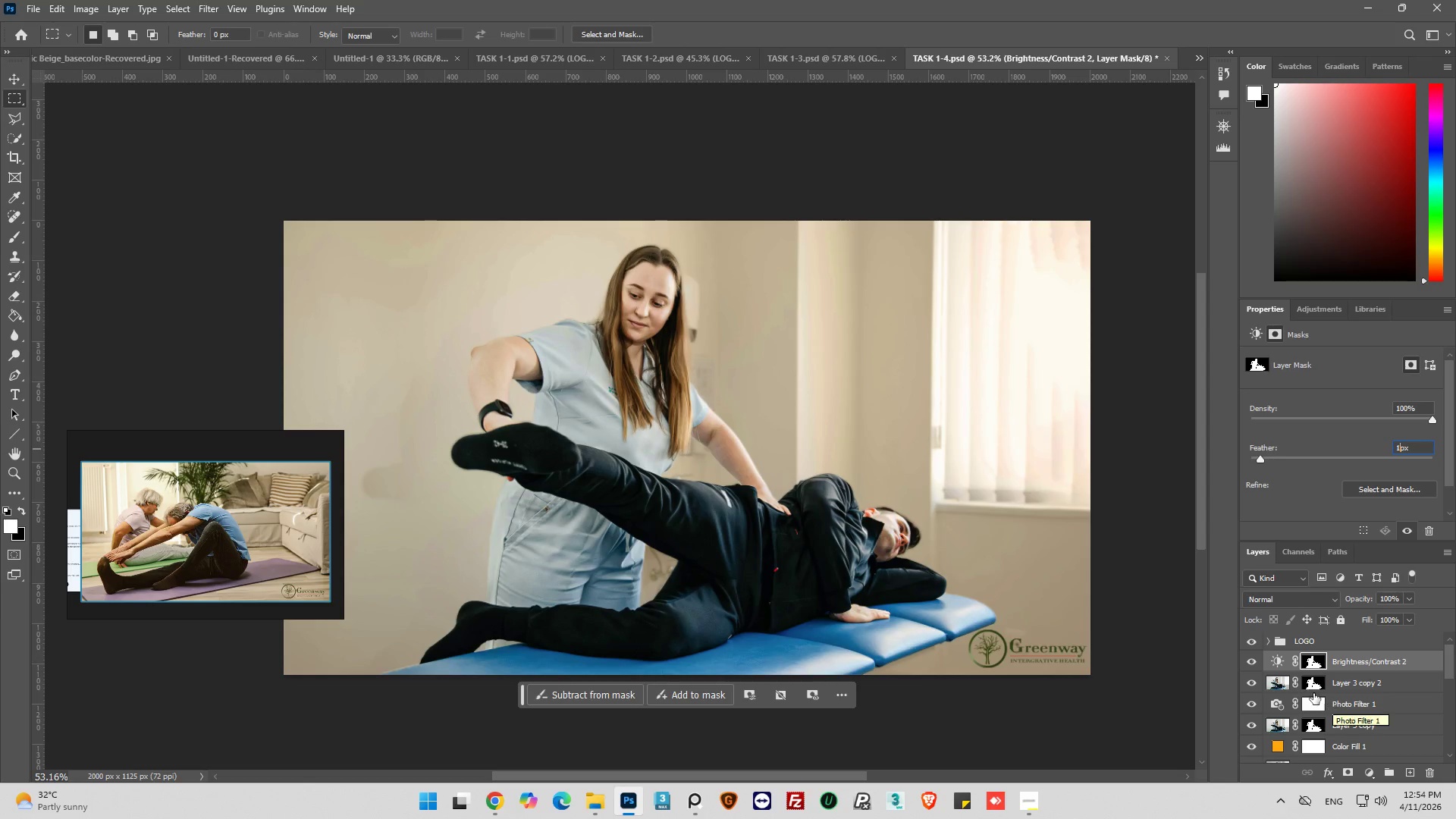 
left_click([1303, 685])
 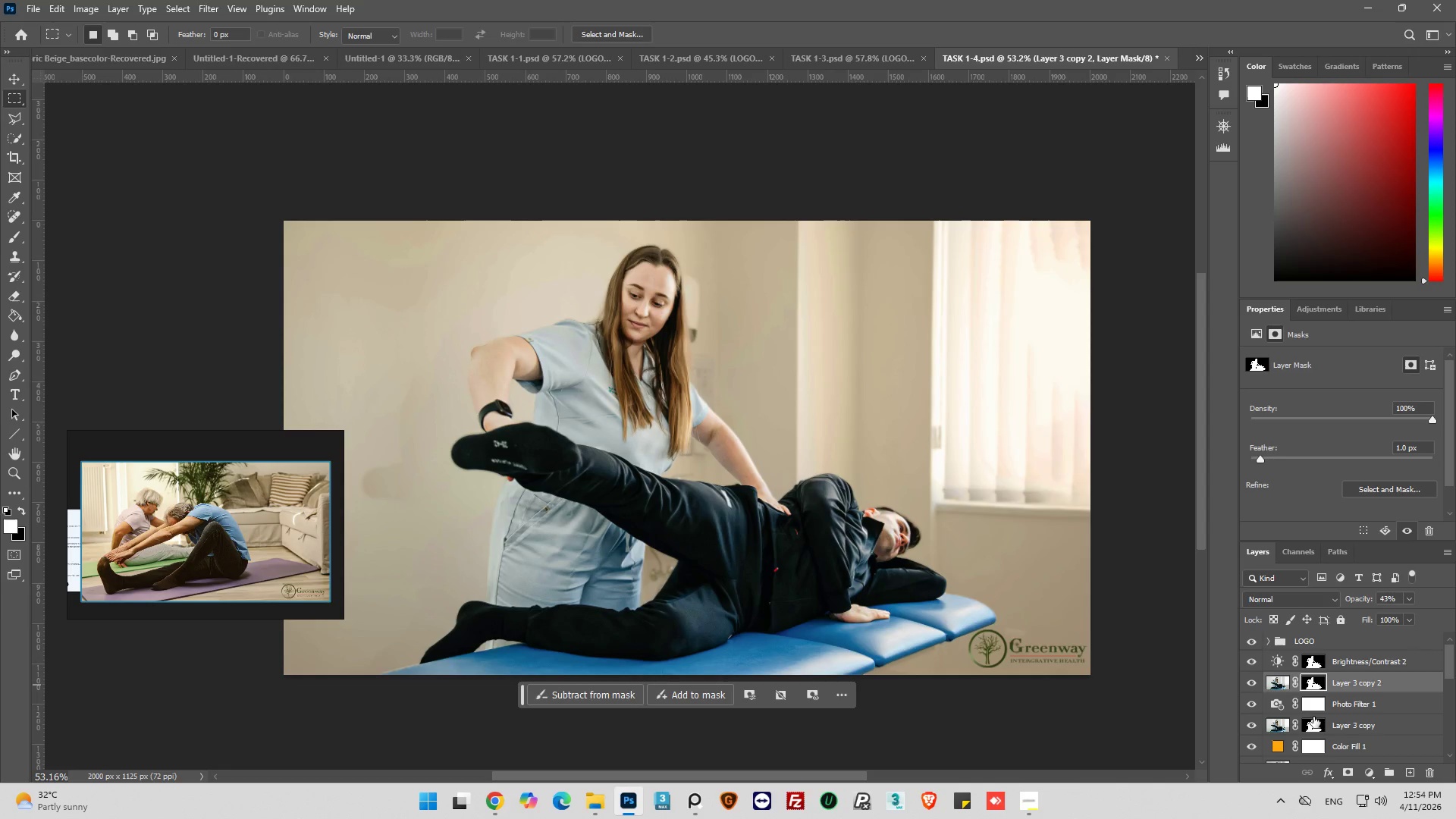 
left_click([1313, 723])
 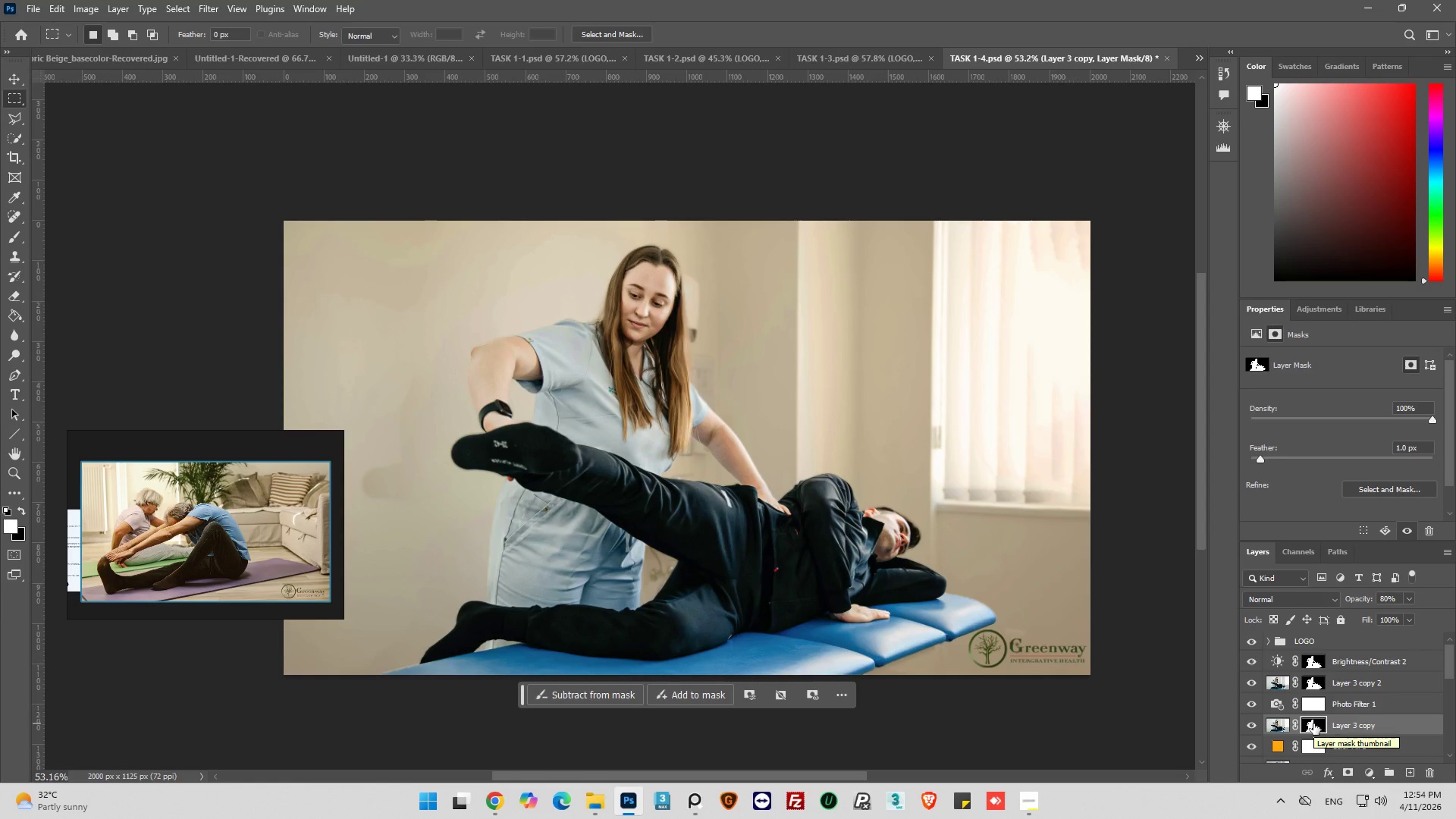 
hold_key(key=AltLeft, duration=0.33)
hold_key(key=AltLeft, duration=0.45)
hold_key(key=AltLeft, duration=0.34)
scroll: coordinate [905, 601], scroll_direction: up, amount: 3.0
 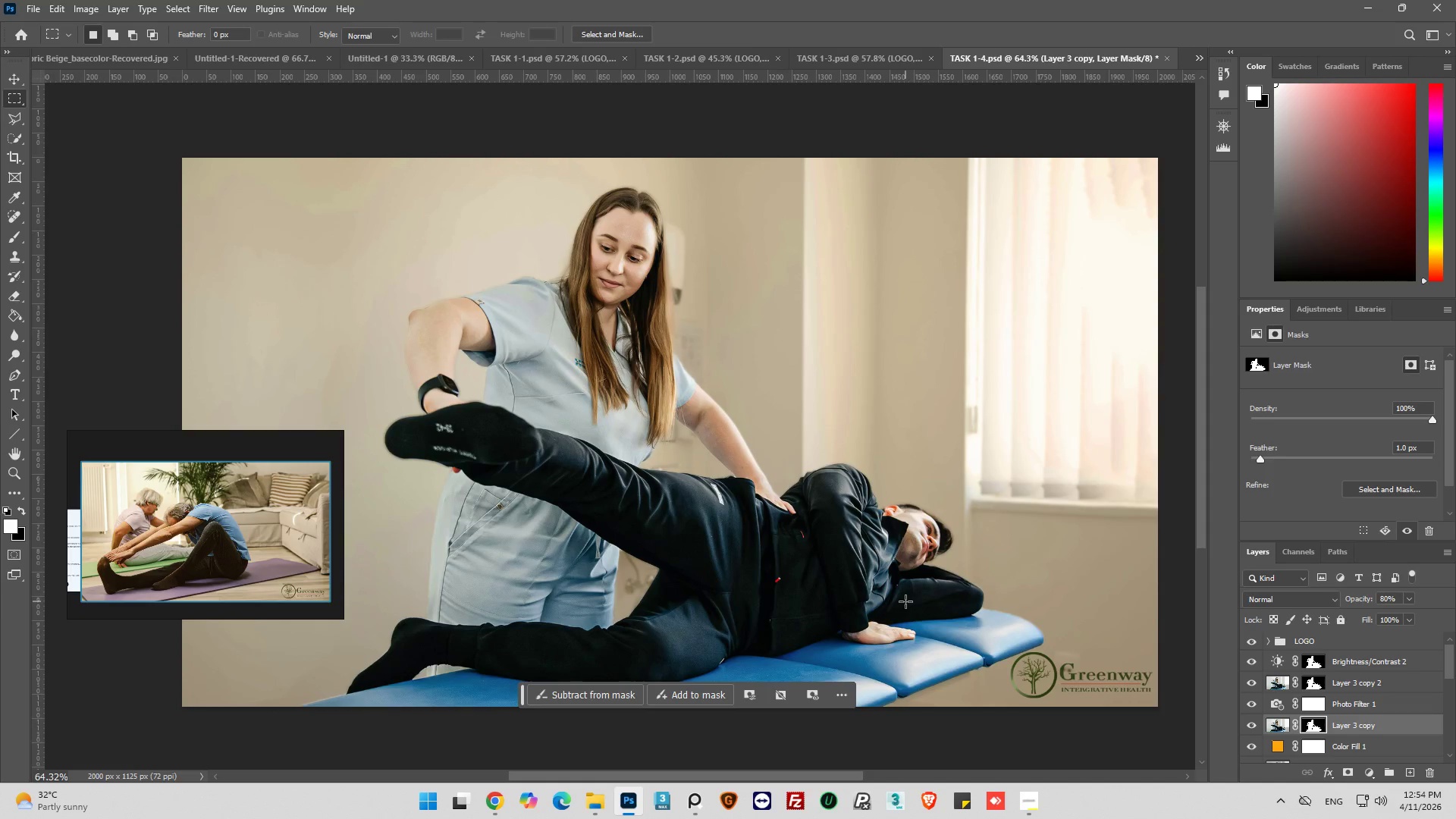 
scroll: coordinate [1286, 734], scroll_direction: down, amount: 3.0
 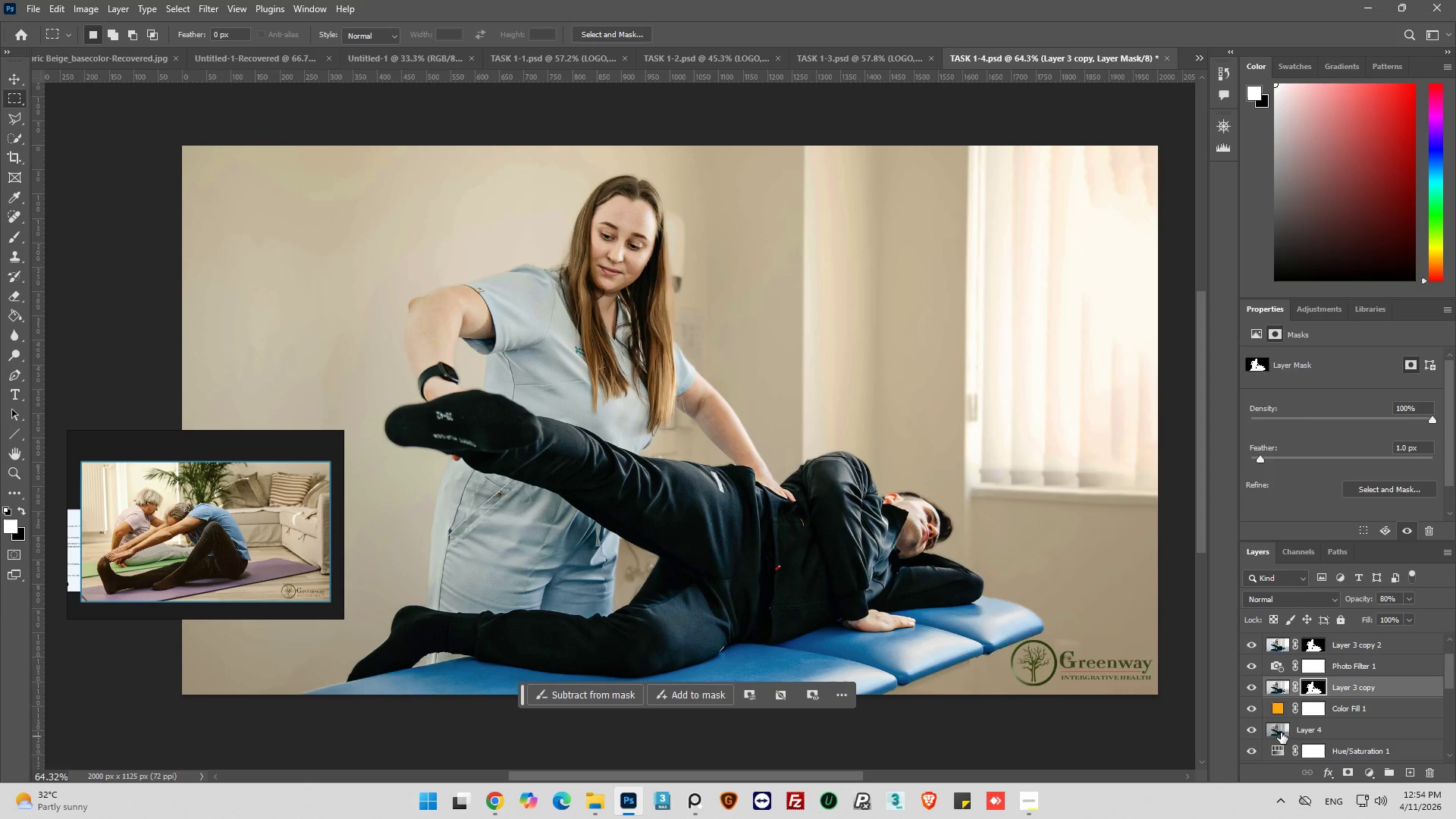 
left_click([1281, 731])
 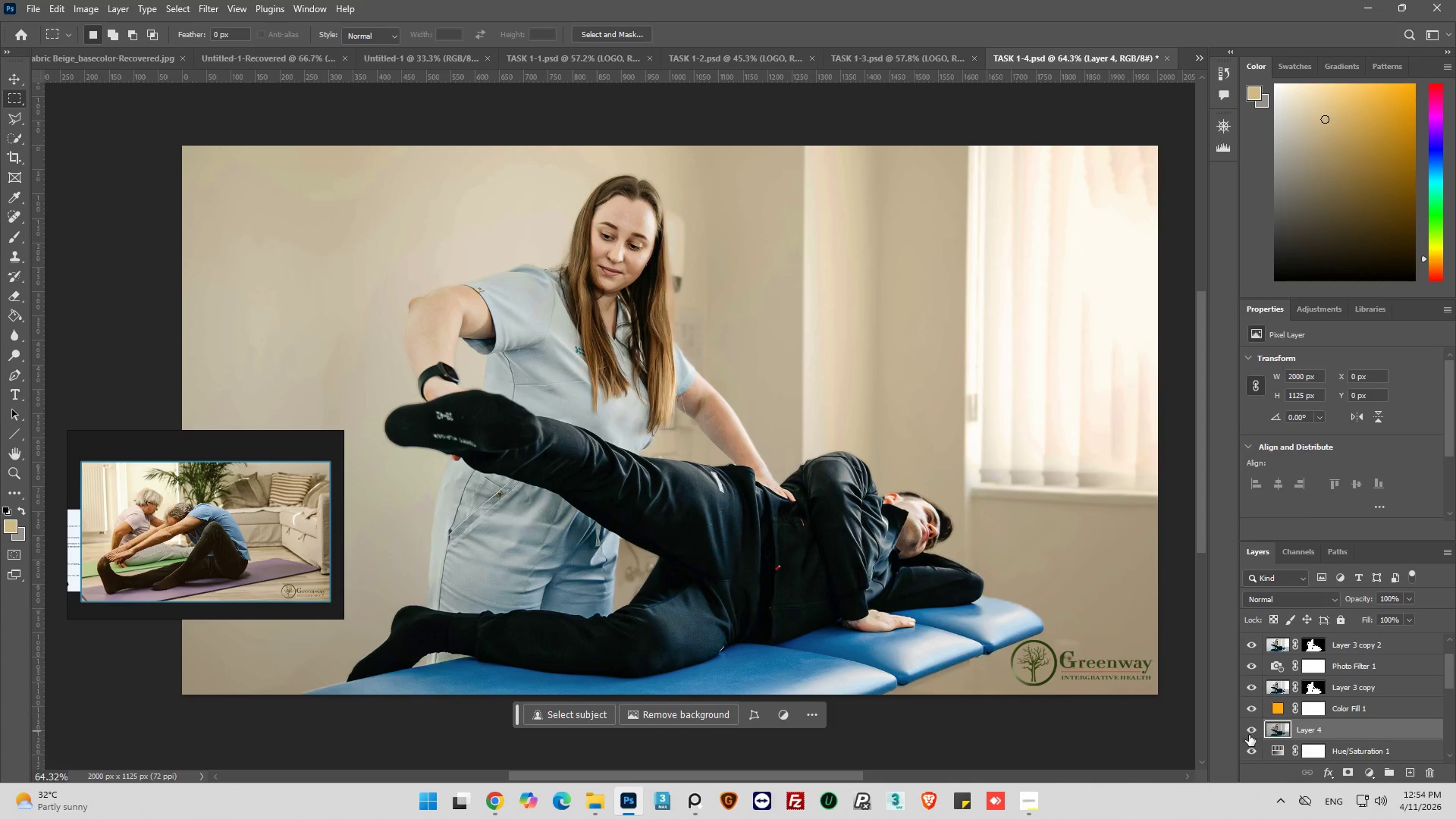 
left_click([1252, 734])
 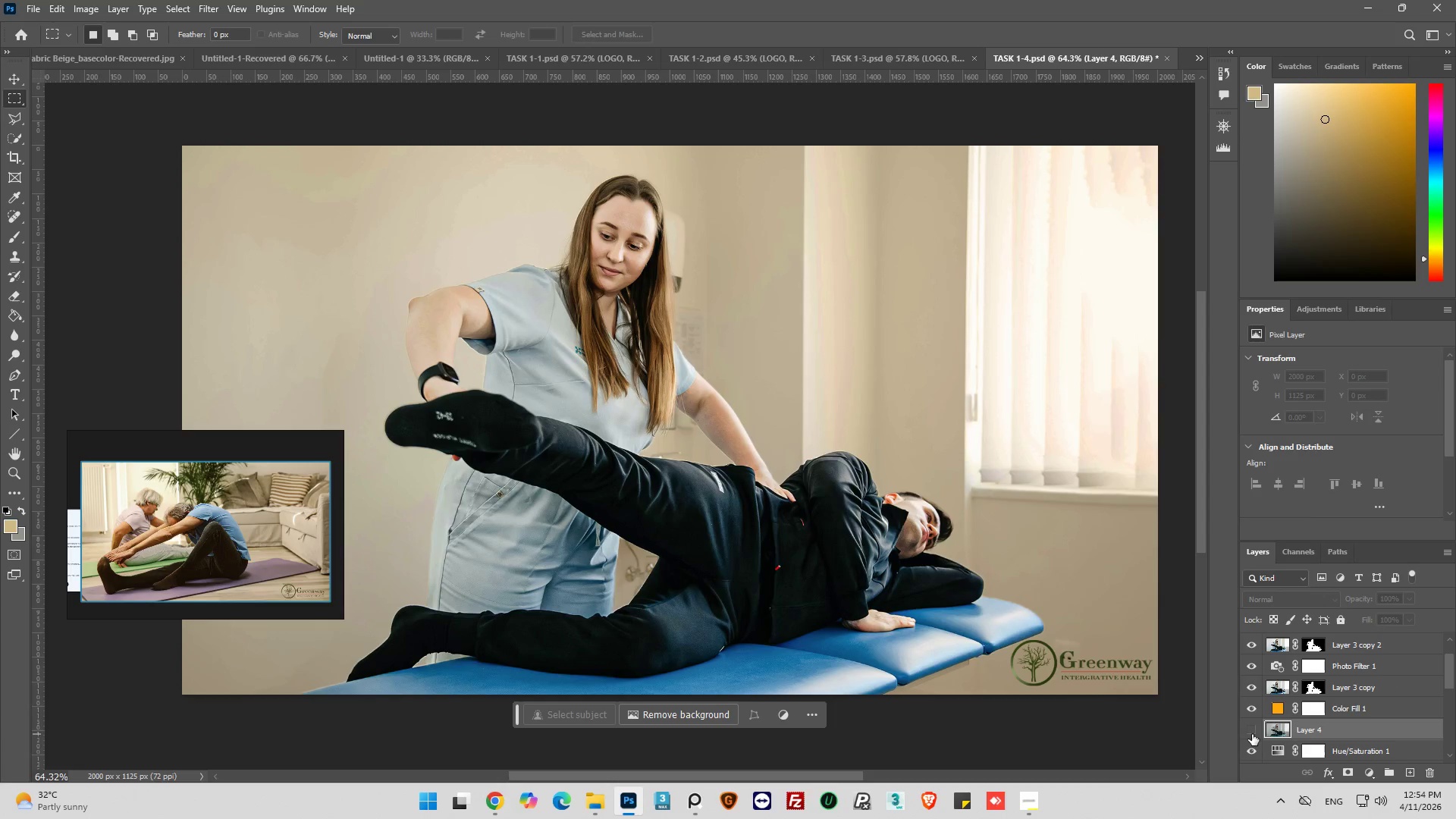 
left_click([1252, 734])
 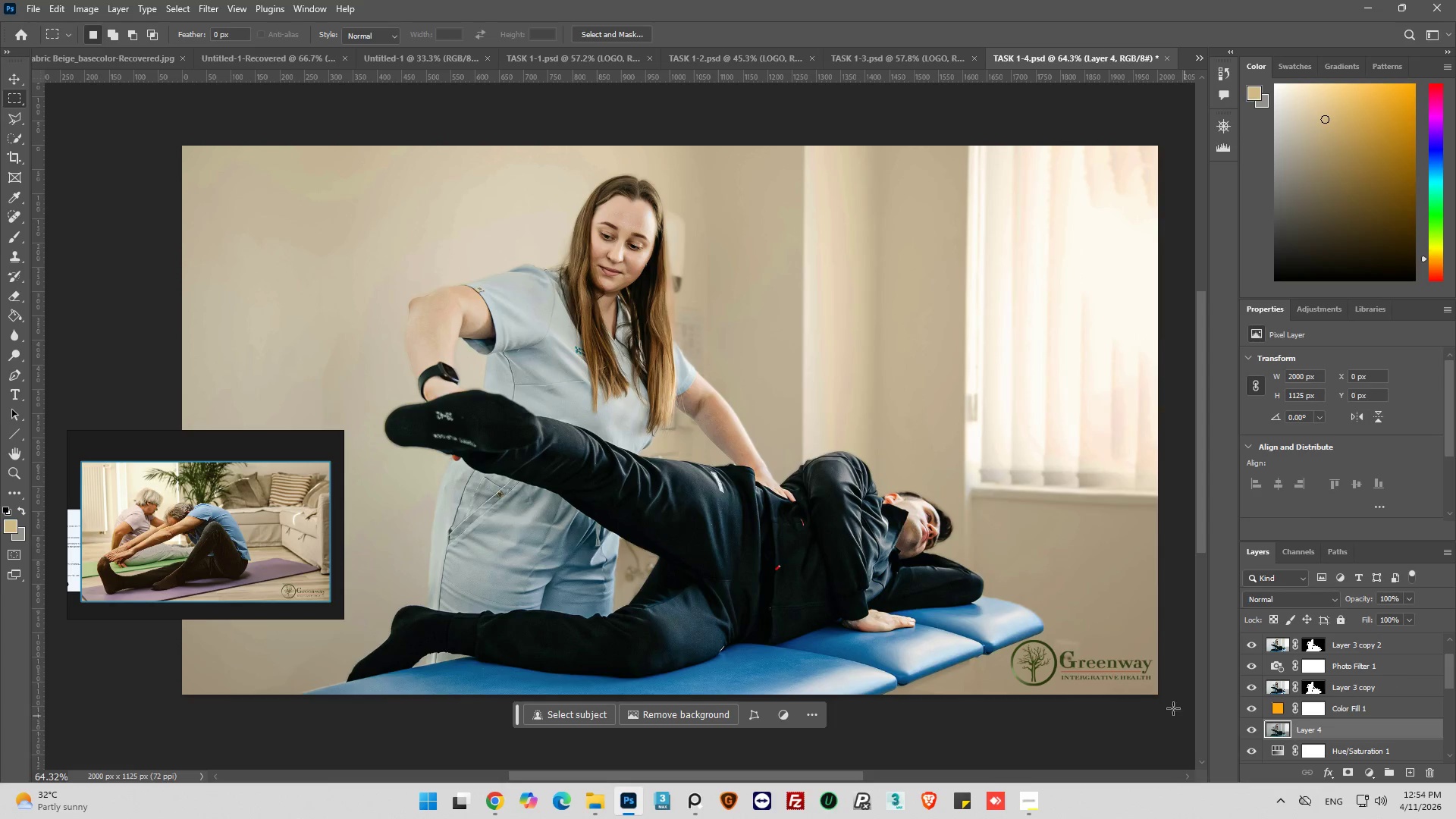 
hold_key(key=AltLeft, duration=0.81)
scroll: coordinate [1070, 654], scroll_direction: up, amount: 4.0
 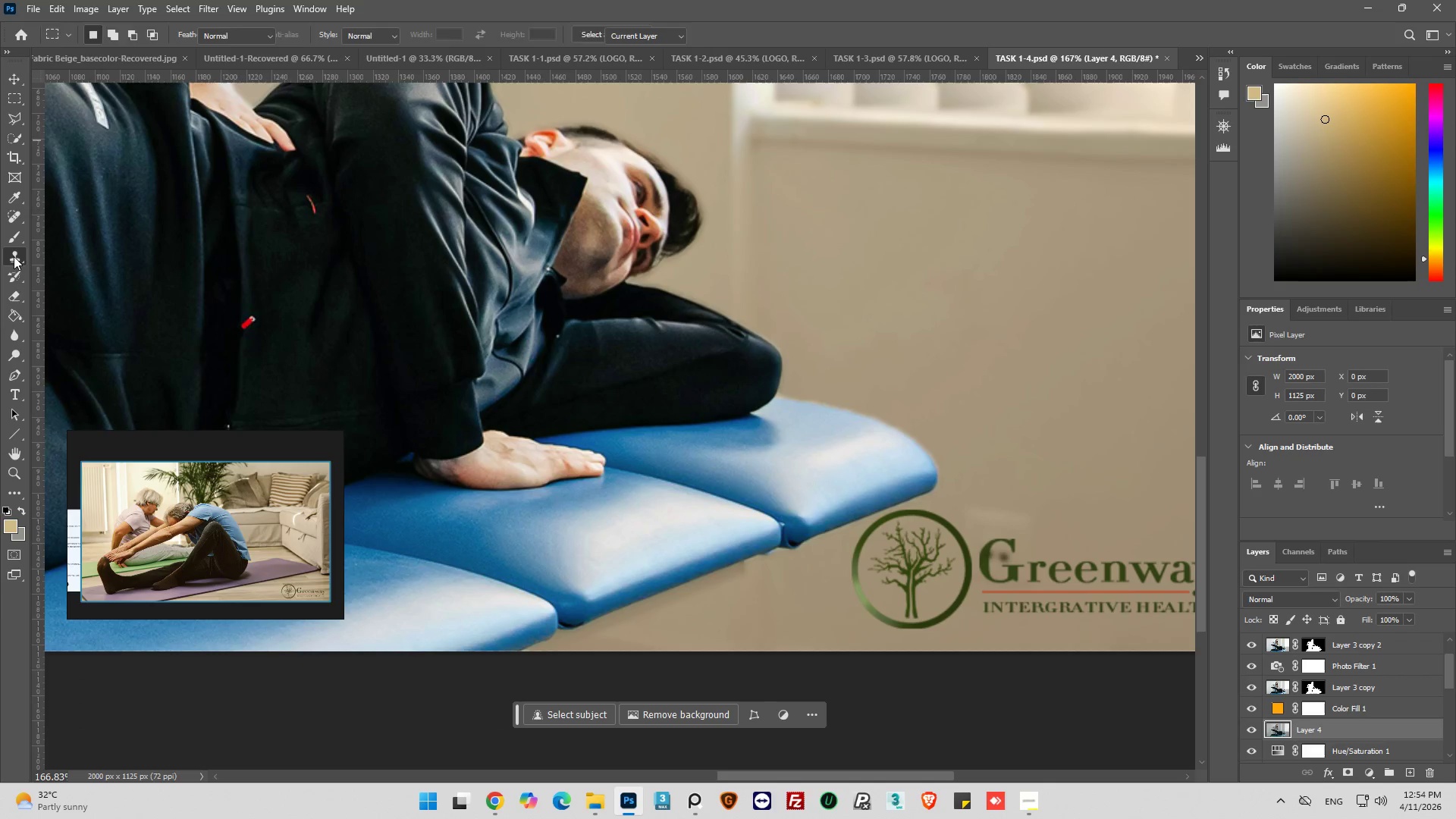 
hold_key(key=AltLeft, duration=0.69)
left_click([1059, 548])
 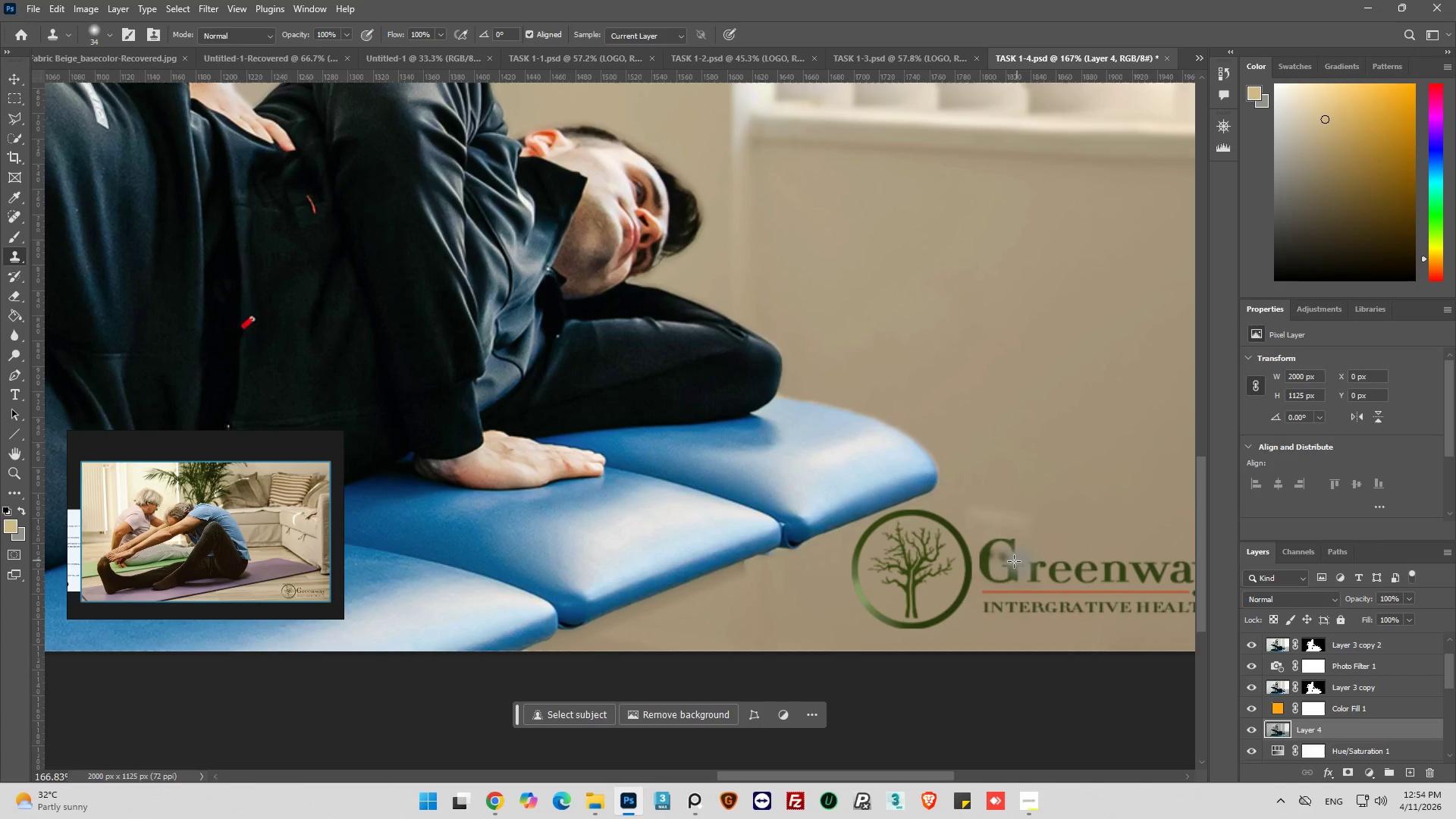 
left_click_drag(start_coordinate=[1012, 561], to_coordinate=[1019, 535])
 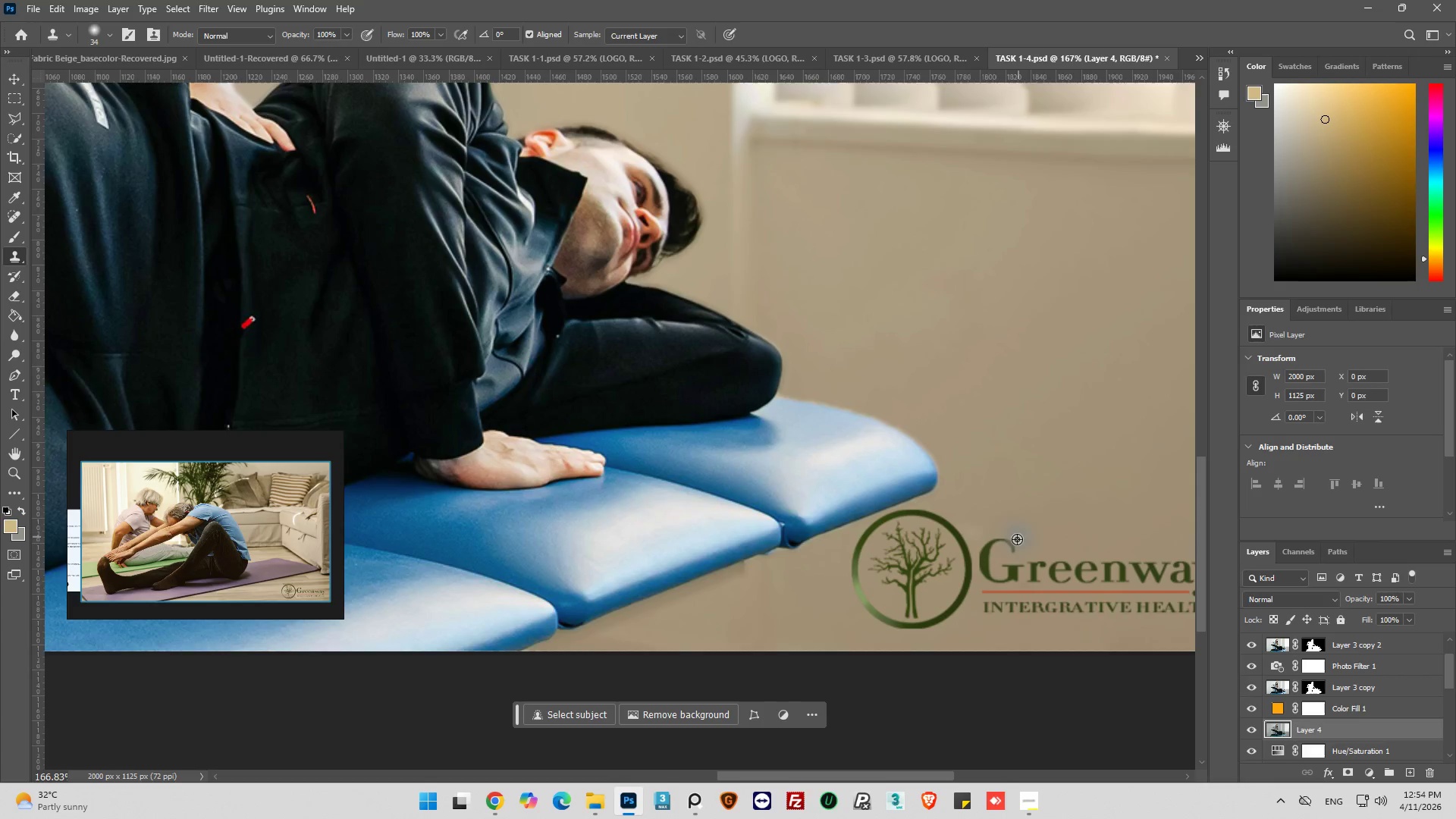 
hold_key(key=AltLeft, duration=0.39)
 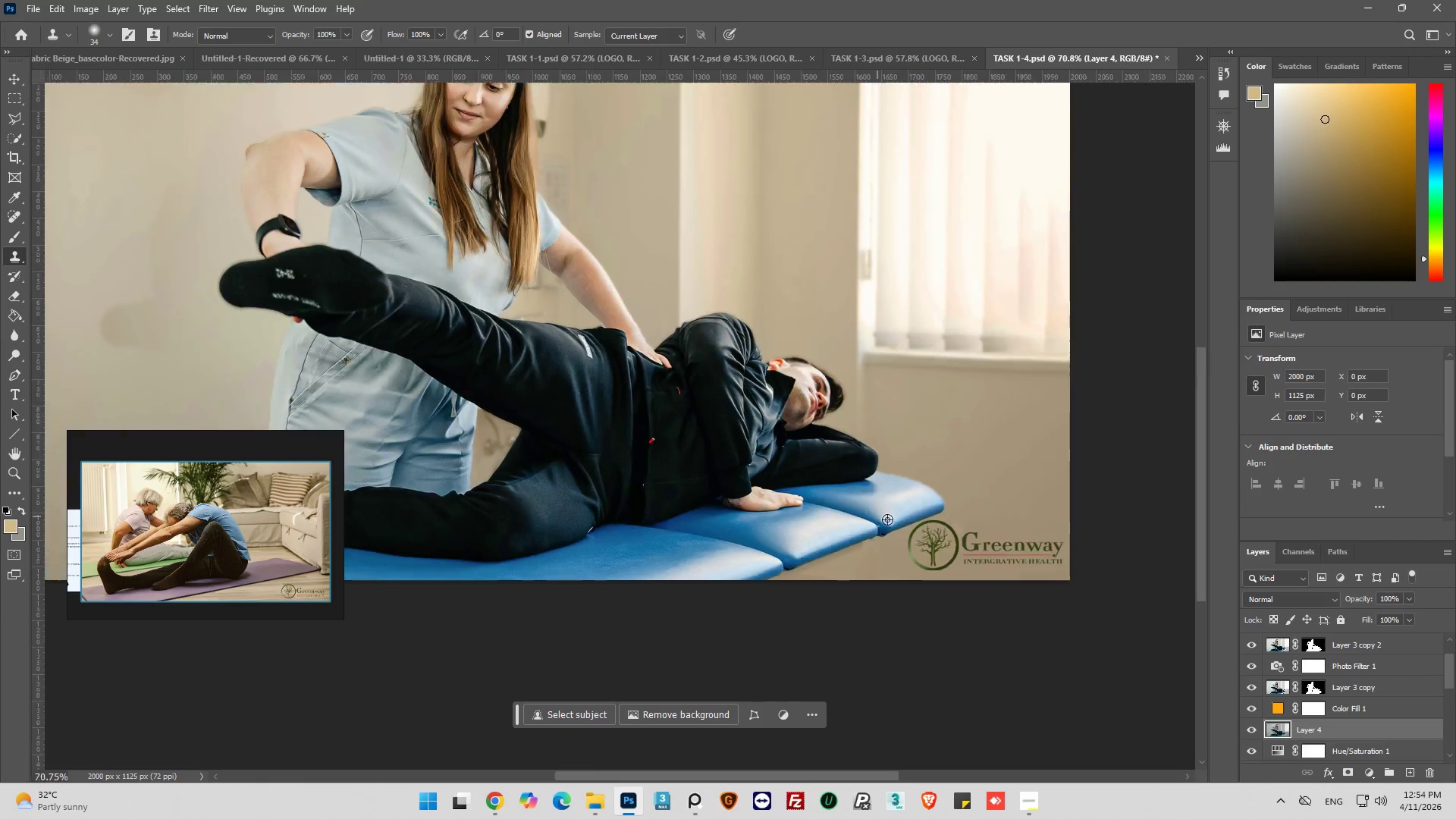 
hold_key(key=AltLeft, duration=0.31)
 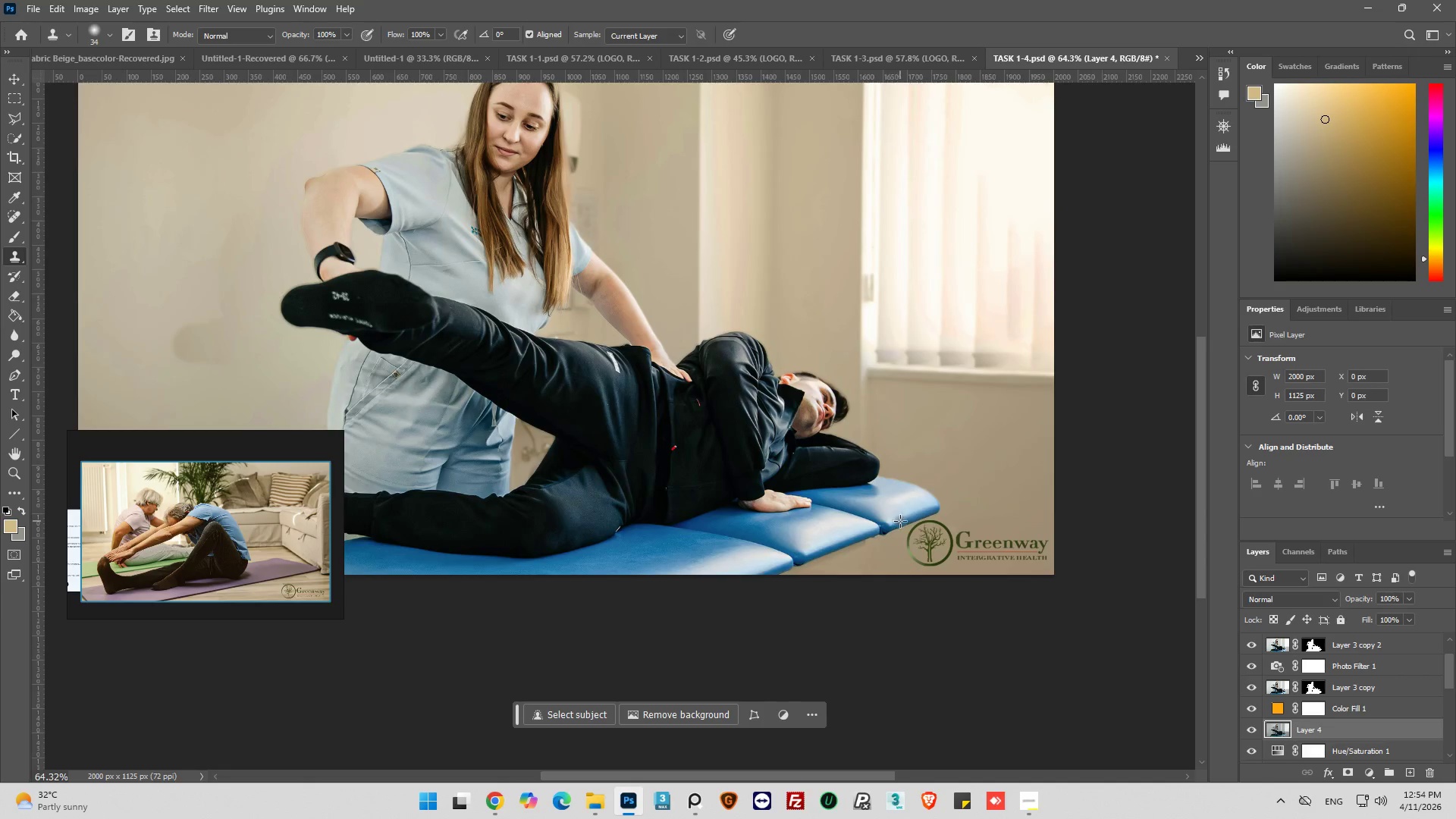 
hold_key(key=AltLeft, duration=0.39)
 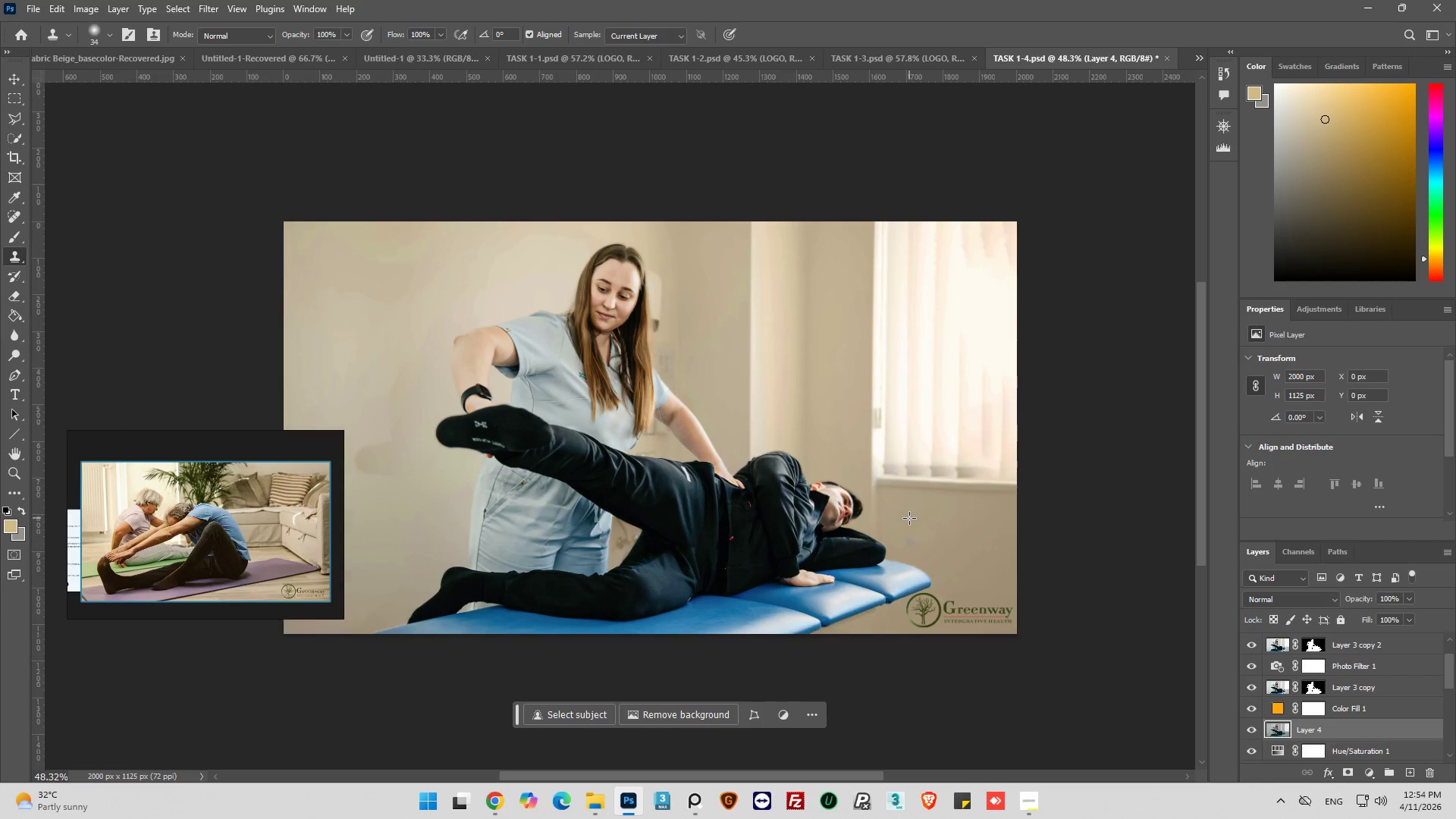 
key(Alt+AltLeft)
 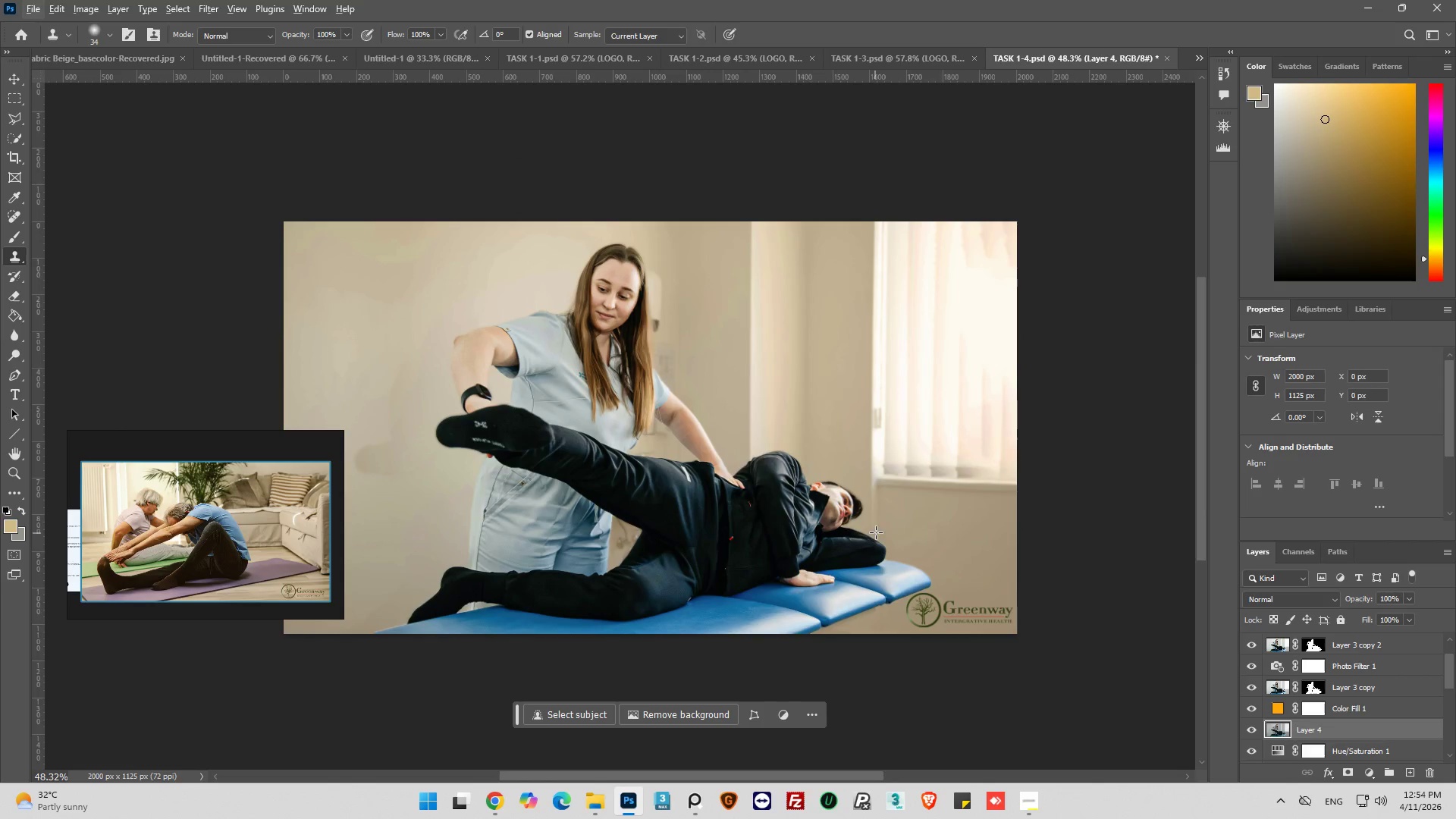 
scroll: coordinate [909, 518], scroll_direction: down, amount: 7.0
 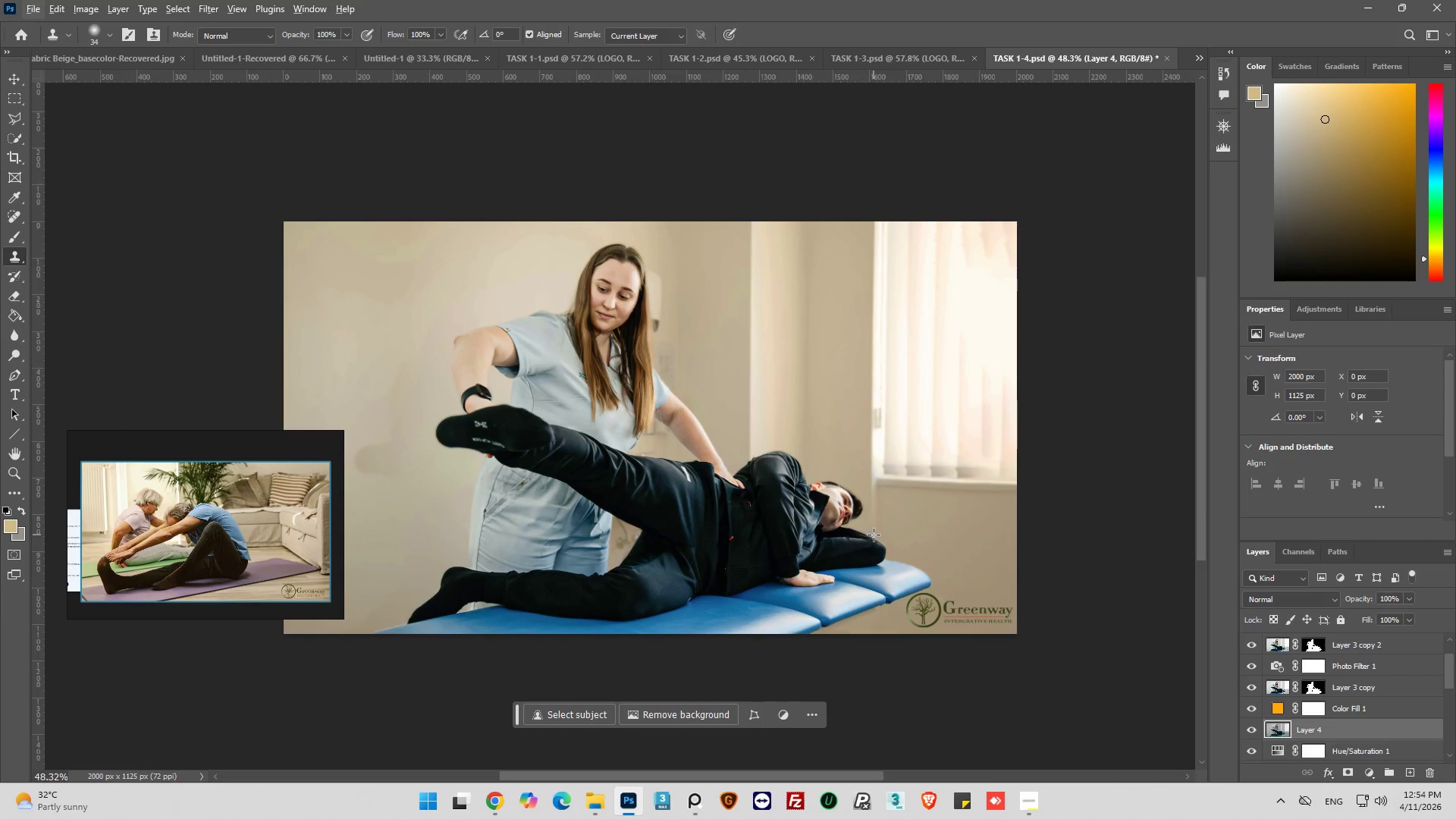 
key(Control+S)
 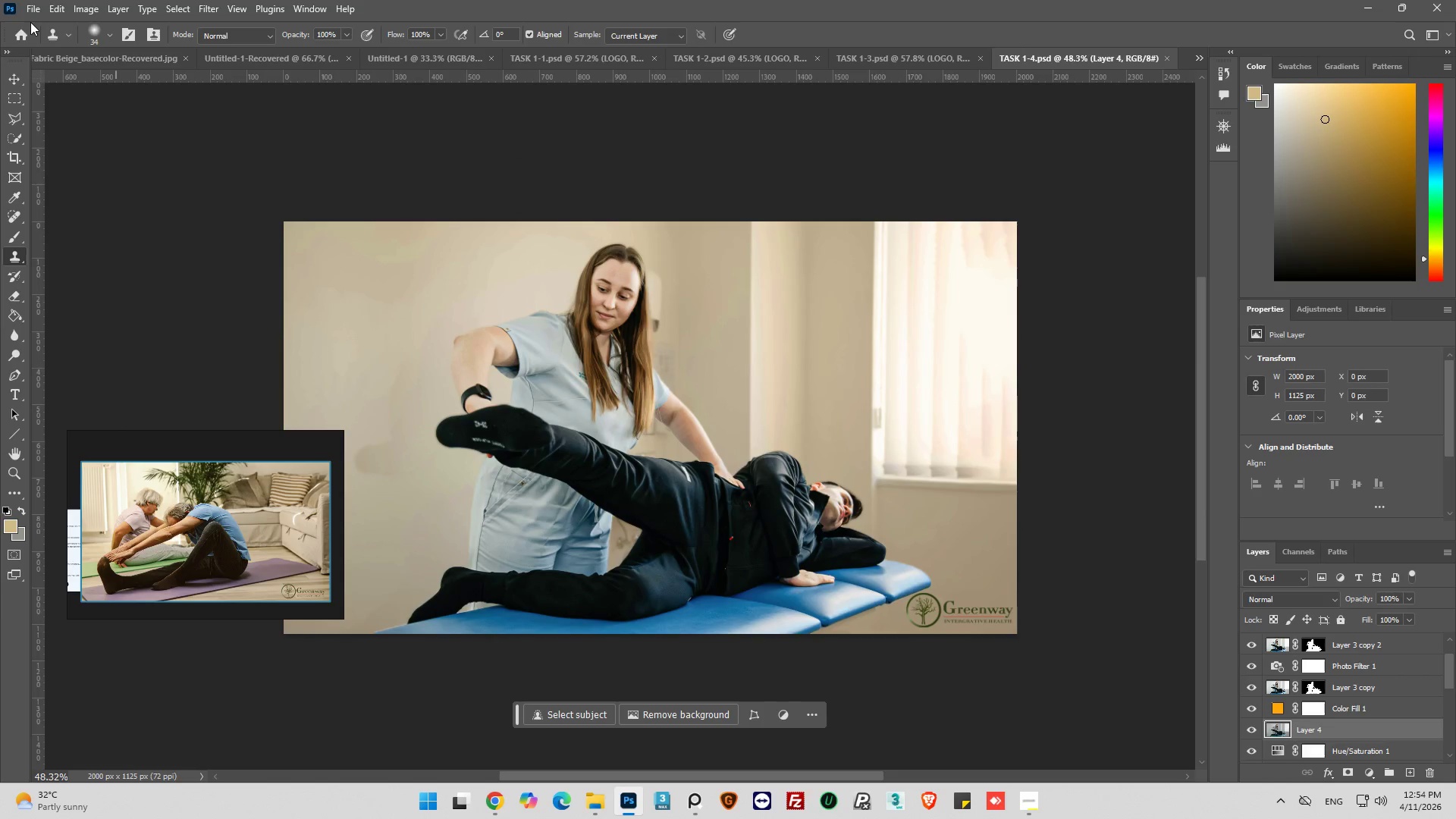 
left_click([33, 9])
 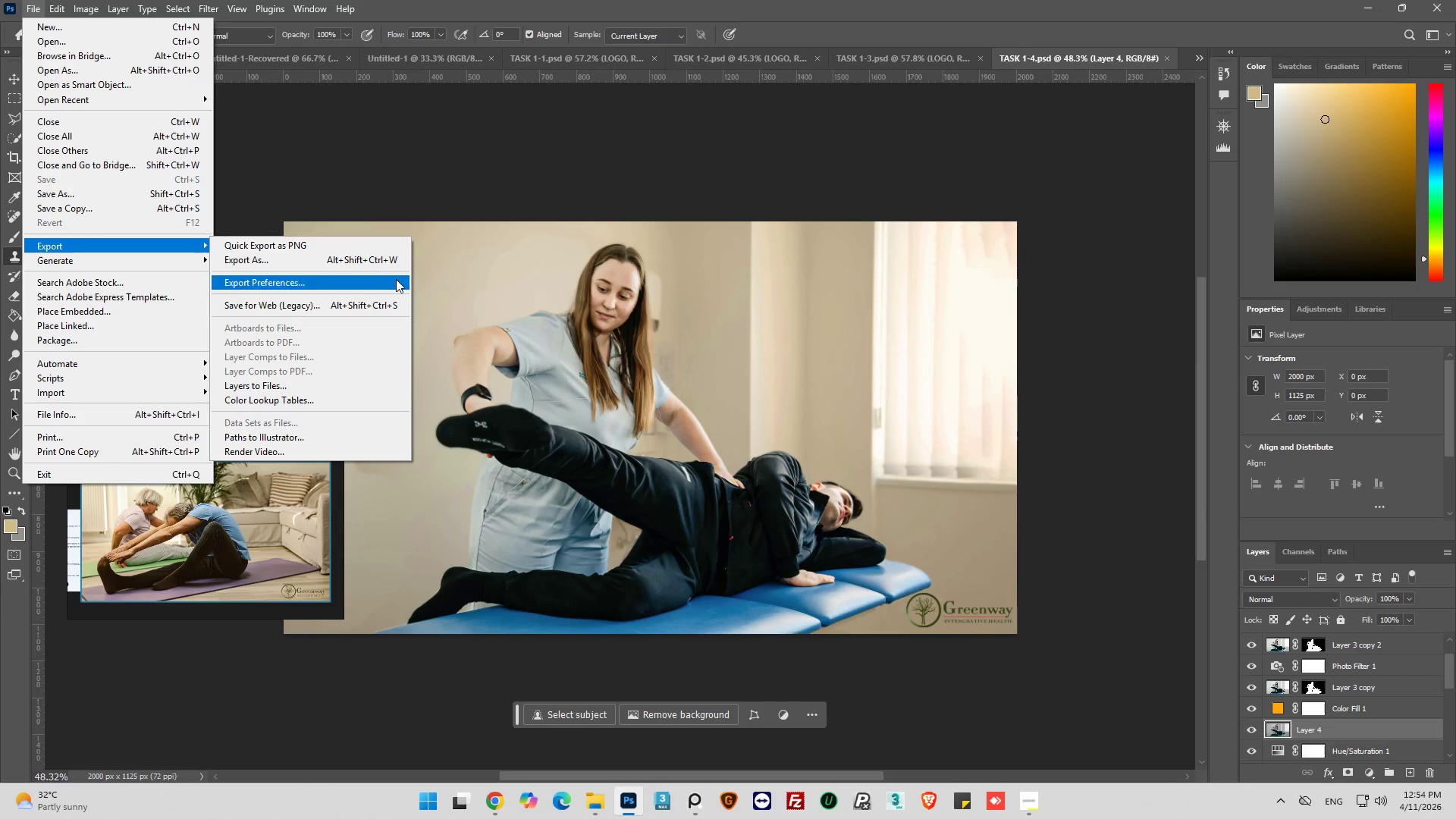 
left_click([390, 259])
 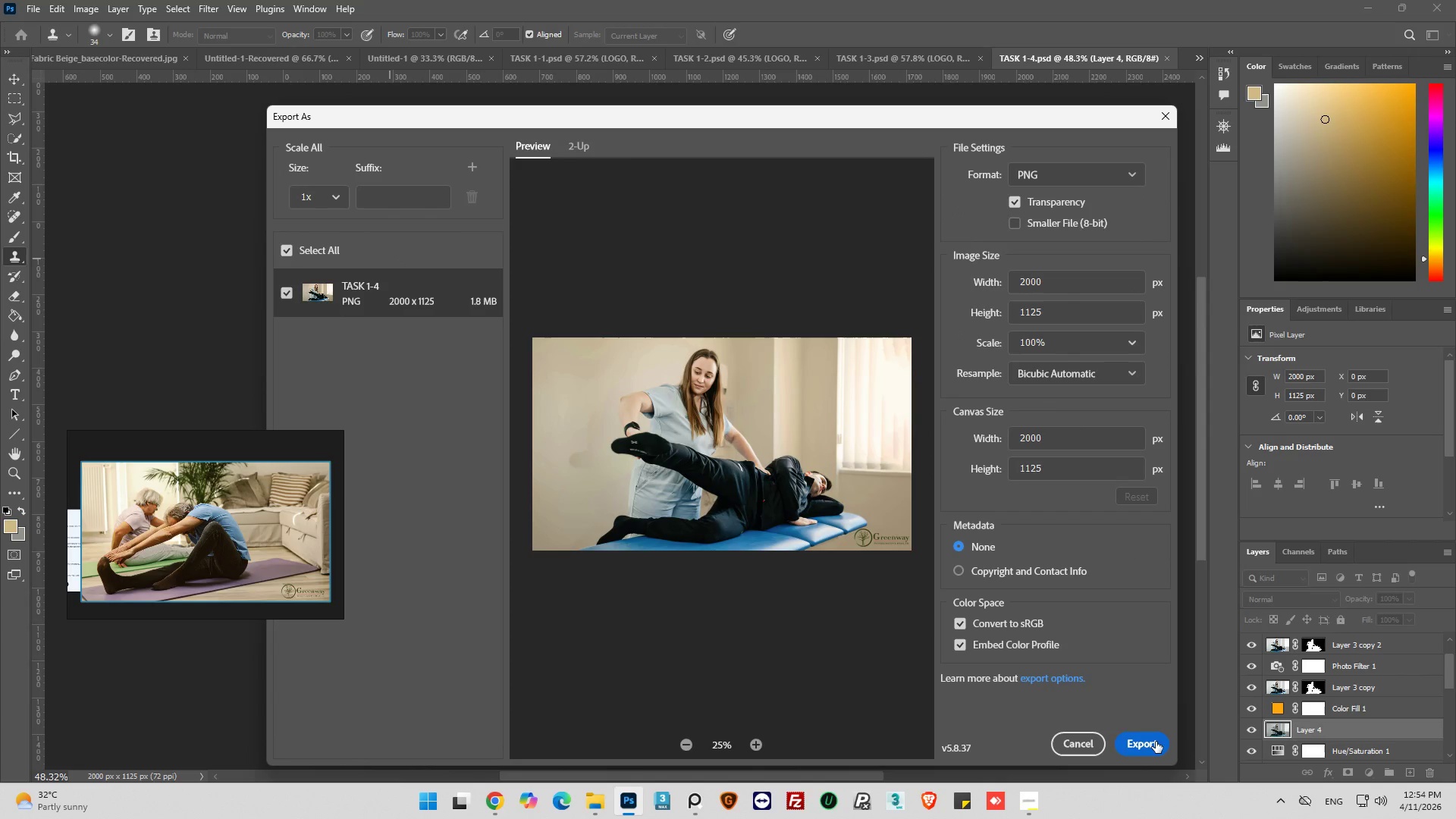 
left_click([1148, 747])
 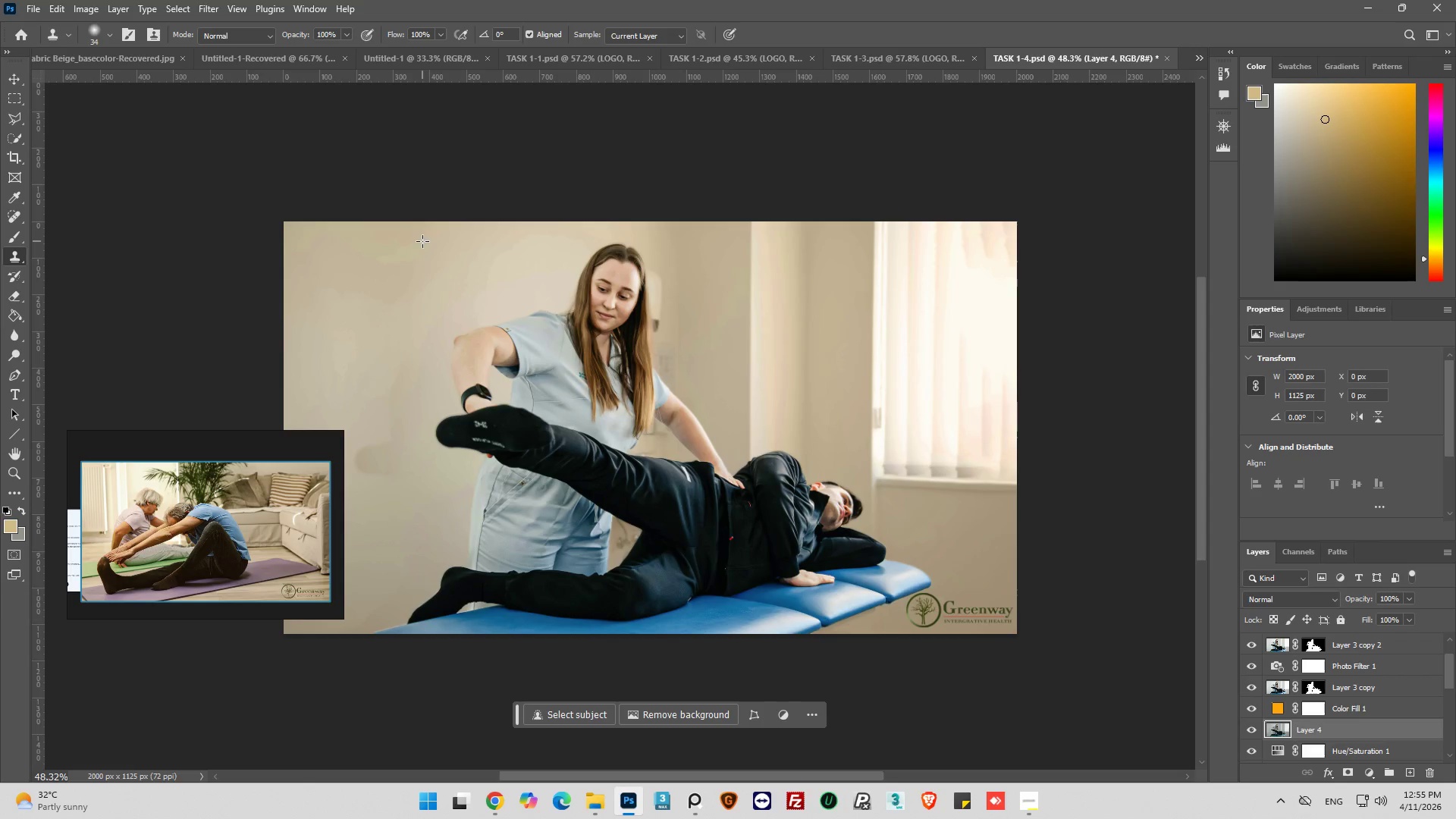 
wait(13.83)
 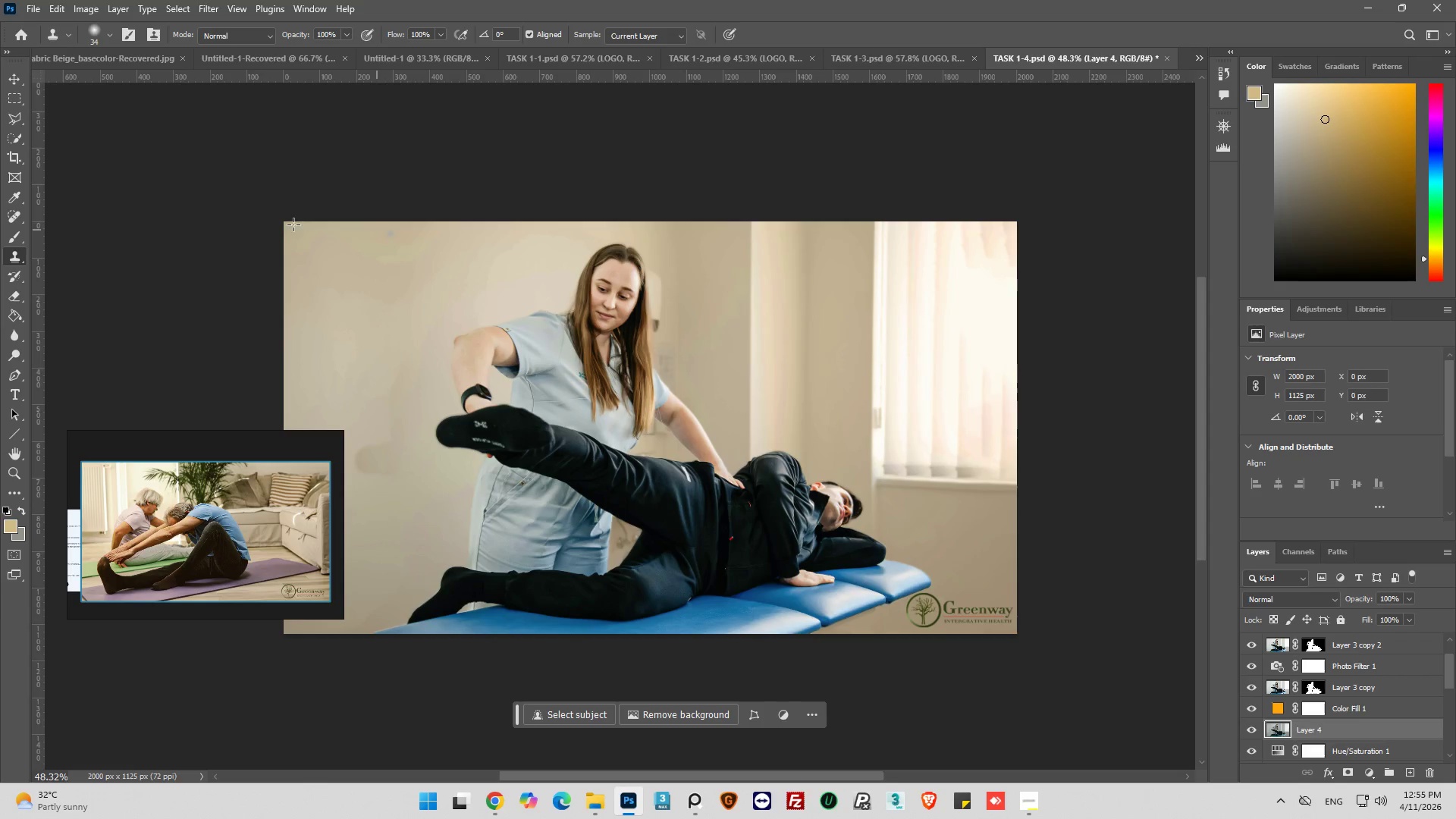 
key(Control+S)
 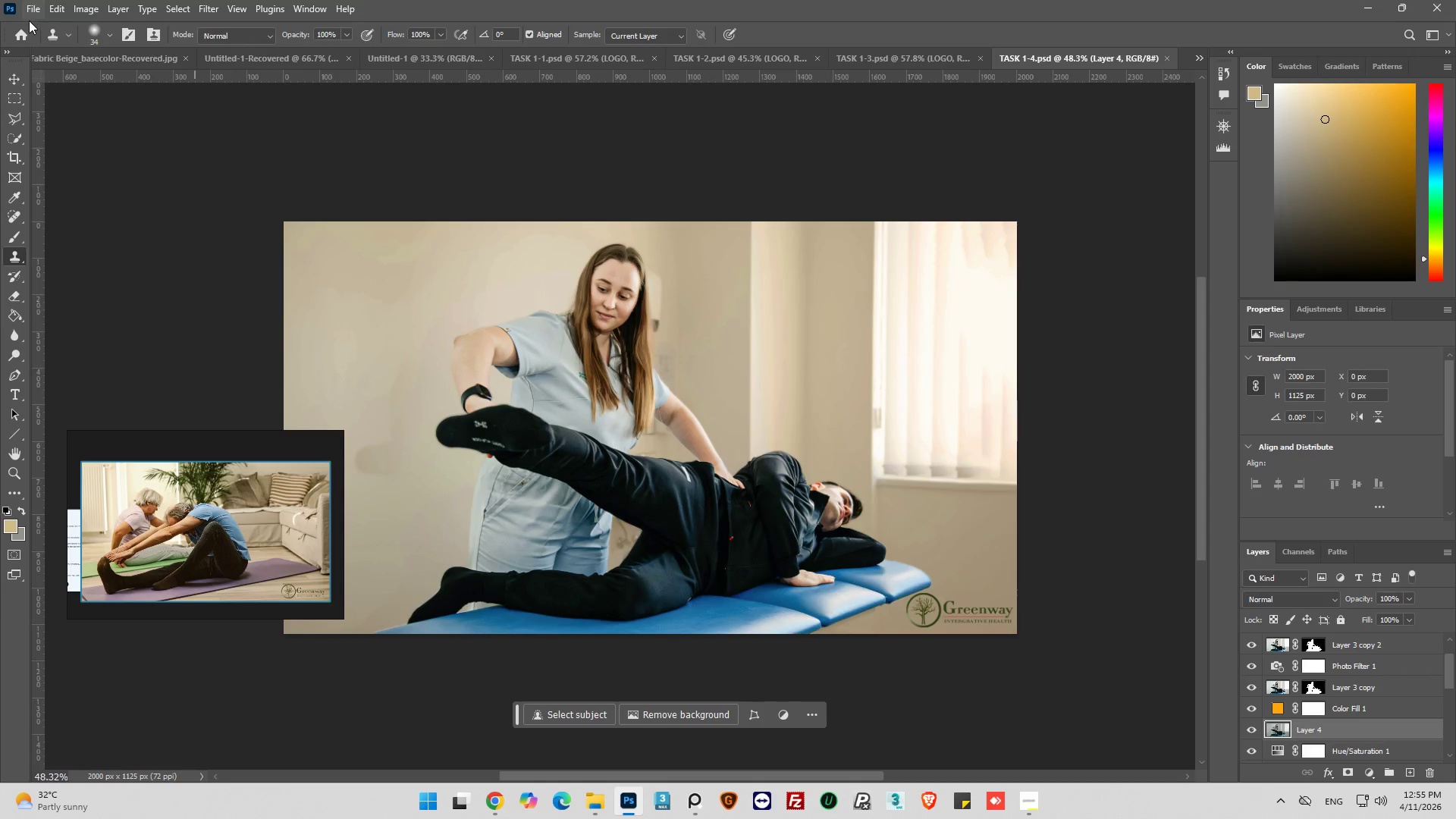 
left_click([36, 2])
 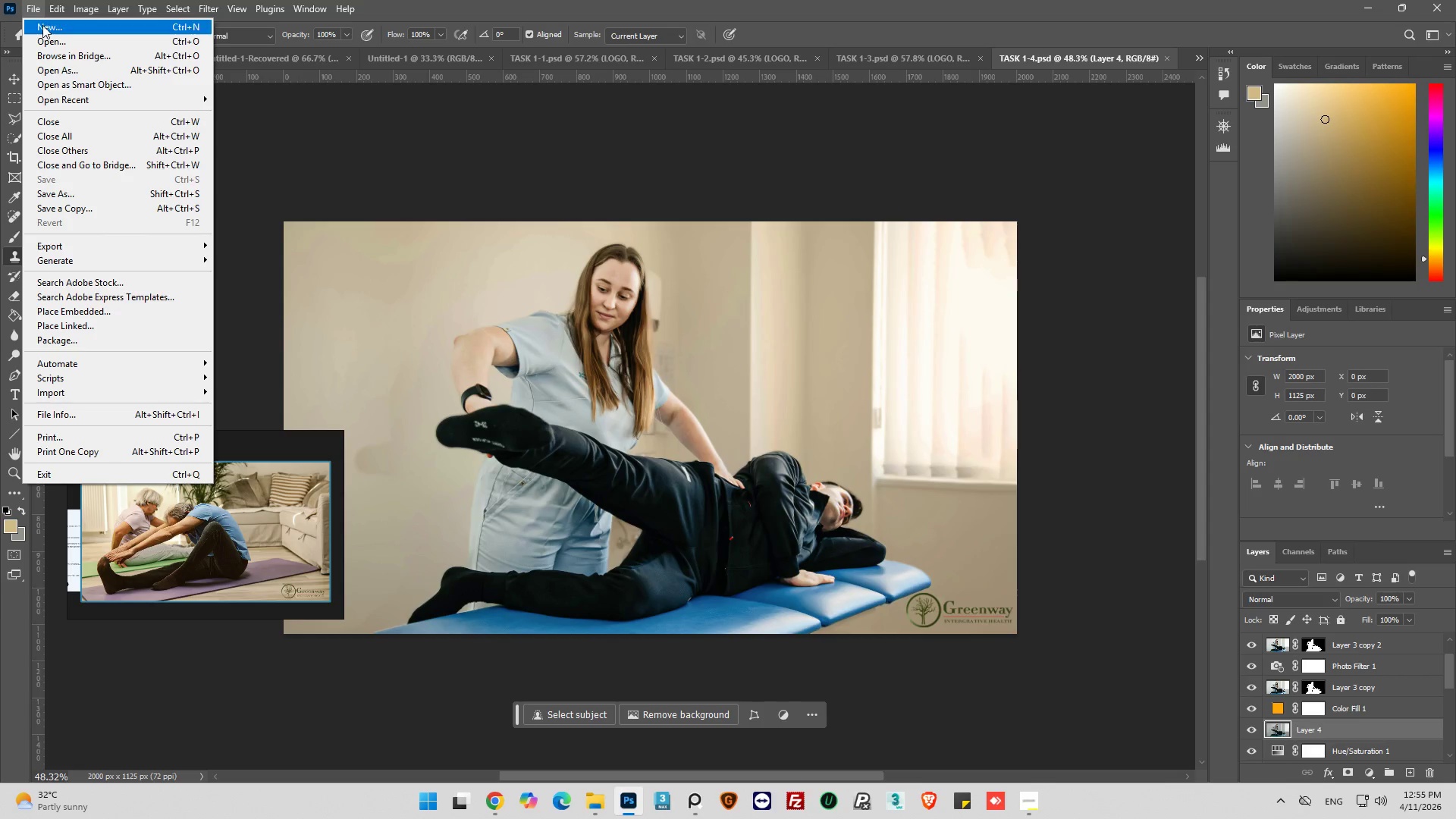 
left_click([48, 27])
 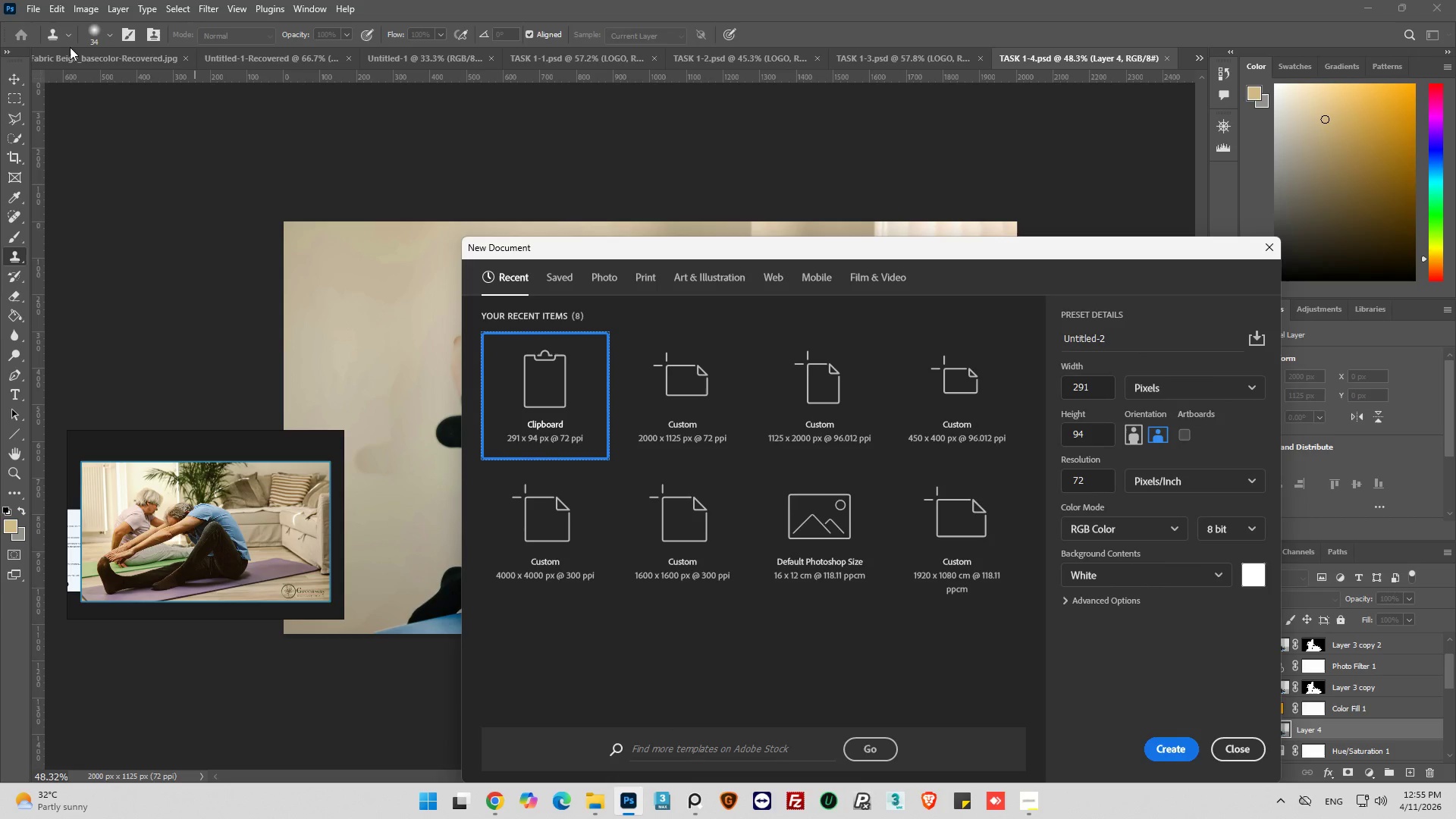 
mouse_move([912, 498])
 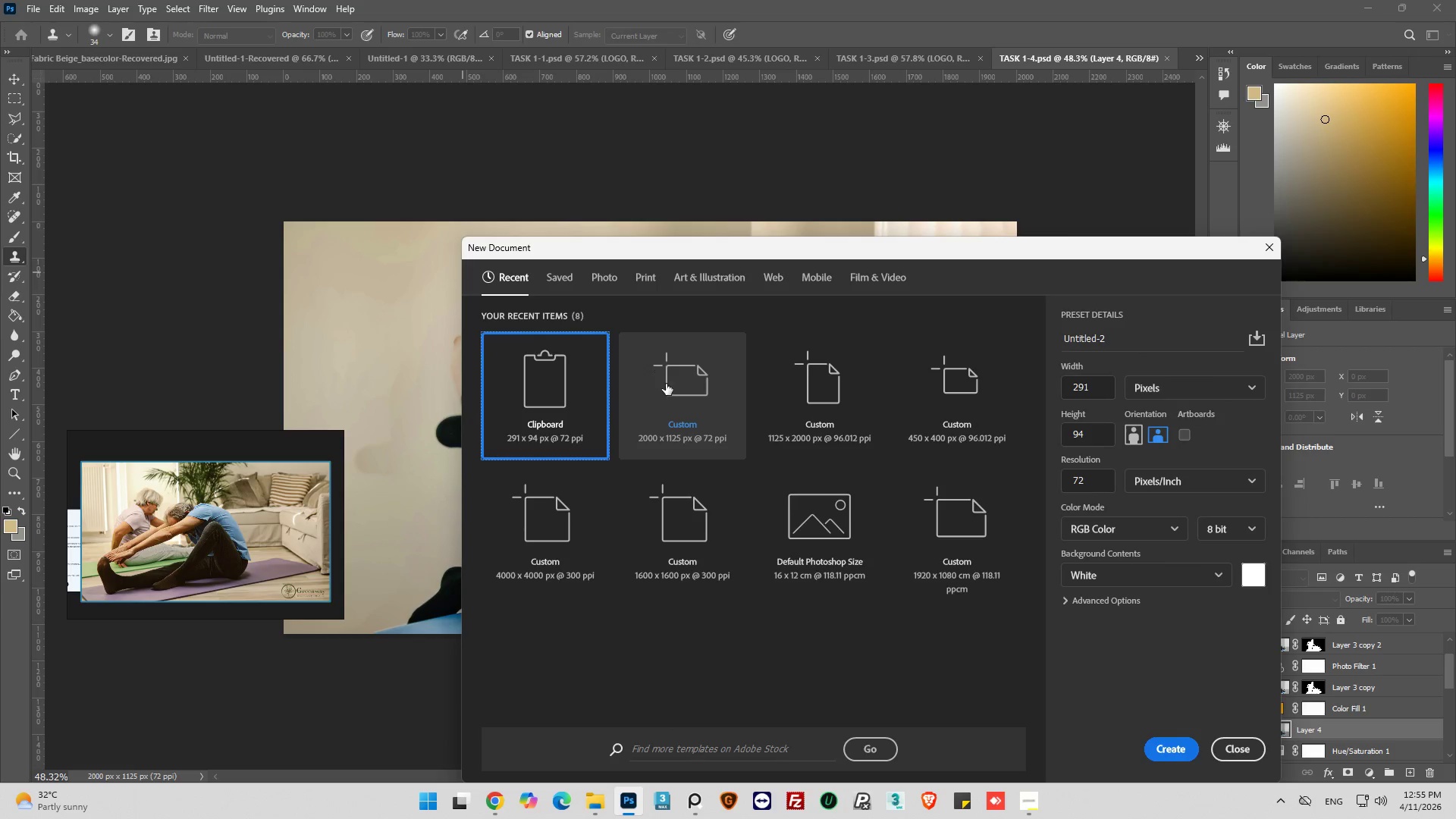 
left_click([666, 384])
 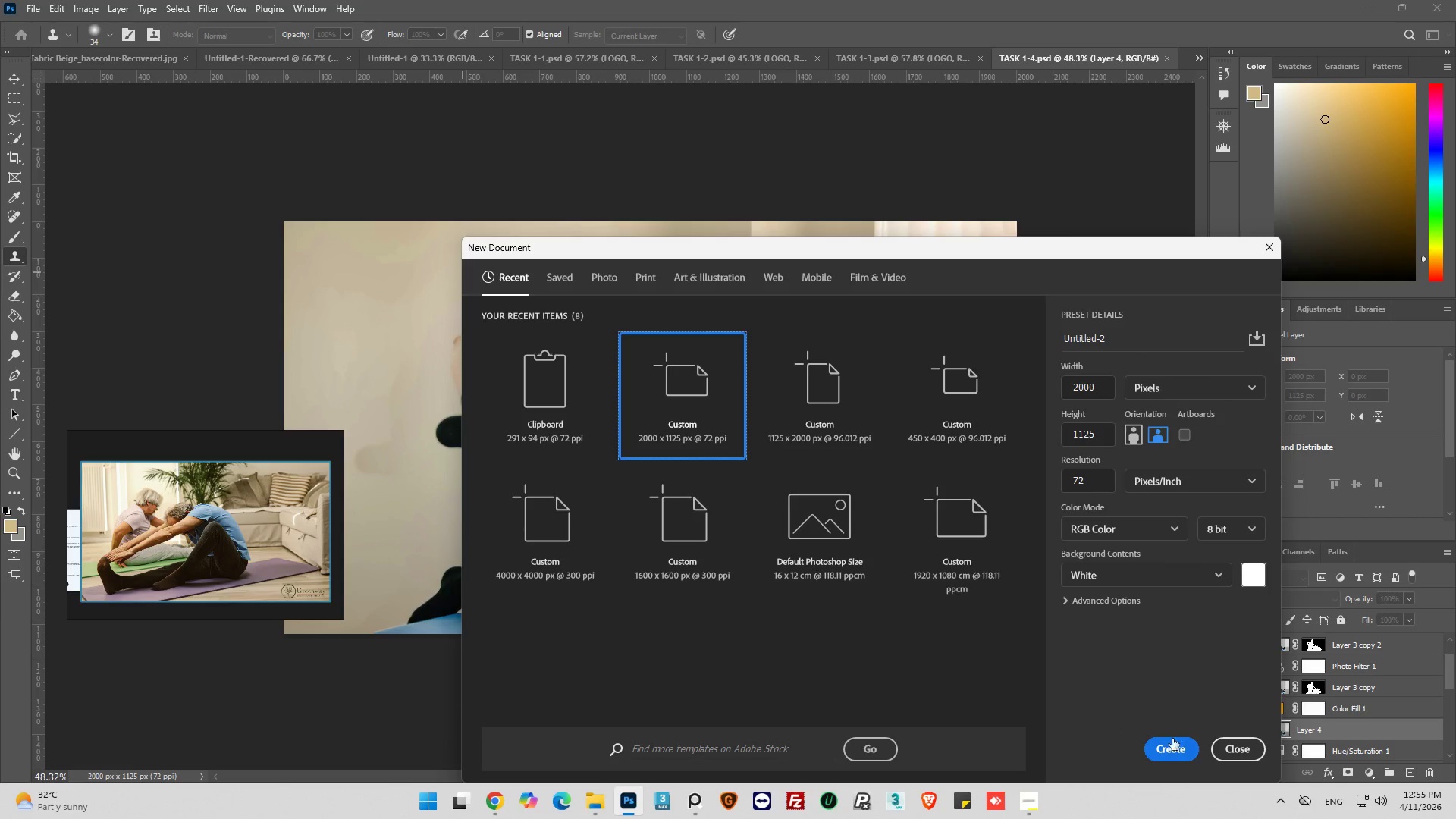 
left_click([1169, 756])
 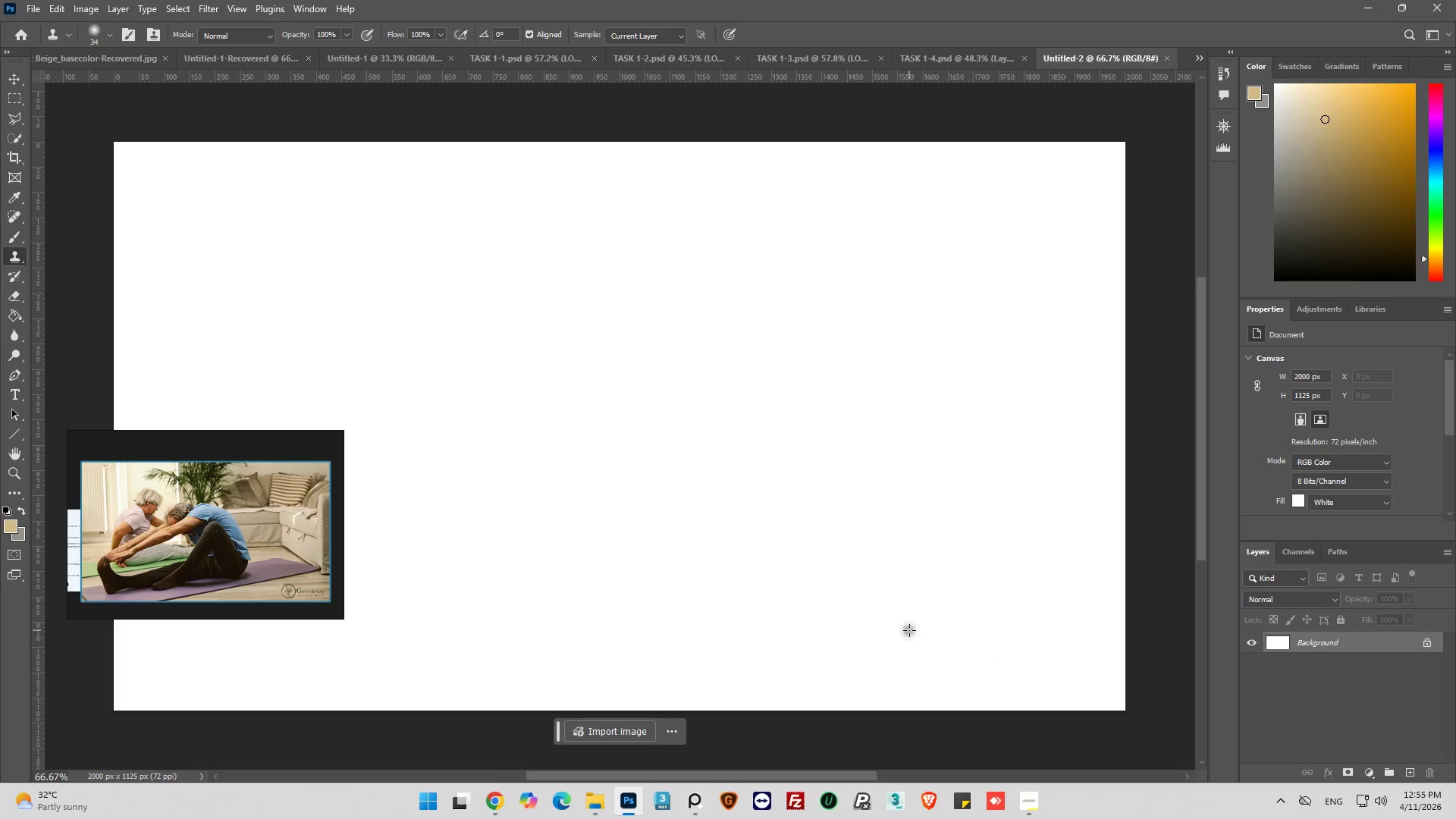 
key(Alt+AltLeft)
 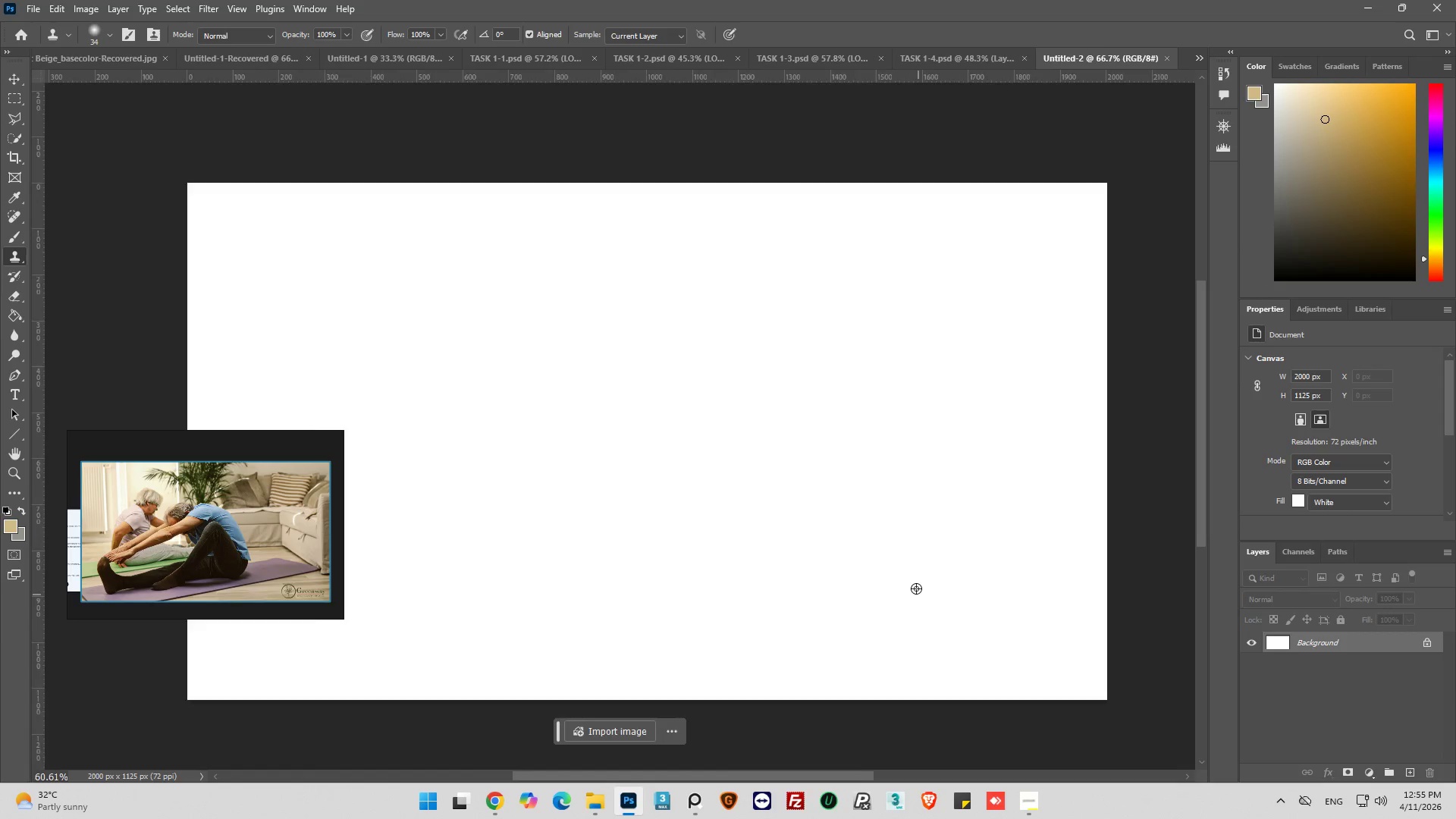 
scroll: coordinate [821, 543], scroll_direction: down, amount: 9.0
 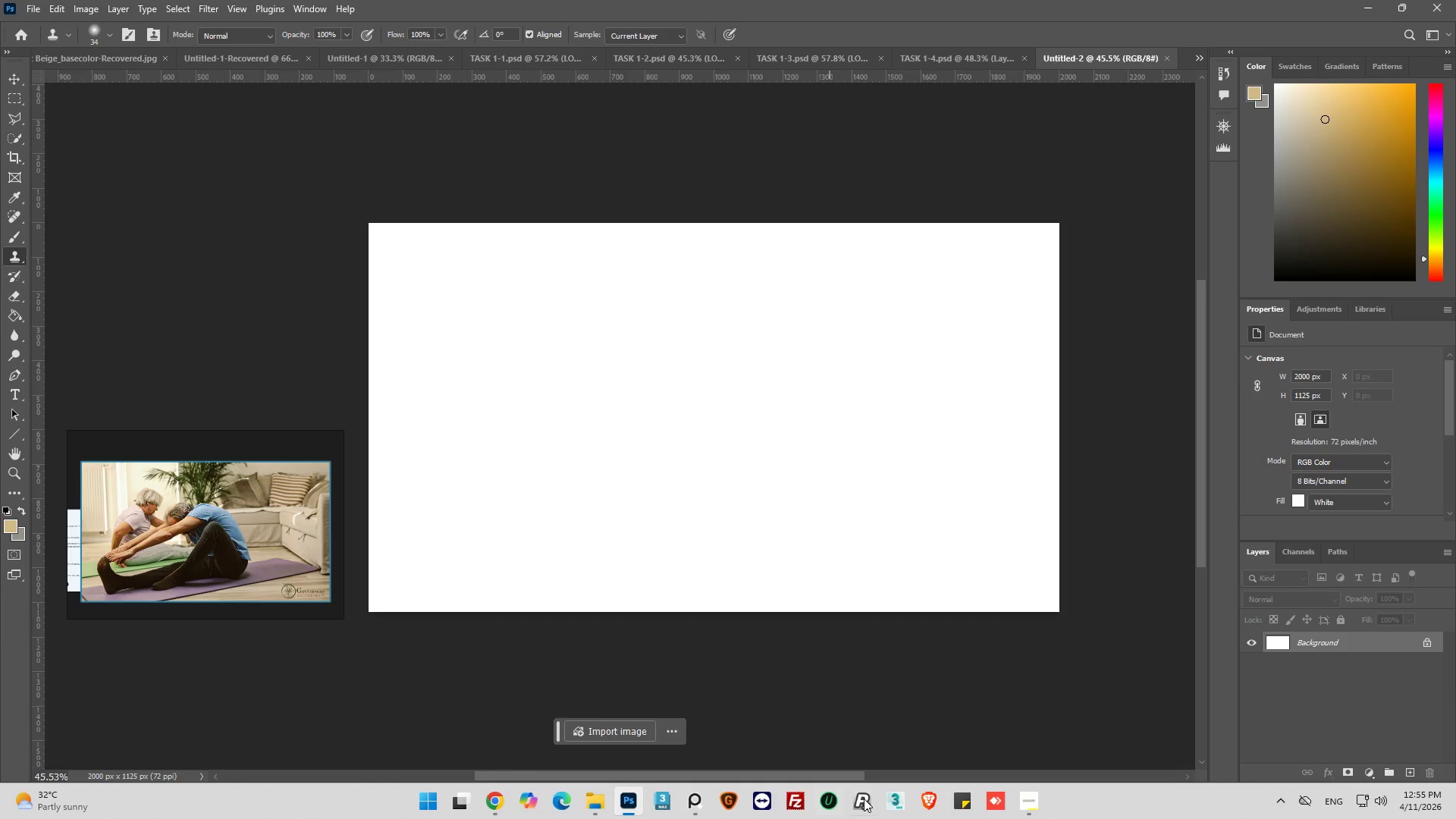 
left_click([1021, 795])
 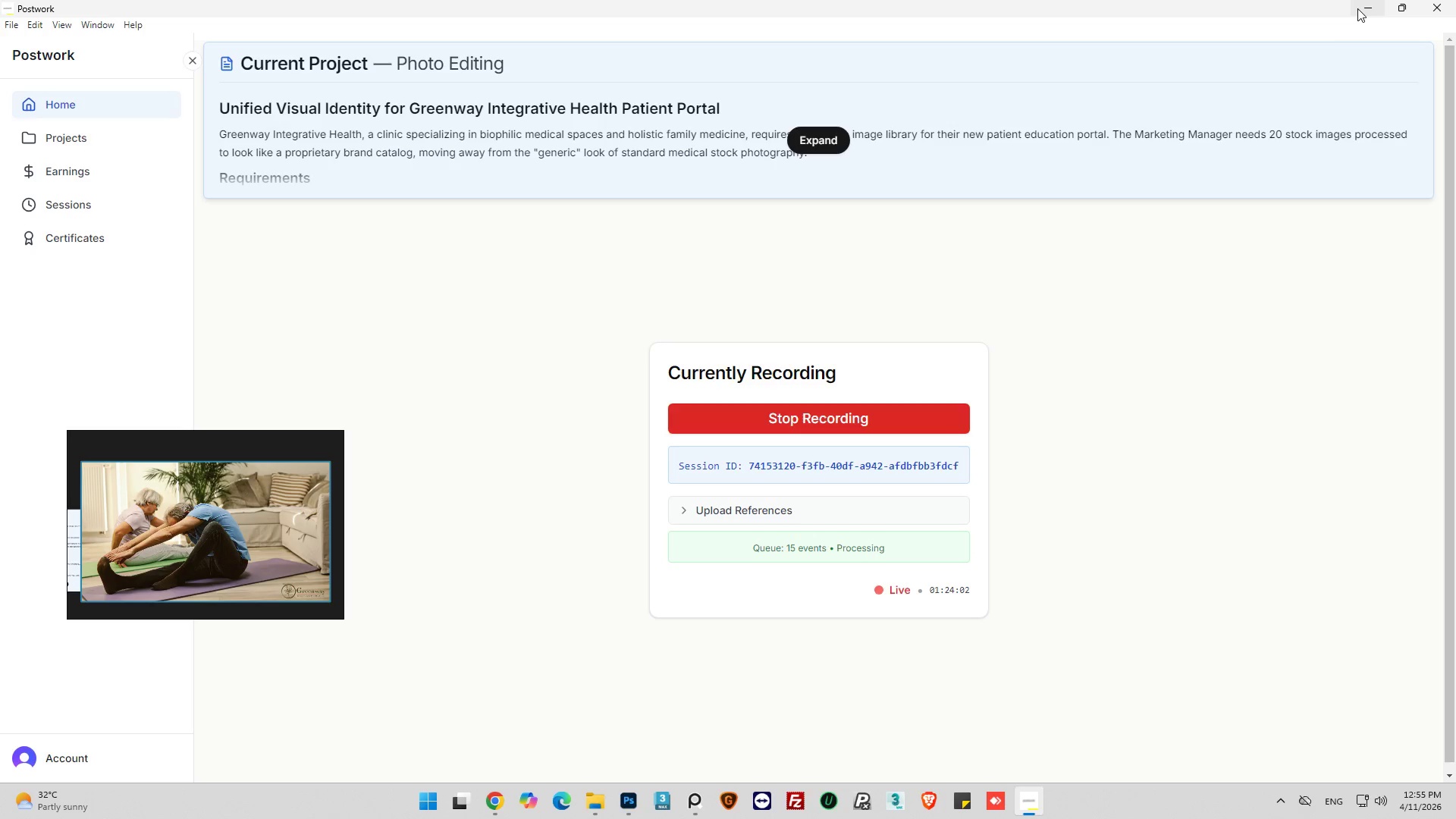 
left_click([1357, 8])
 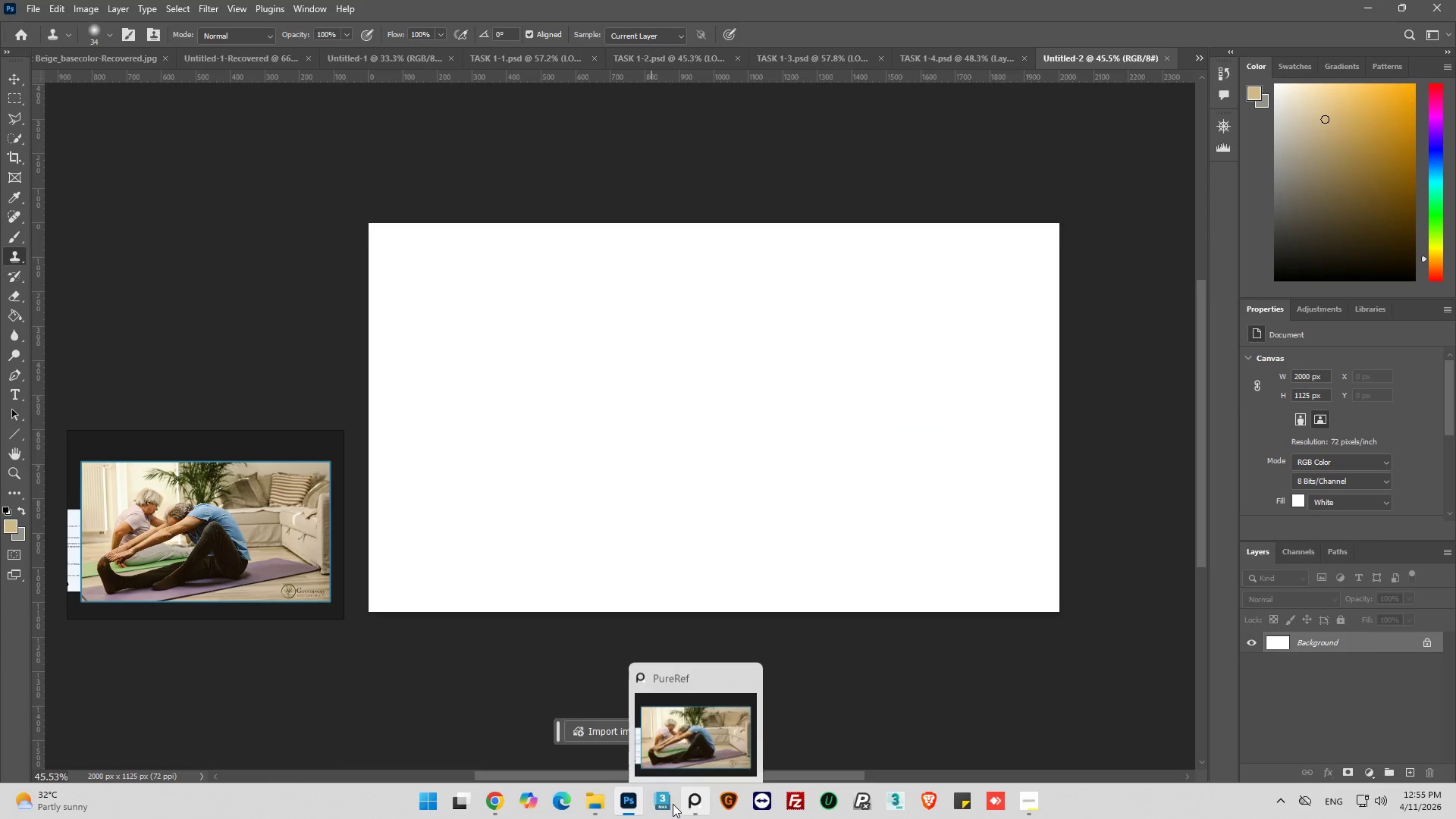 
left_click([598, 802])
 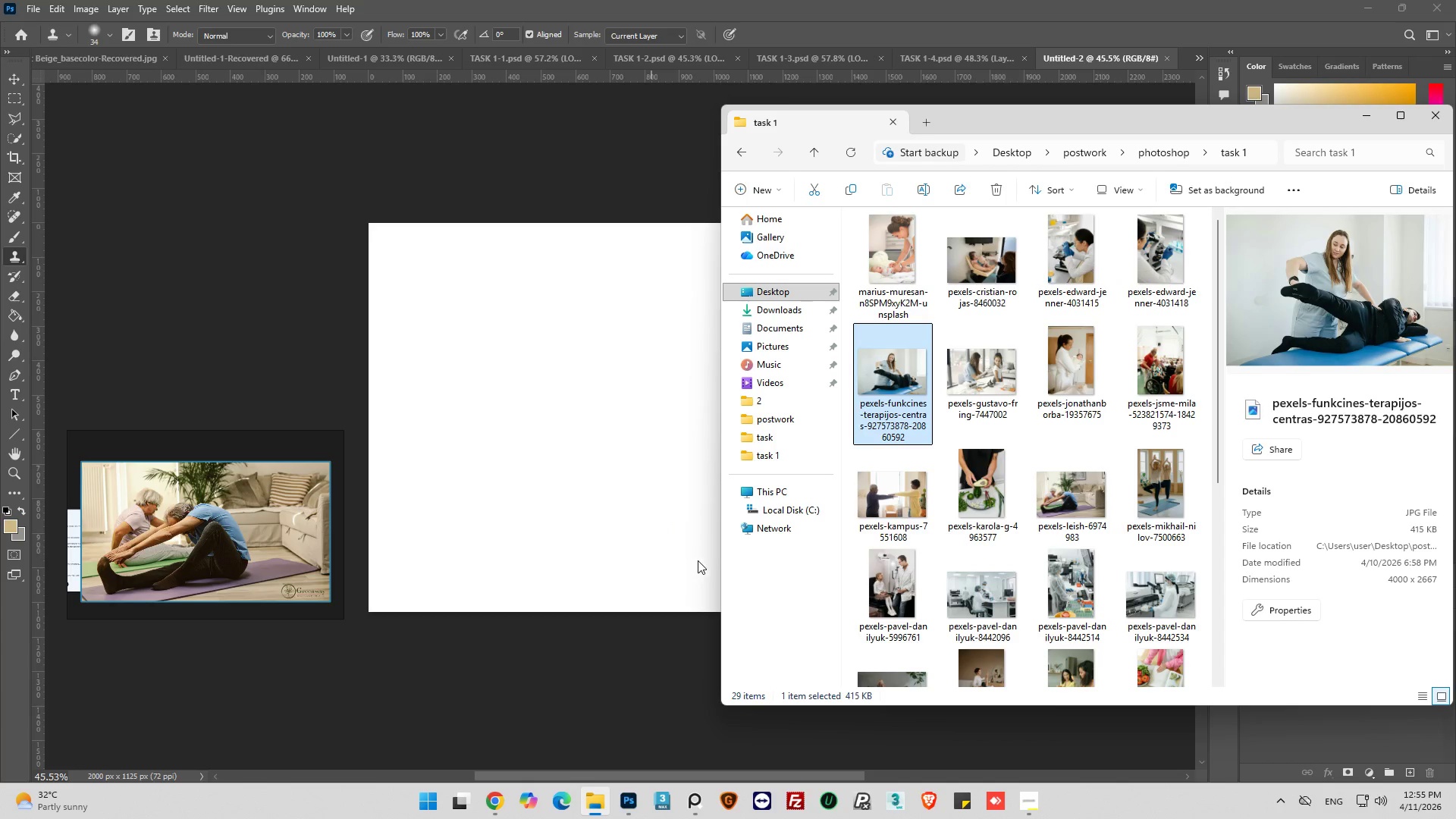 
left_click([992, 373])
 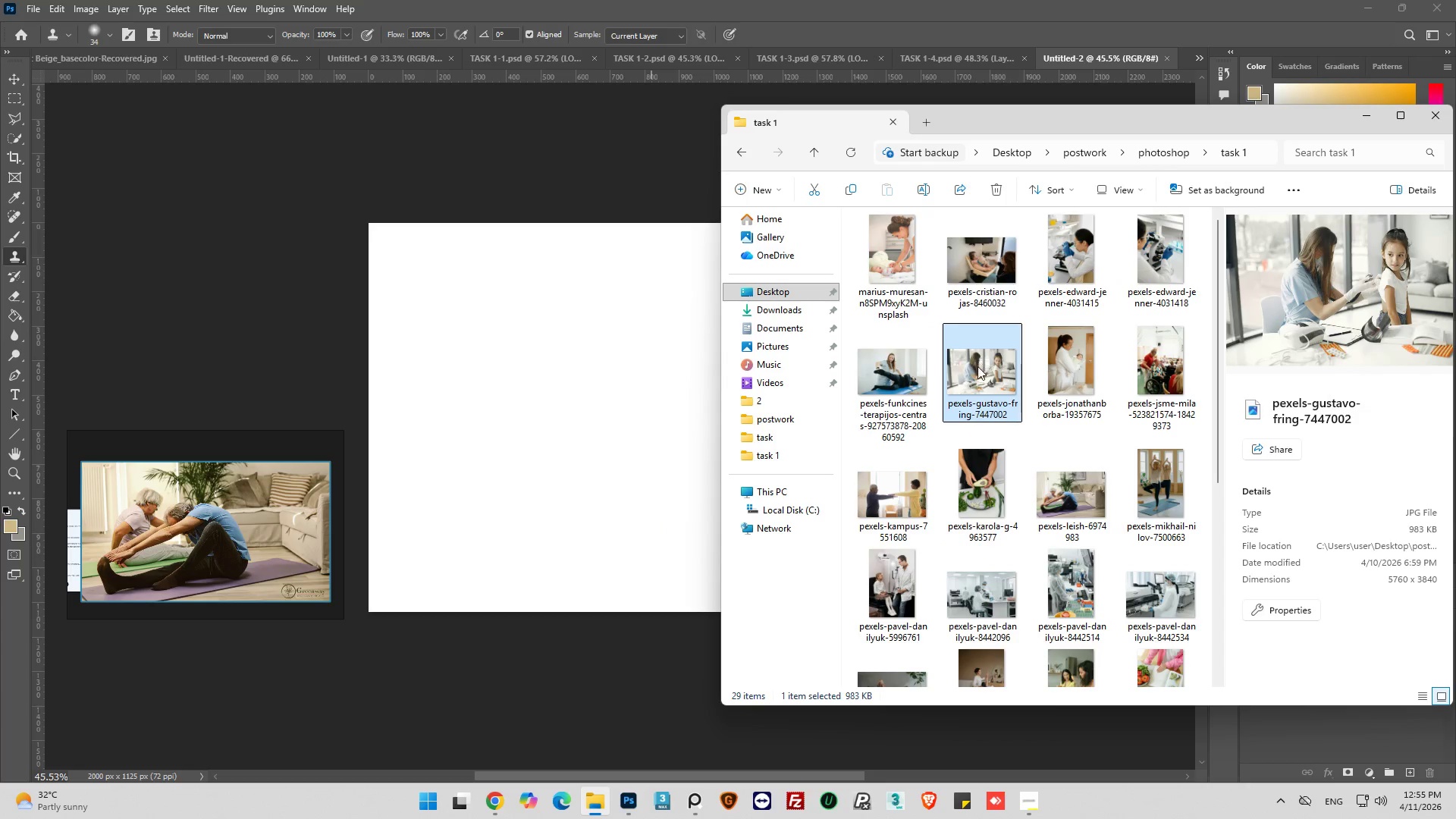 
left_click_drag(start_coordinate=[979, 370], to_coordinate=[642, 427])
 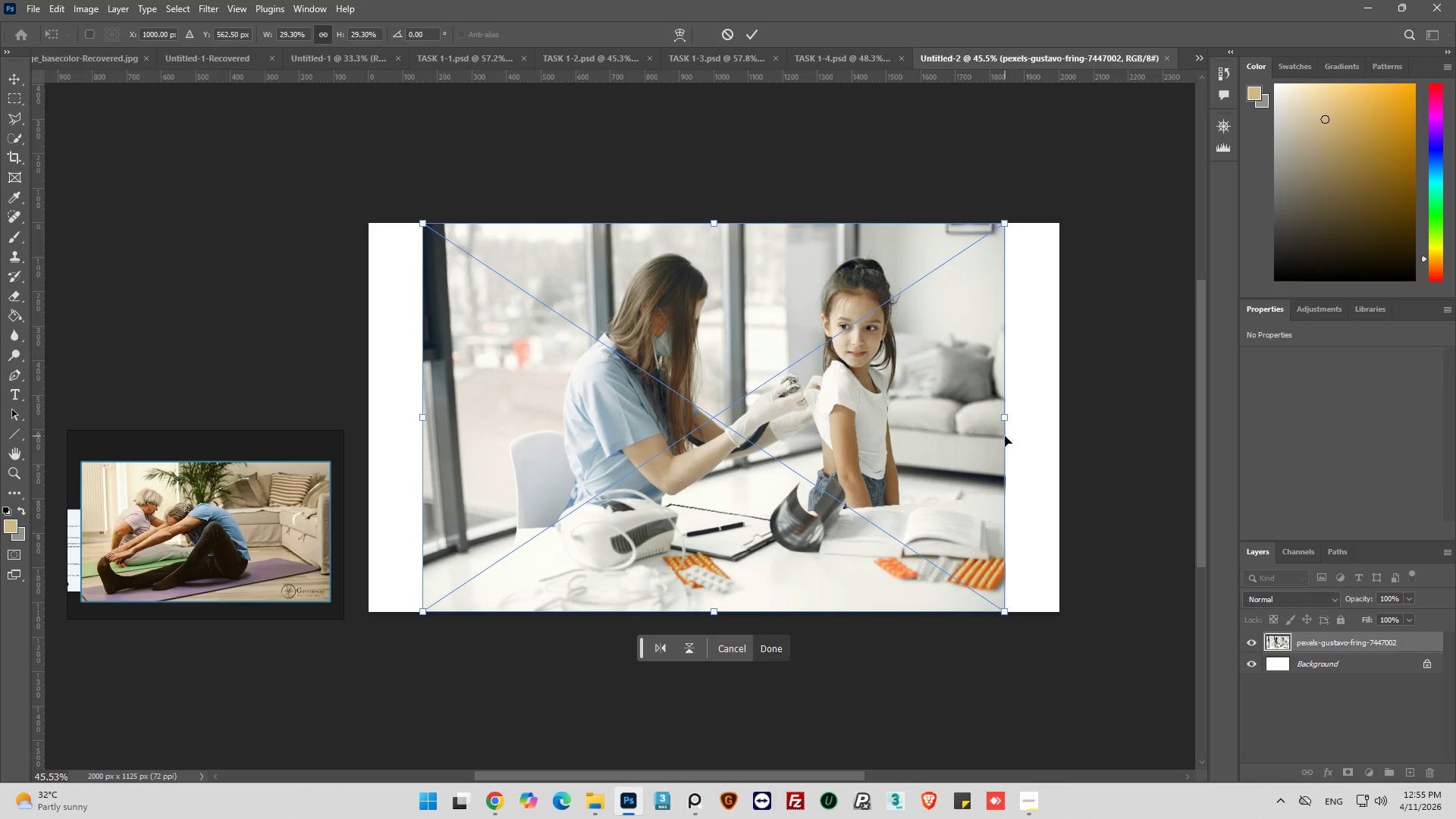 
left_click_drag(start_coordinate=[1006, 422], to_coordinate=[1058, 417])
 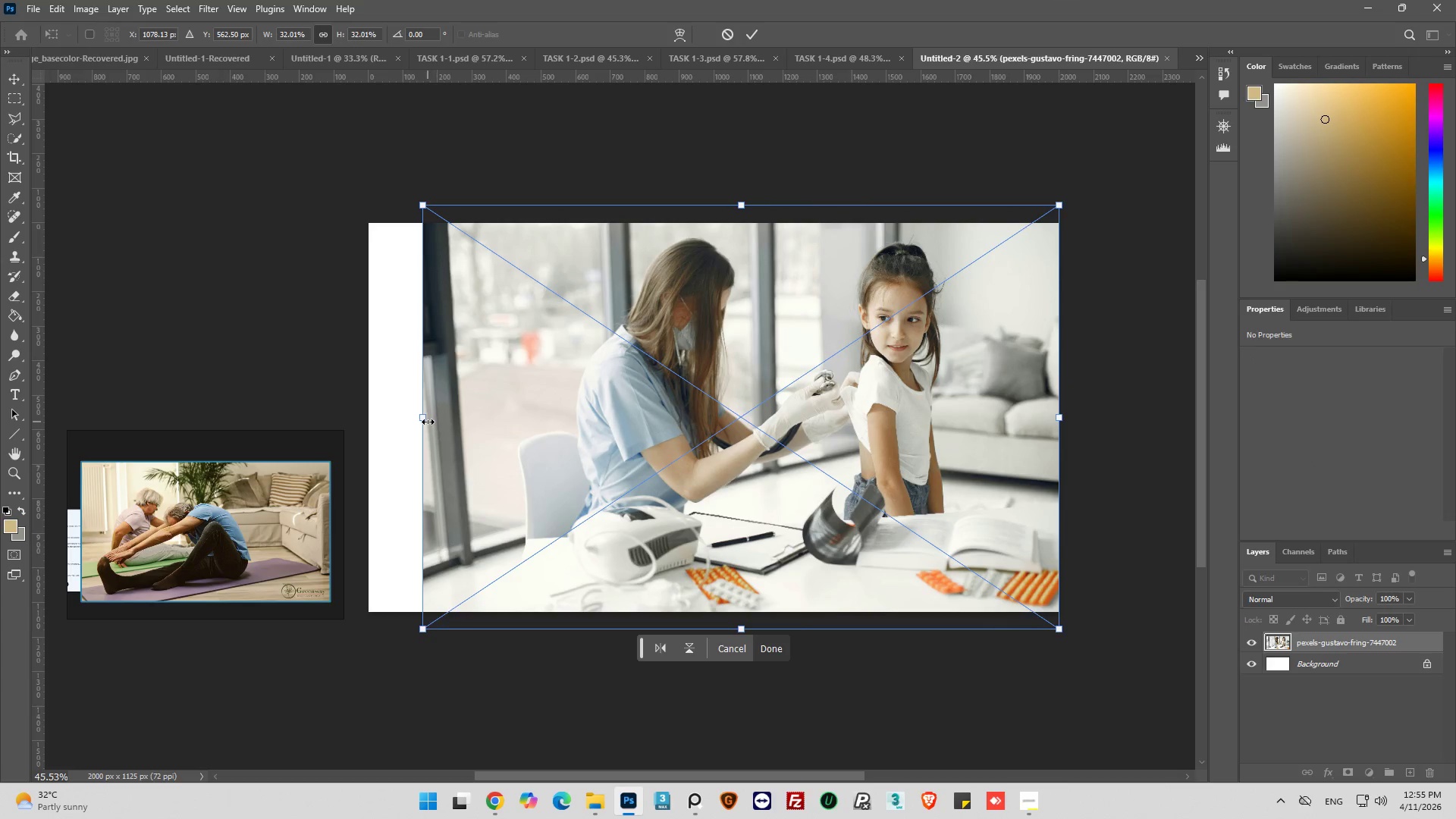 
left_click_drag(start_coordinate=[425, 421], to_coordinate=[370, 413])
 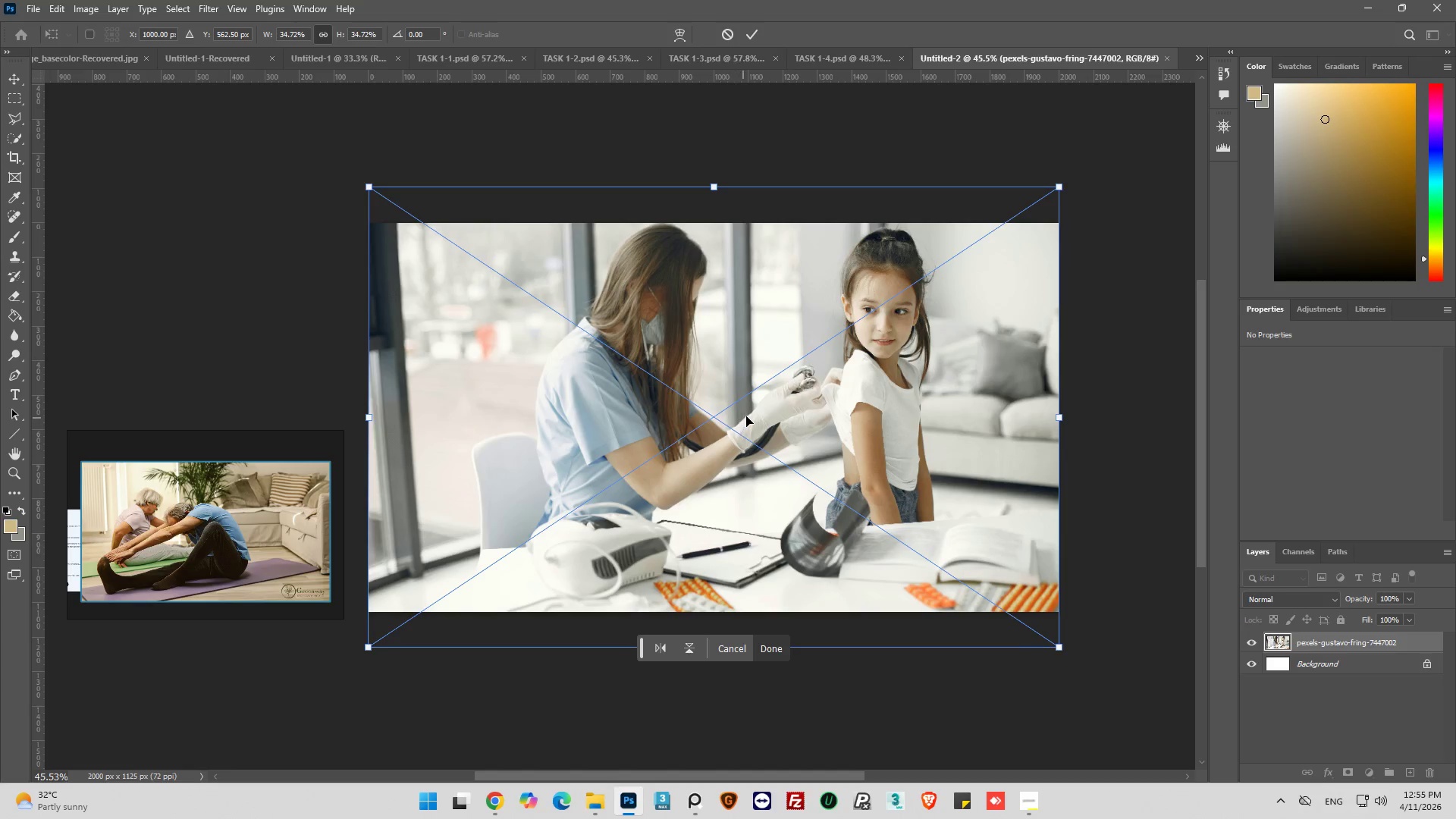 
left_click_drag(start_coordinate=[746, 416], to_coordinate=[745, 450])
 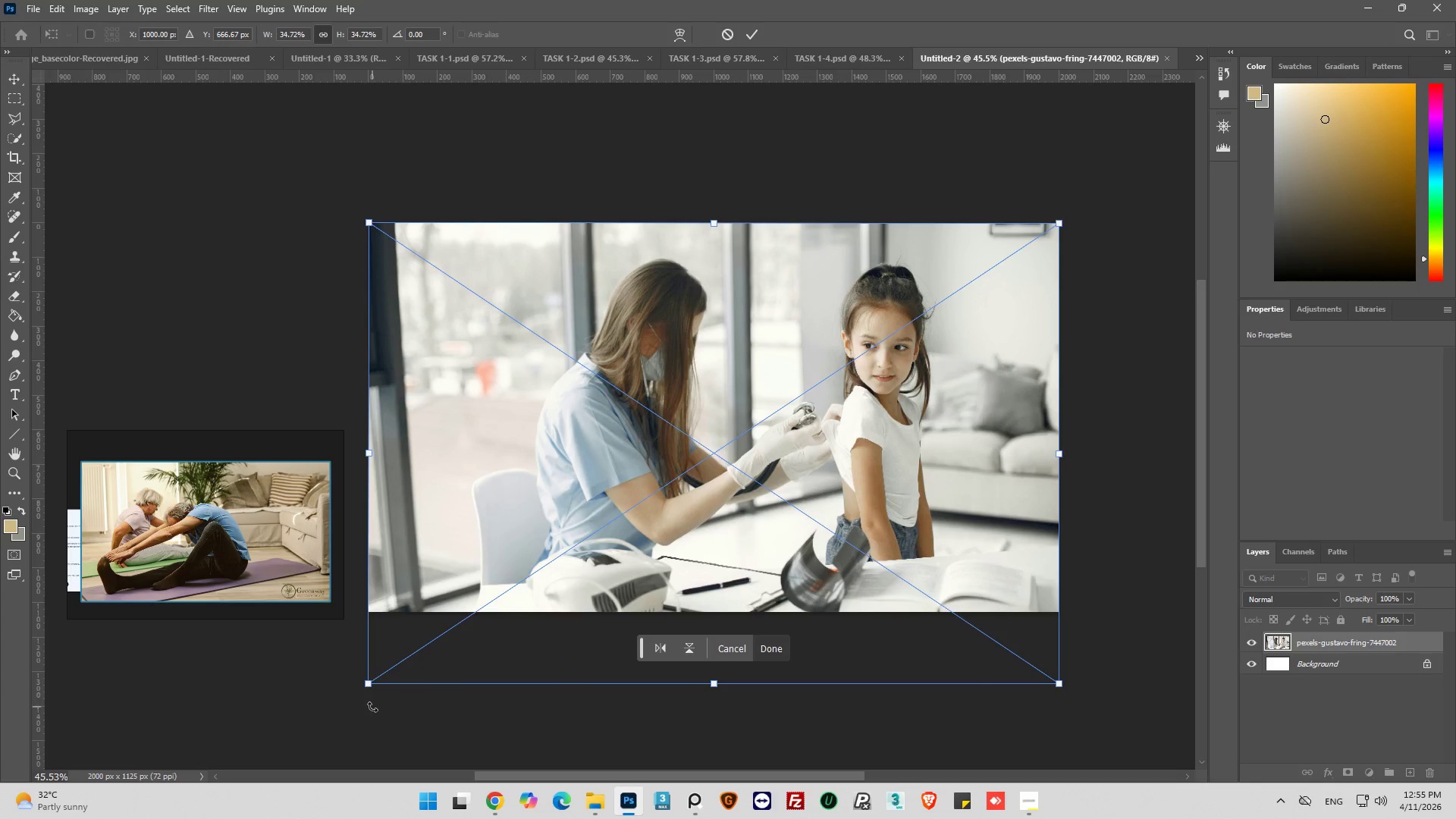 
left_click_drag(start_coordinate=[369, 689], to_coordinate=[406, 638])
 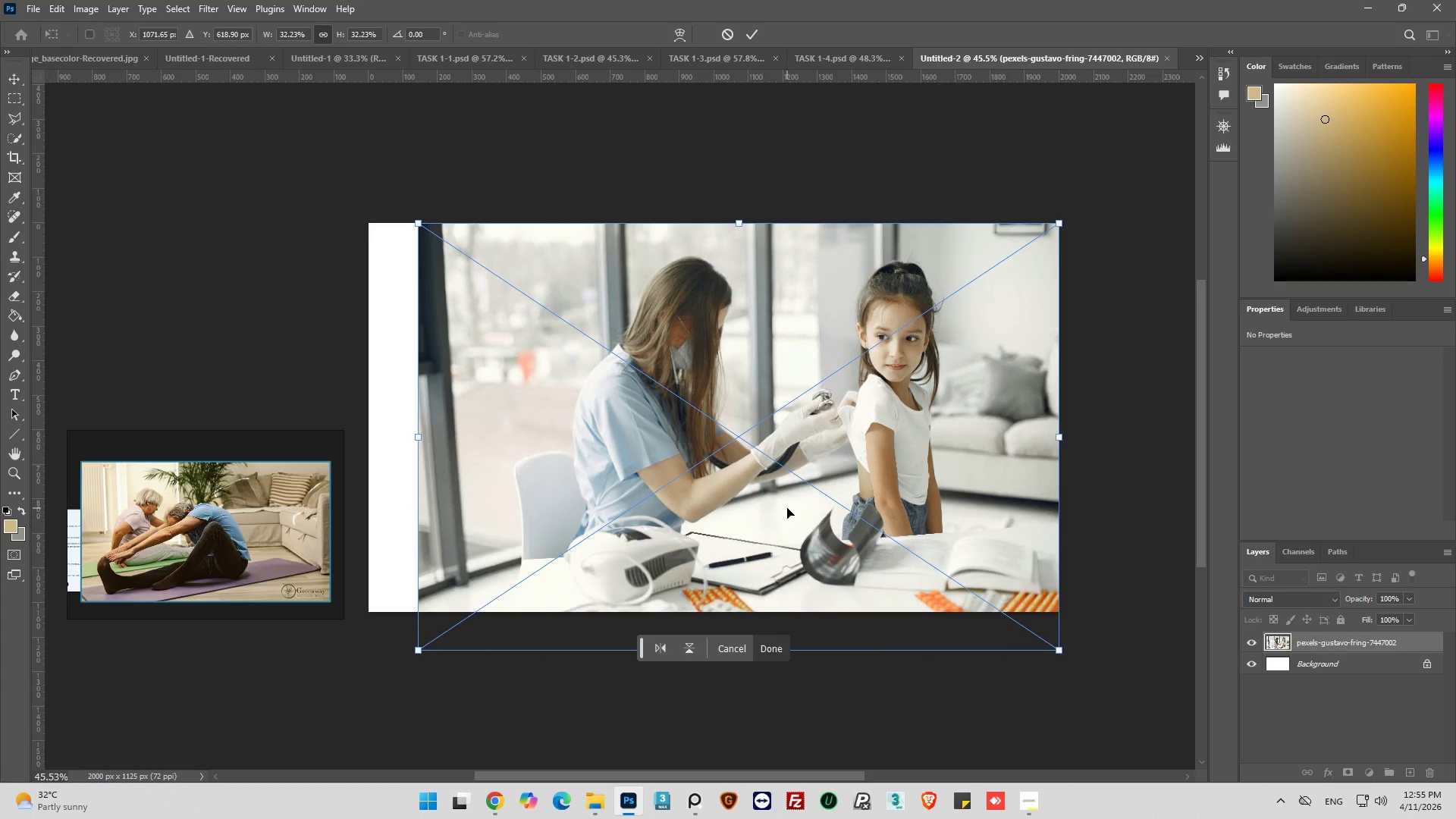 
left_click_drag(start_coordinate=[787, 508], to_coordinate=[767, 498])
 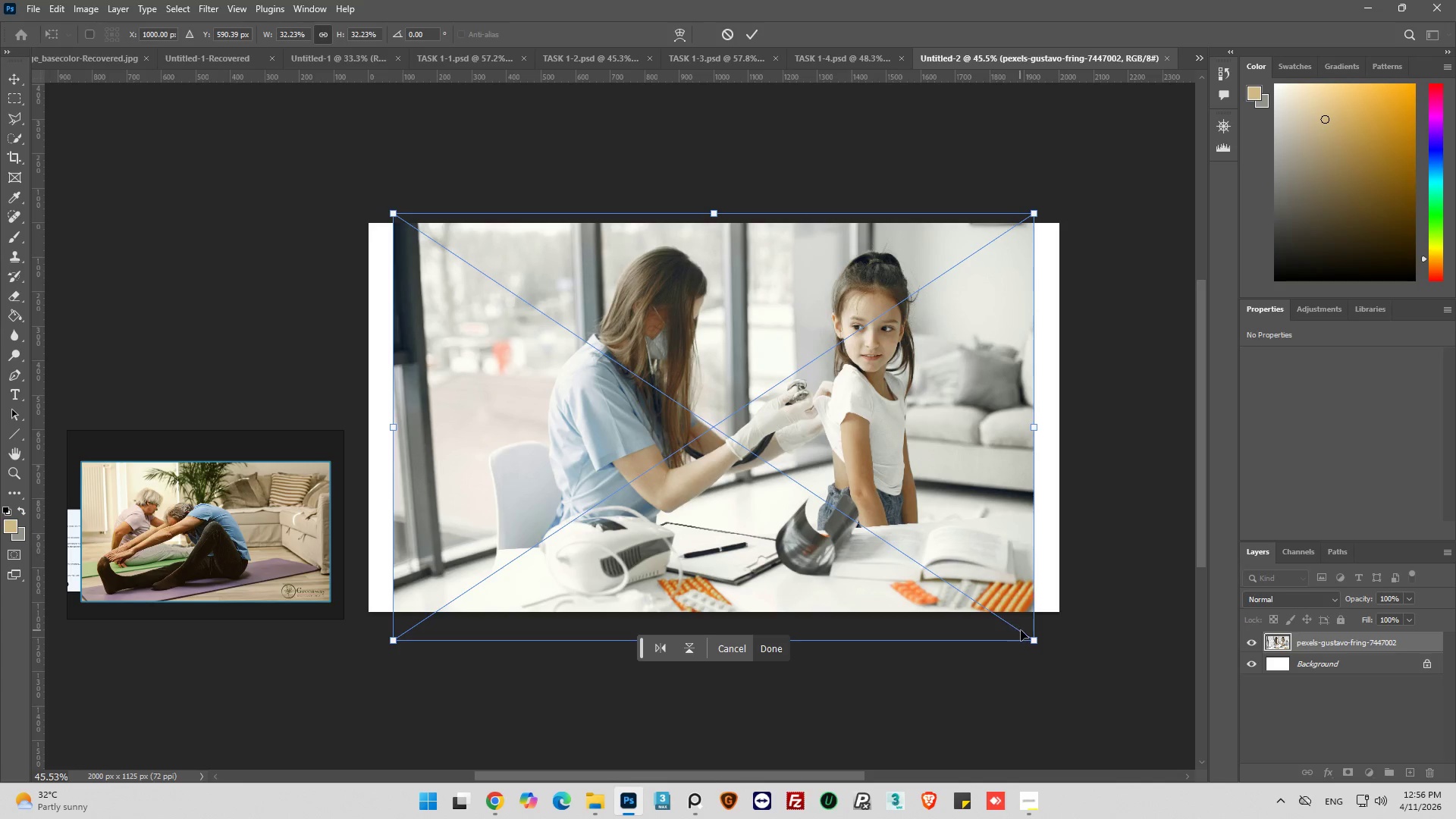 
left_click_drag(start_coordinate=[1037, 645], to_coordinate=[1032, 622])
 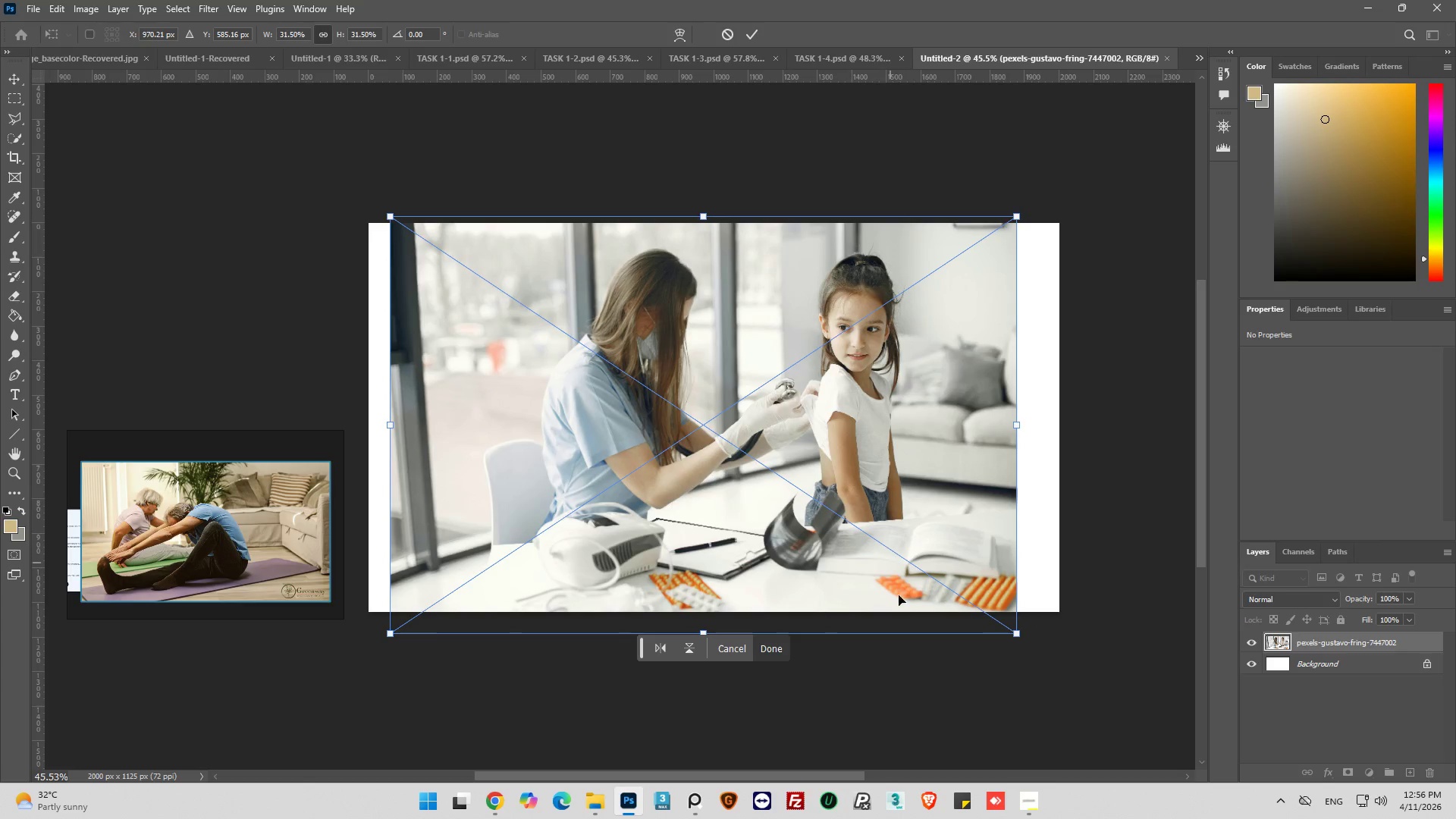 
left_click([778, 648])
 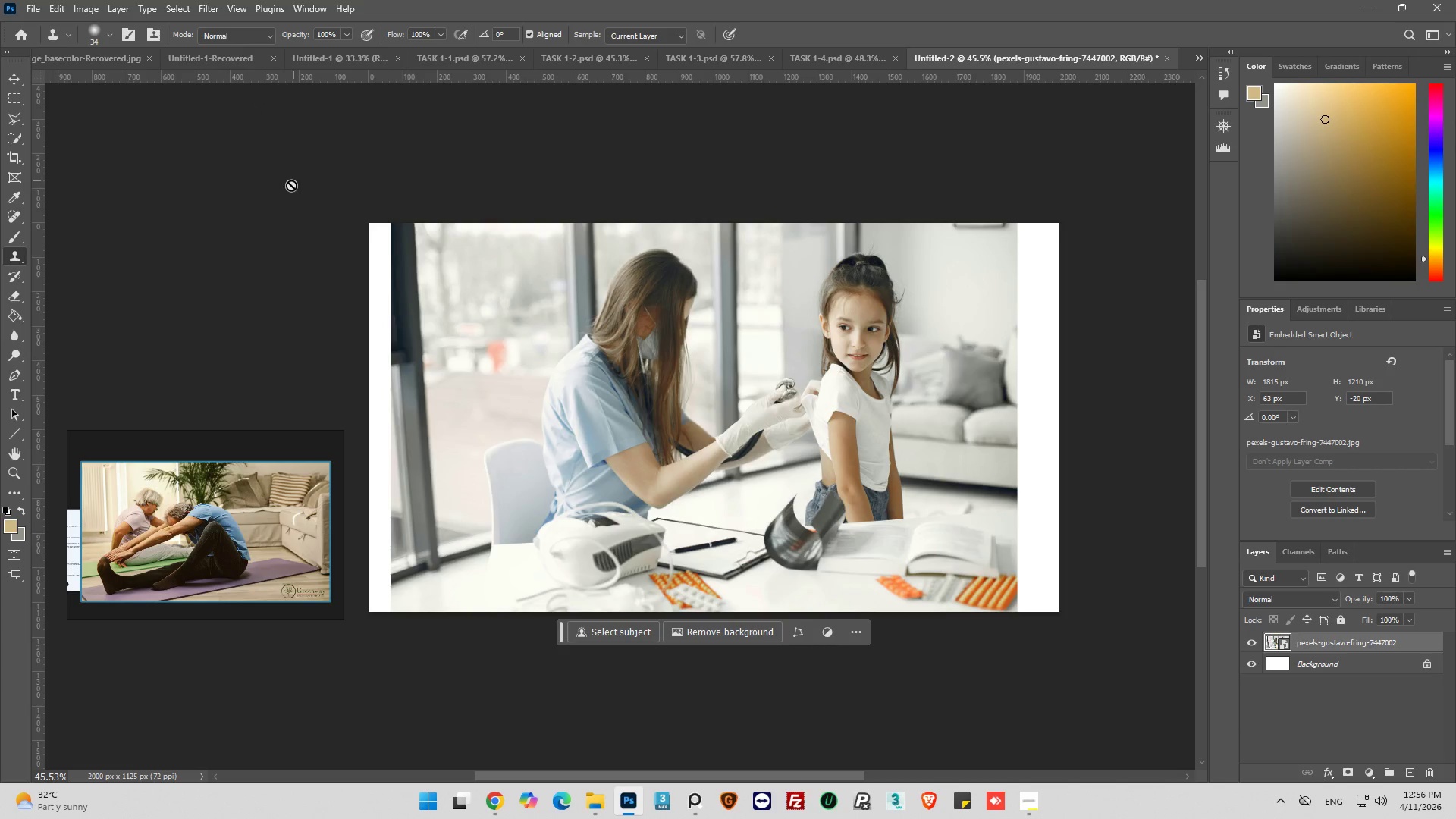 
wait(5.36)
 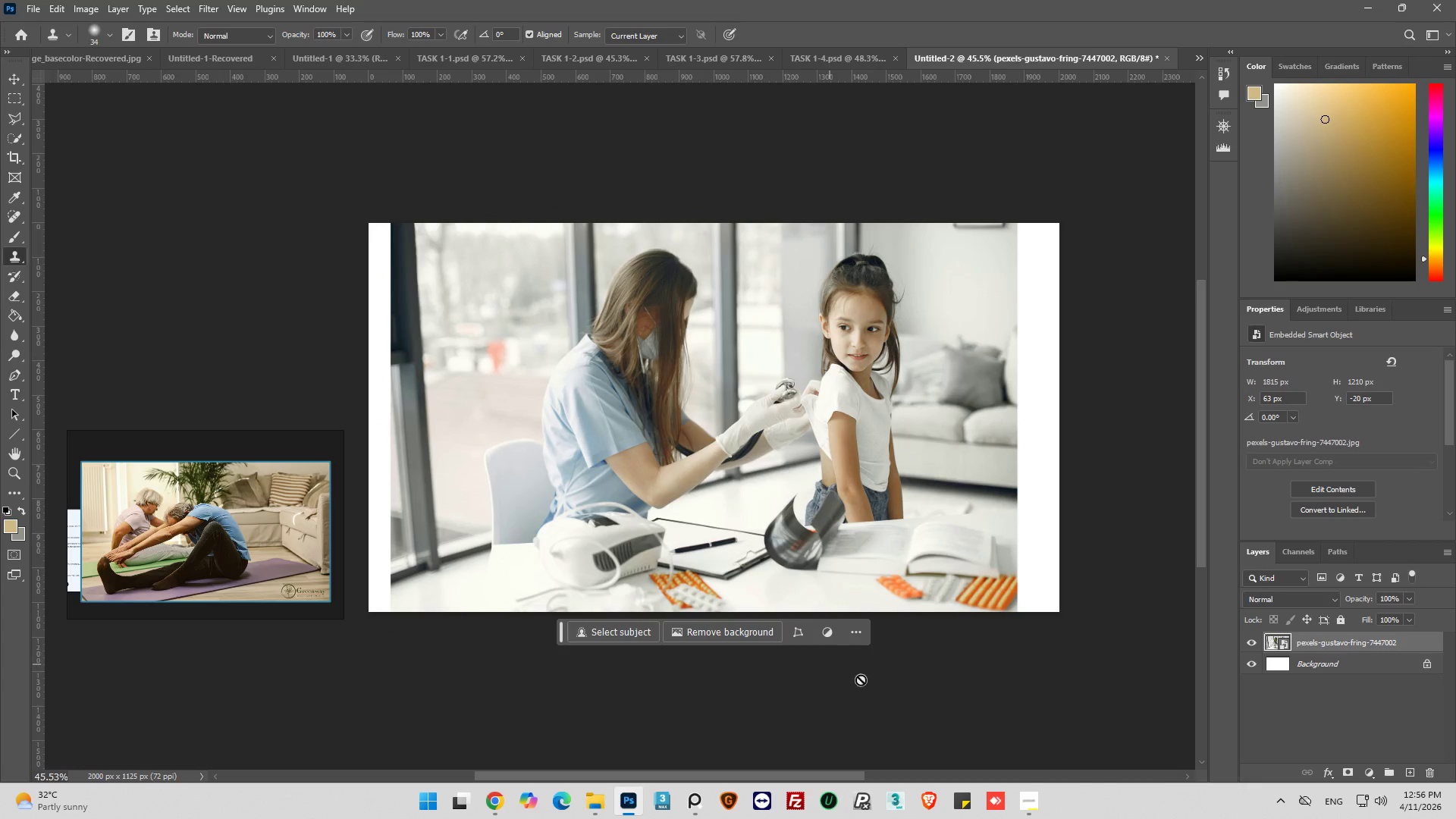 
left_click([54, 8])
 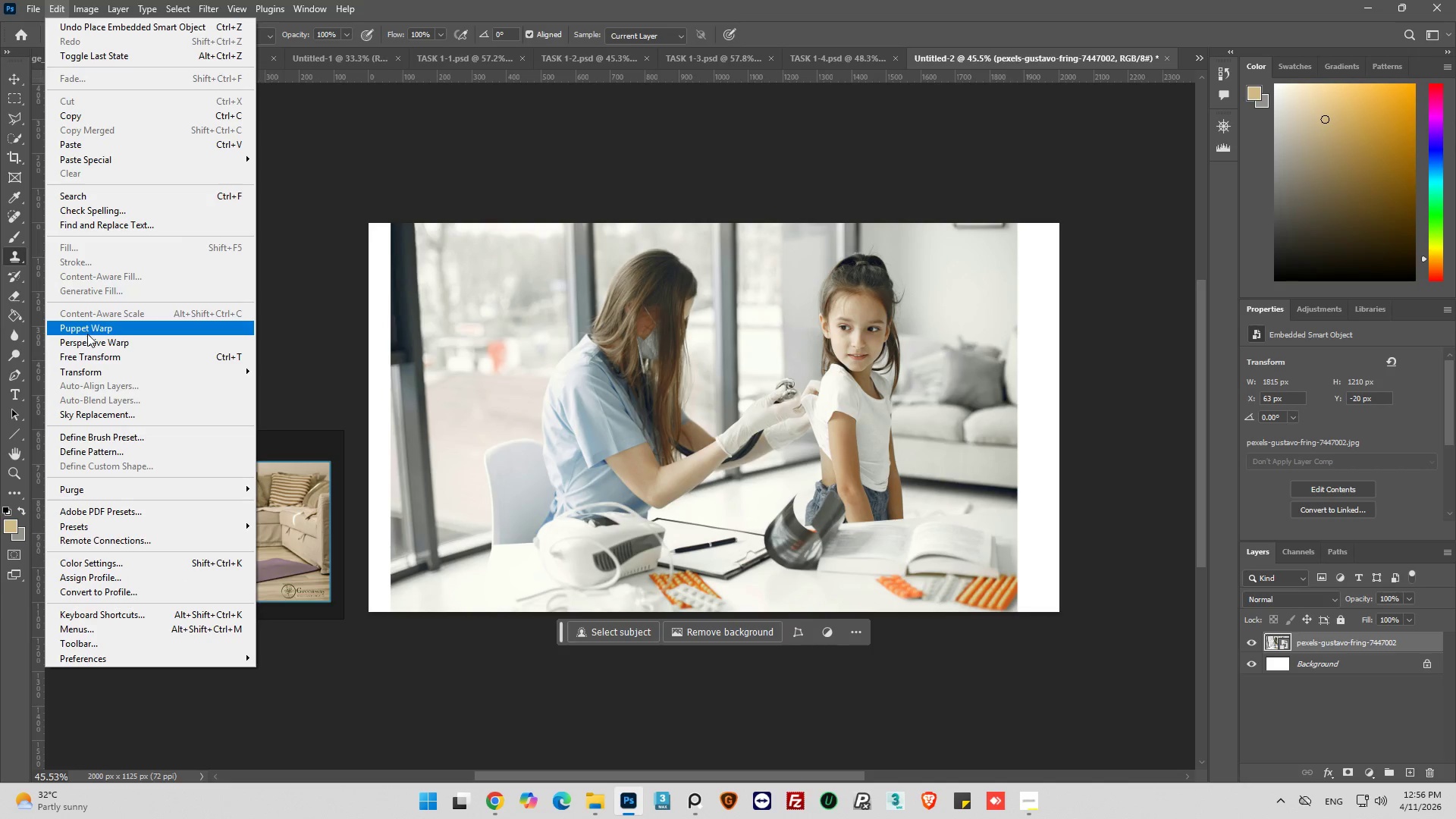 
left_click([394, 730])
 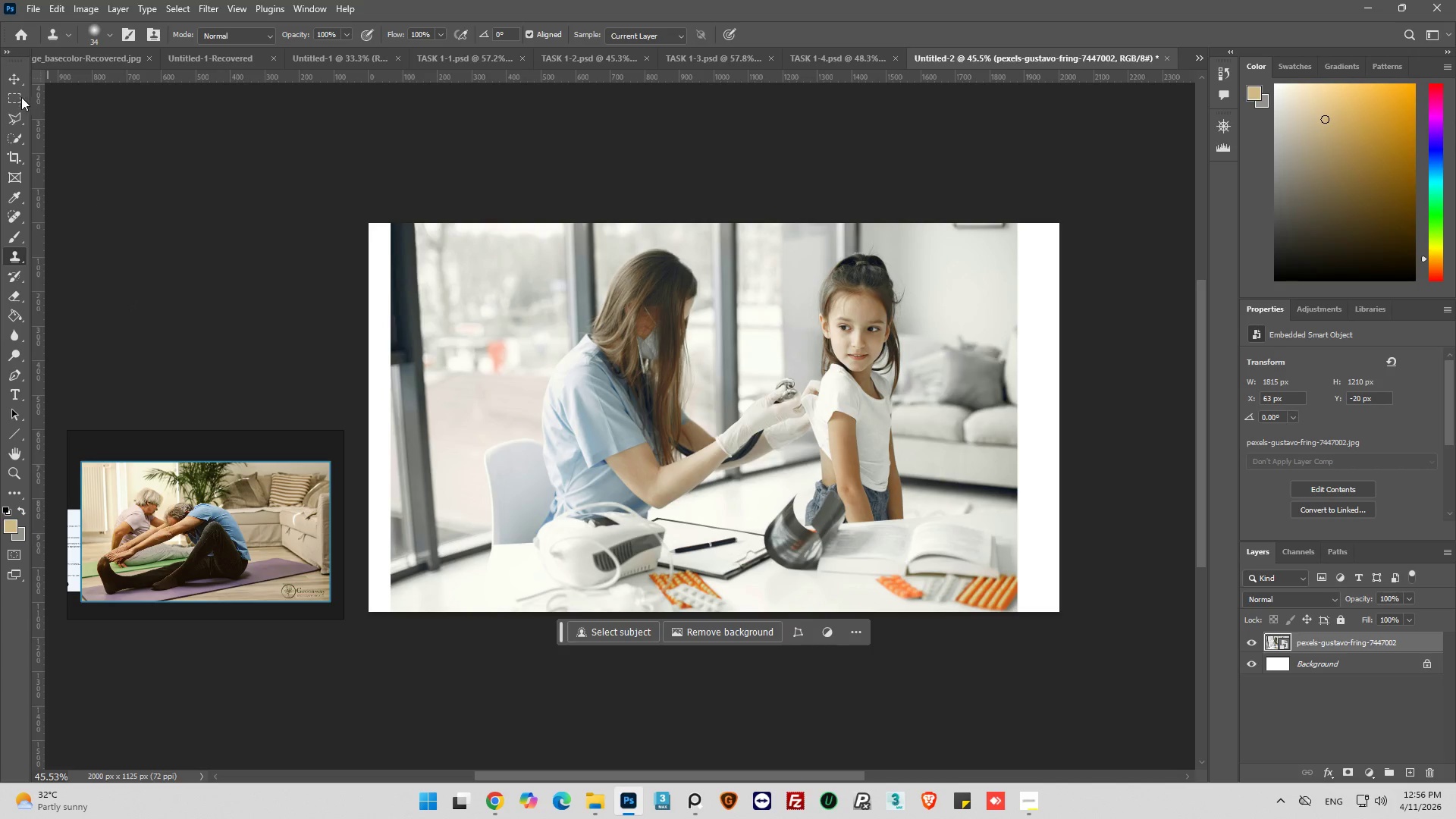 
left_click([16, 99])
 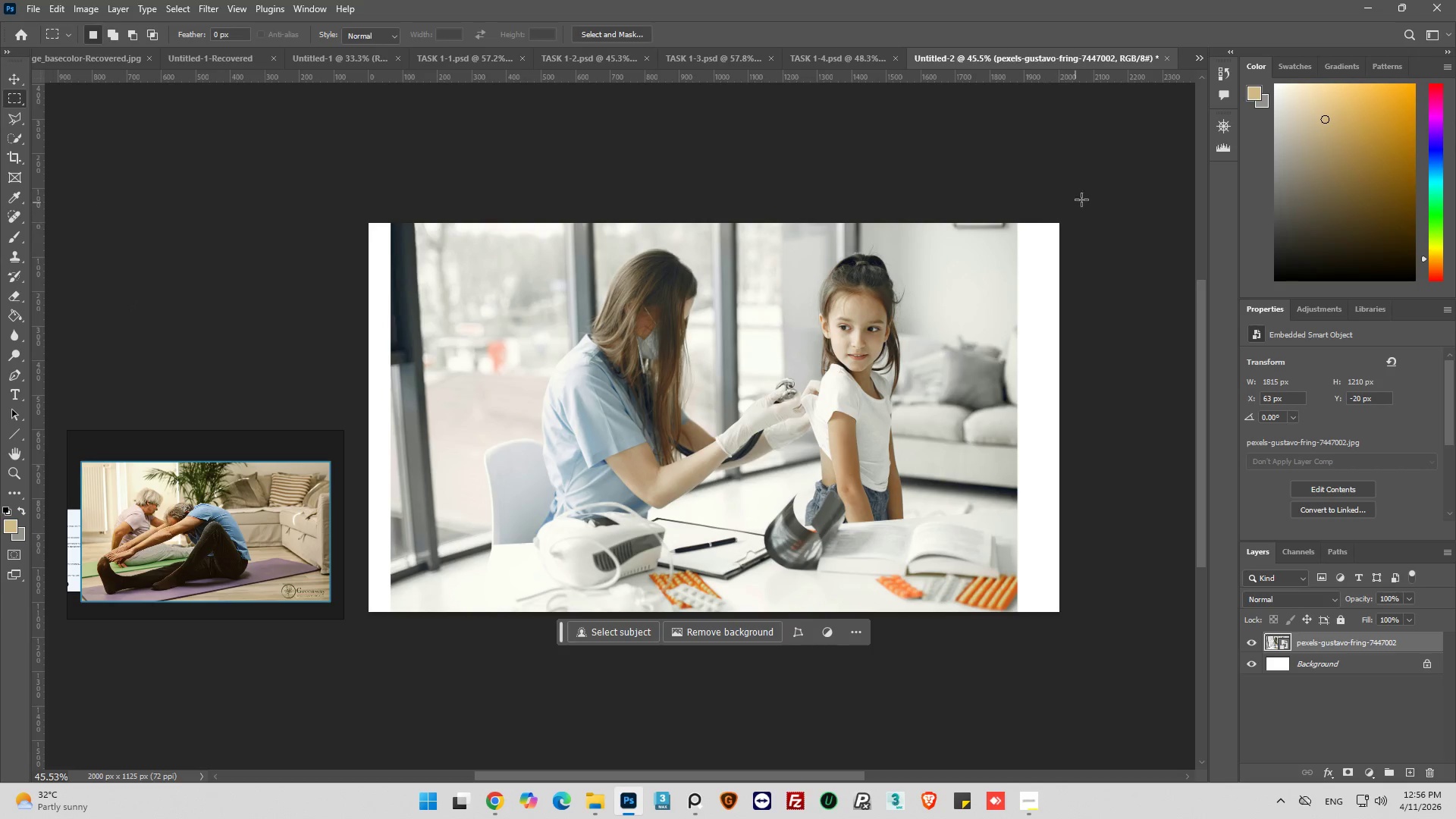 
left_click_drag(start_coordinate=[1082, 198], to_coordinate=[1012, 642])
 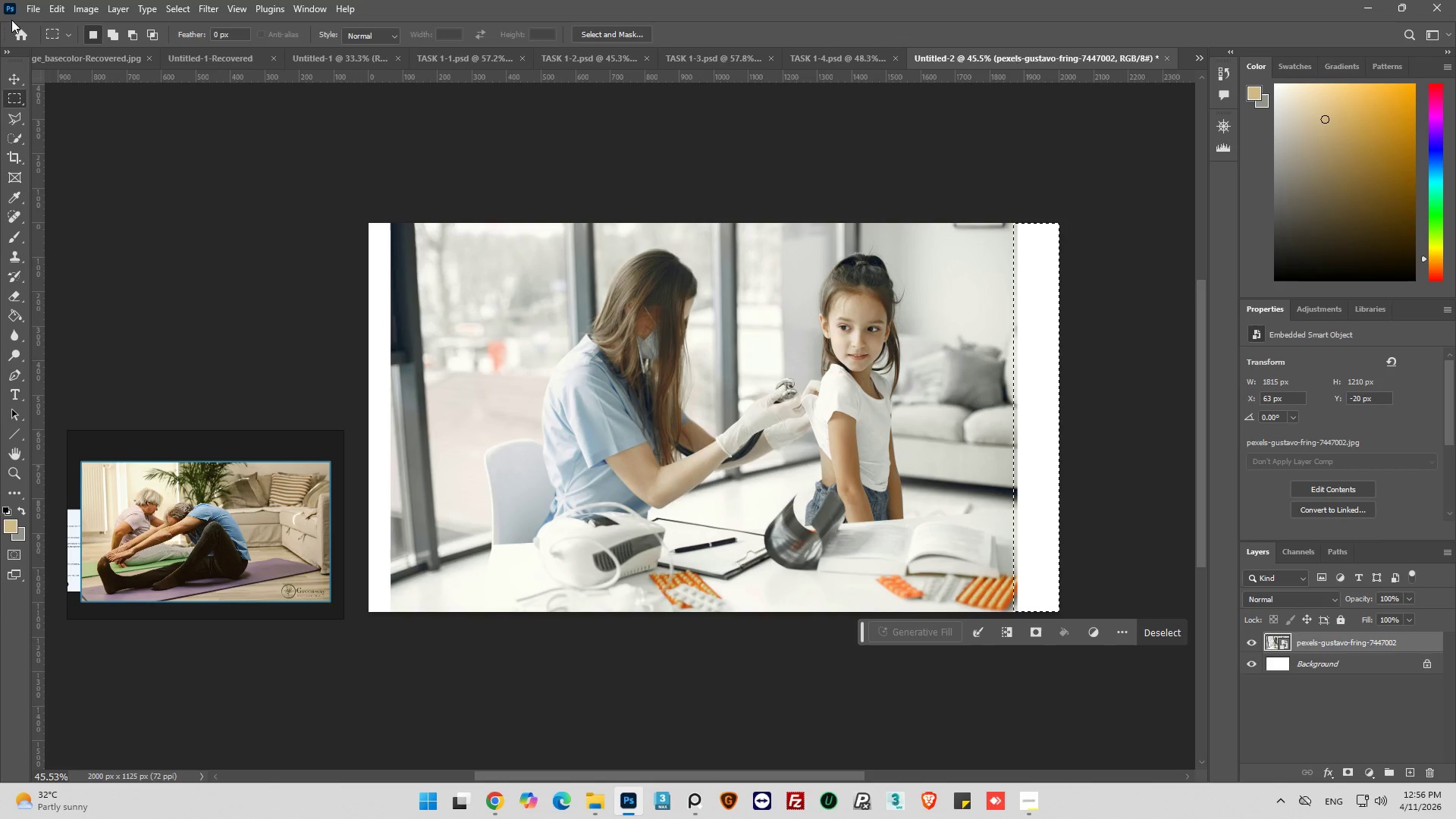 
left_click([54, 3])
 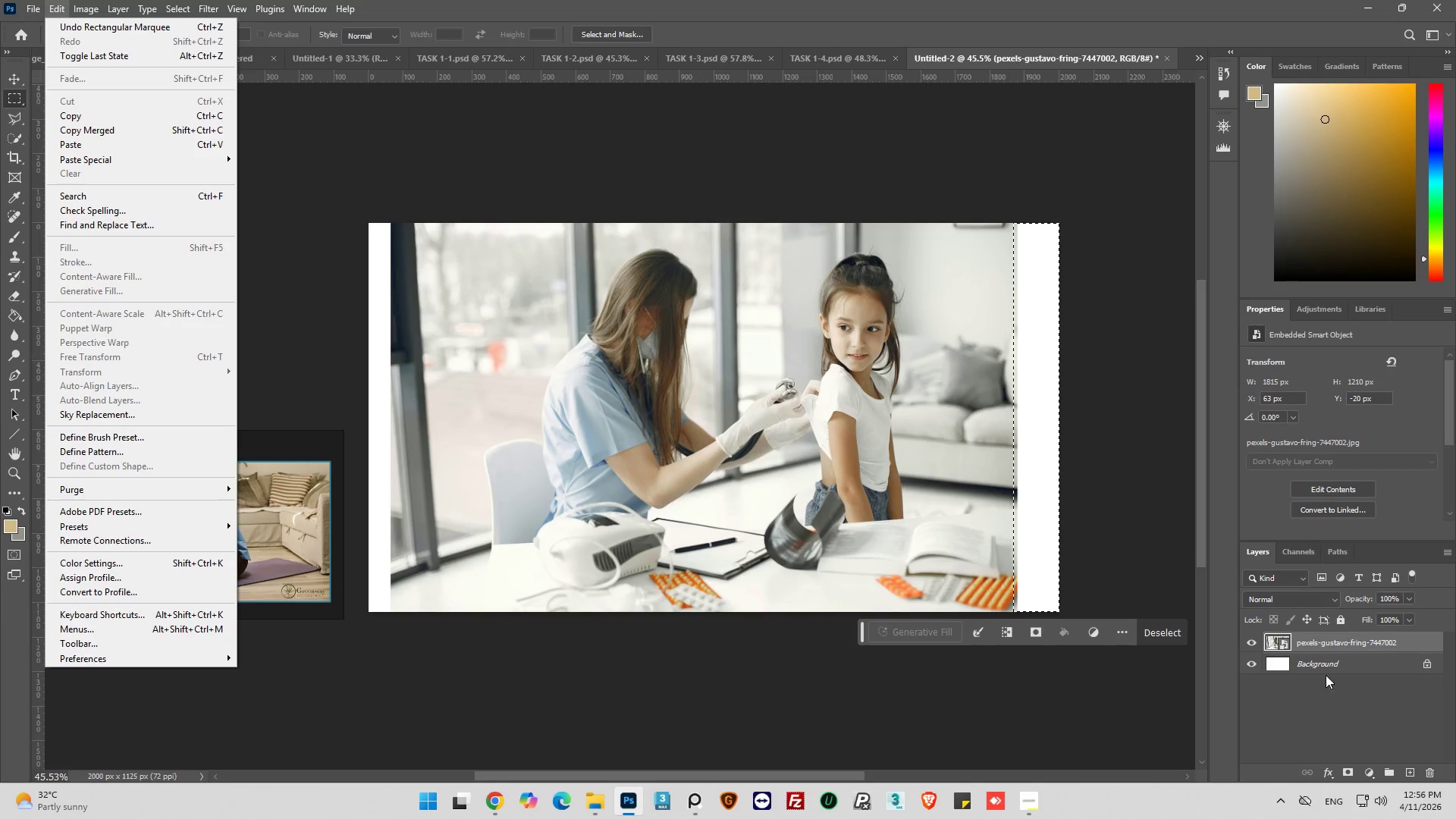 
left_click([1289, 644])
 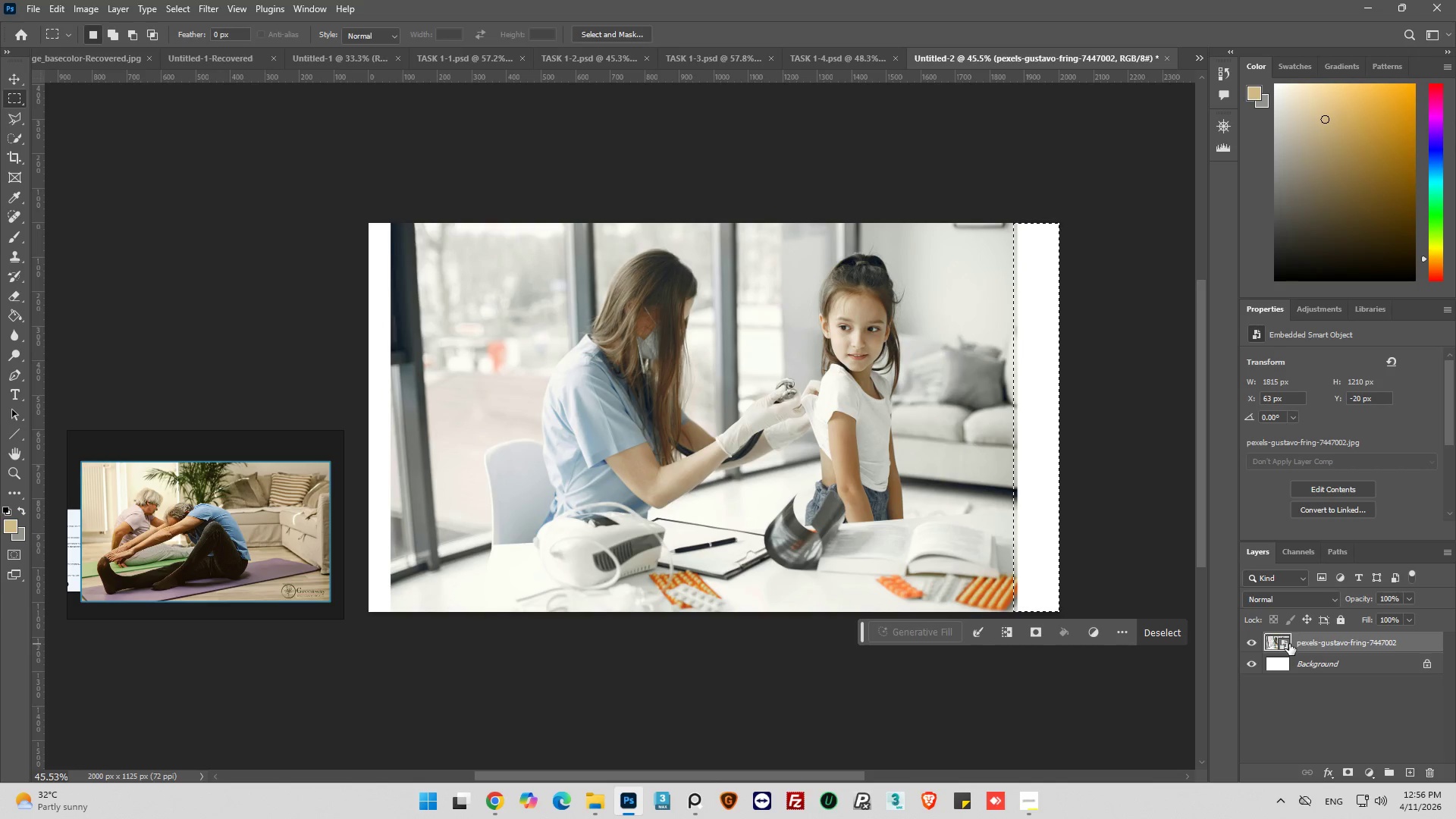 
key(Control+J)
 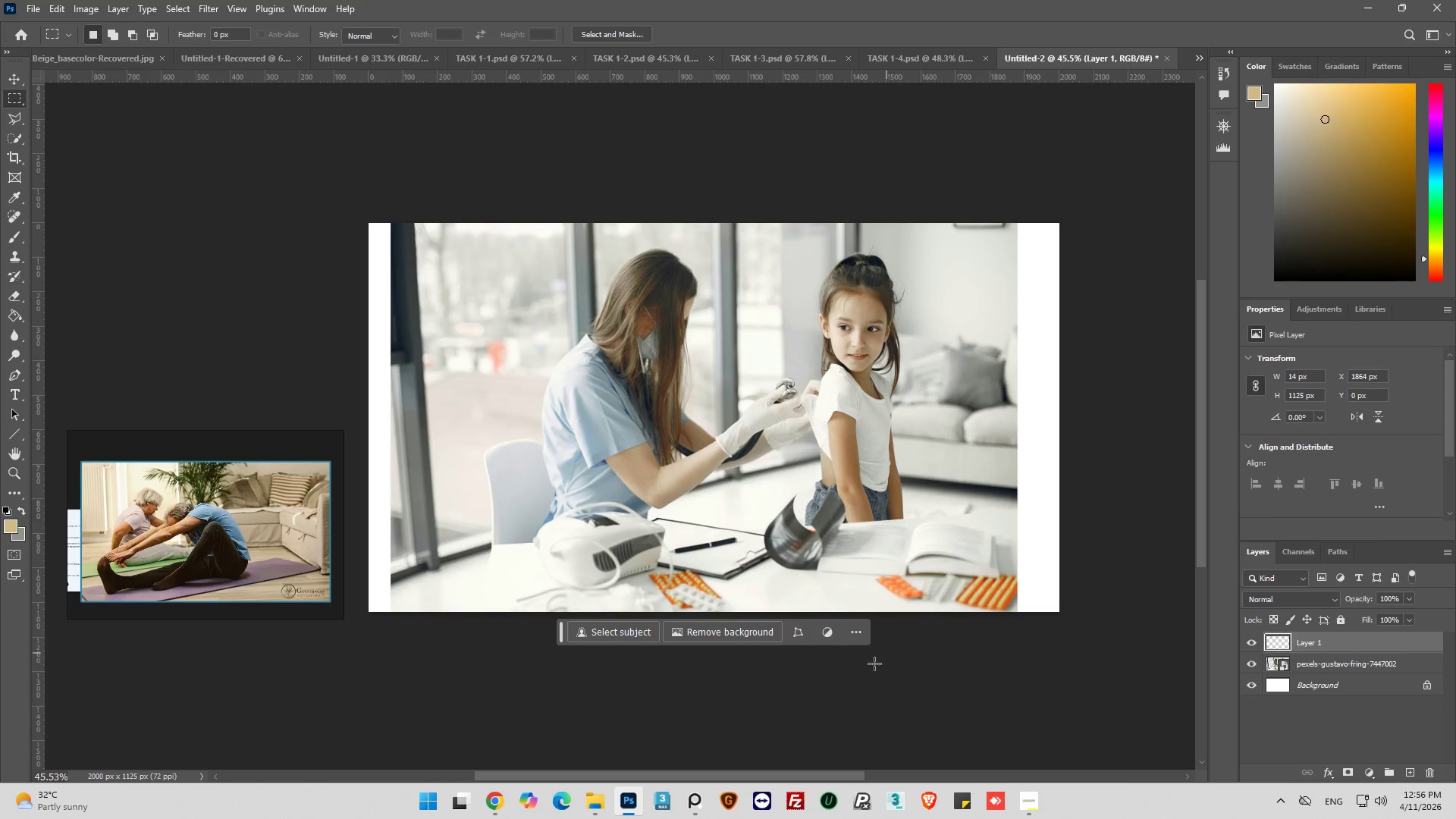 
key(Control+Z)
 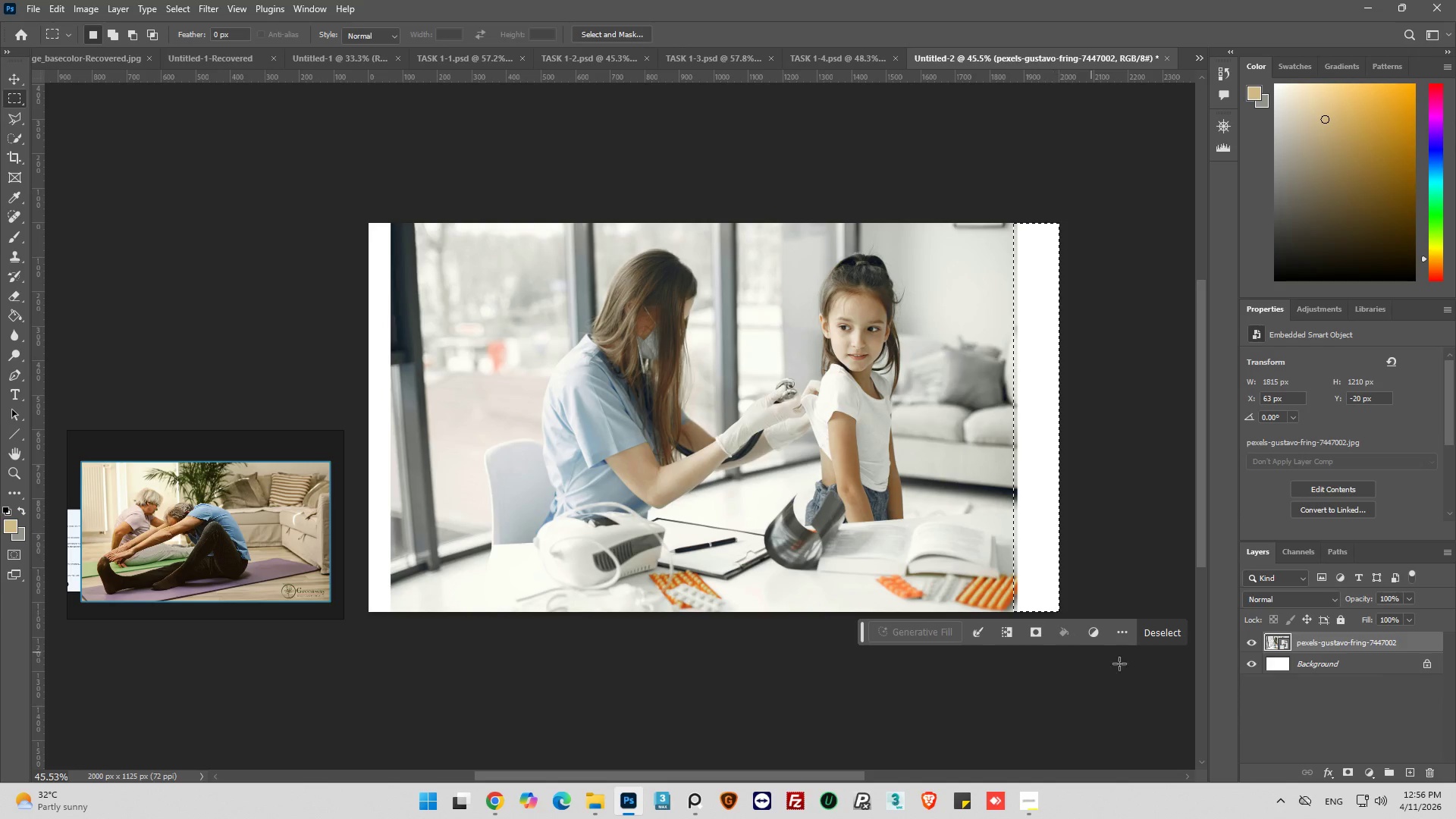 
left_click([1178, 634])
 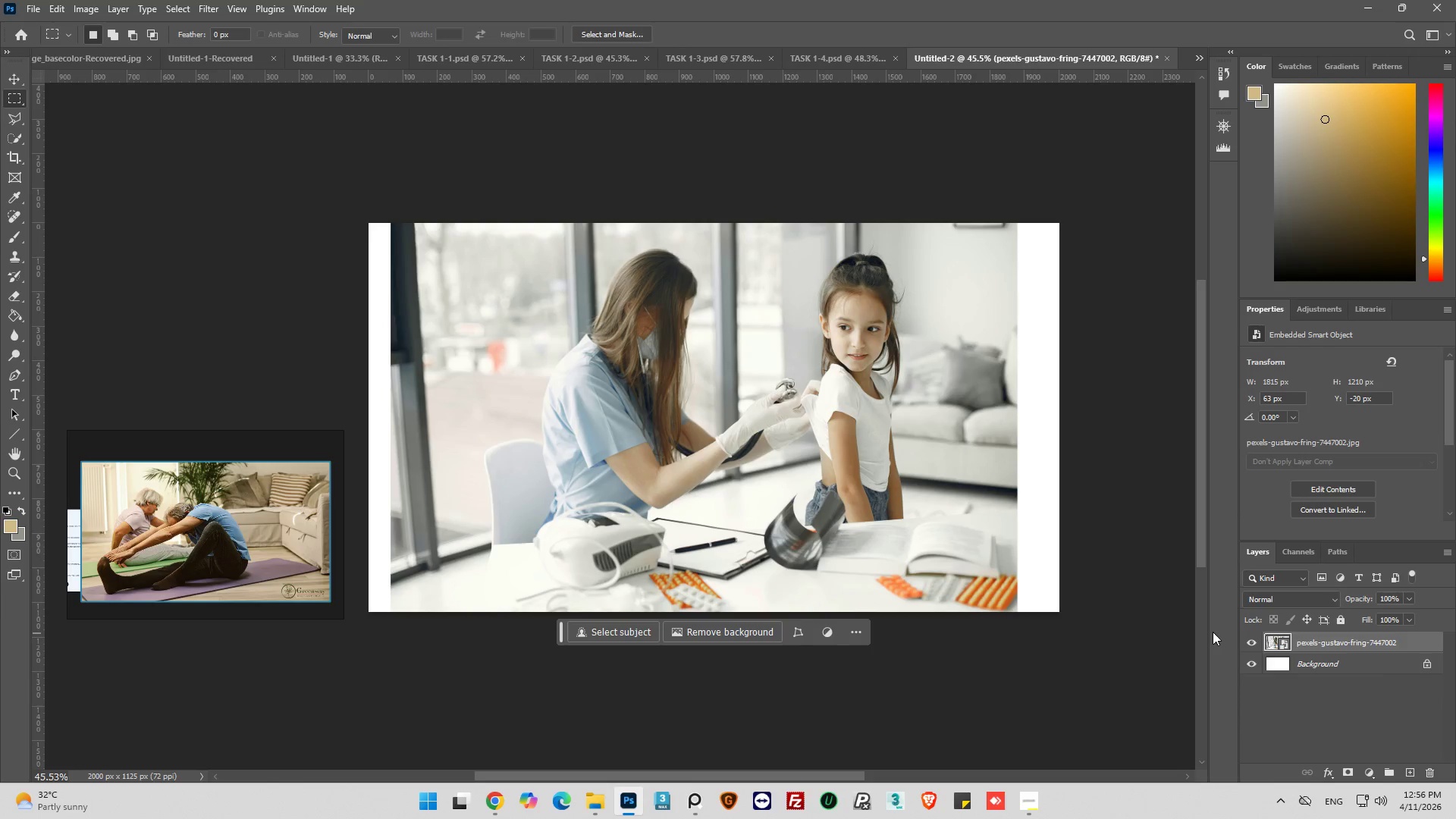 
key(Control+J)
 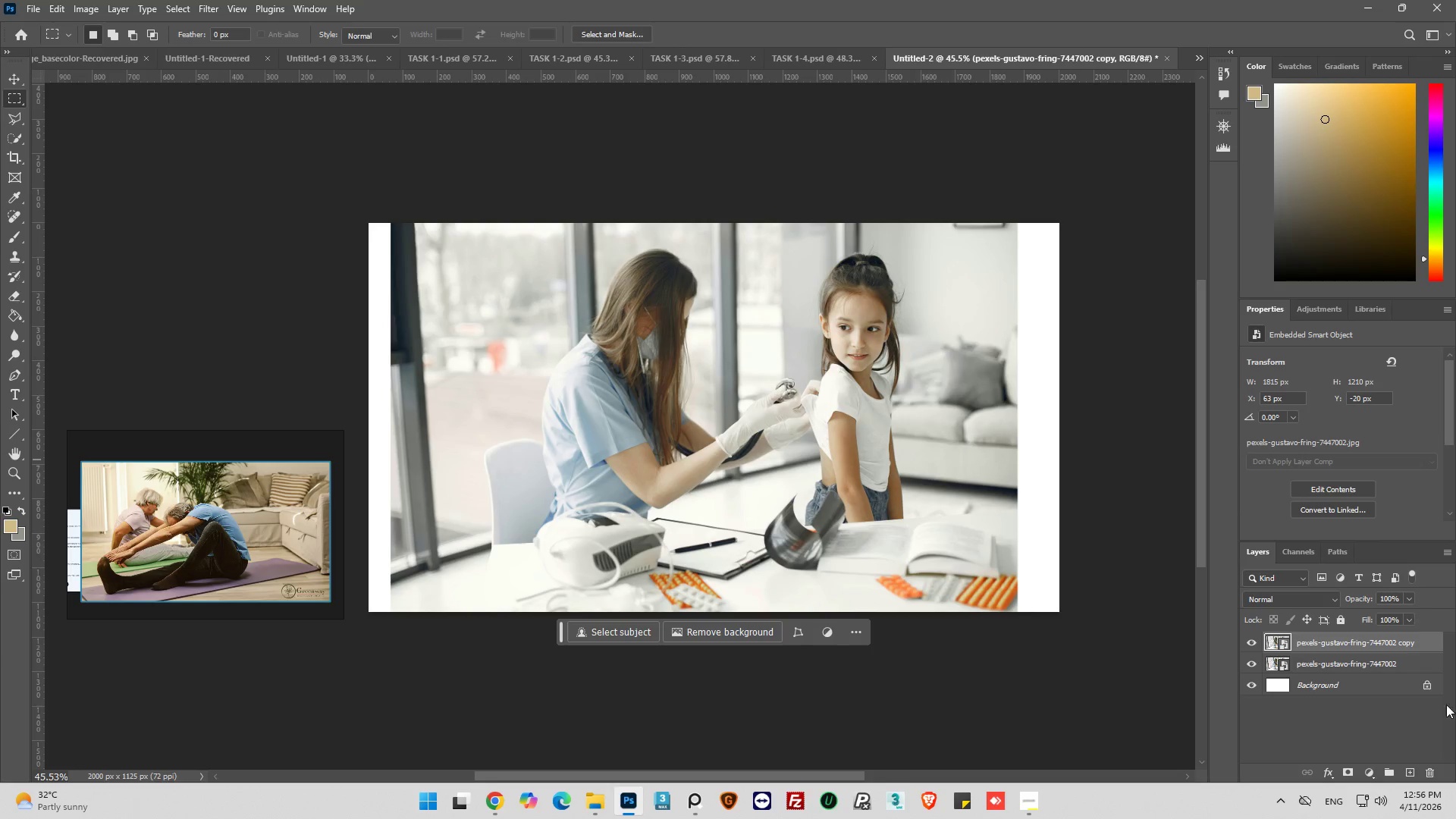 
right_click([1328, 644])
 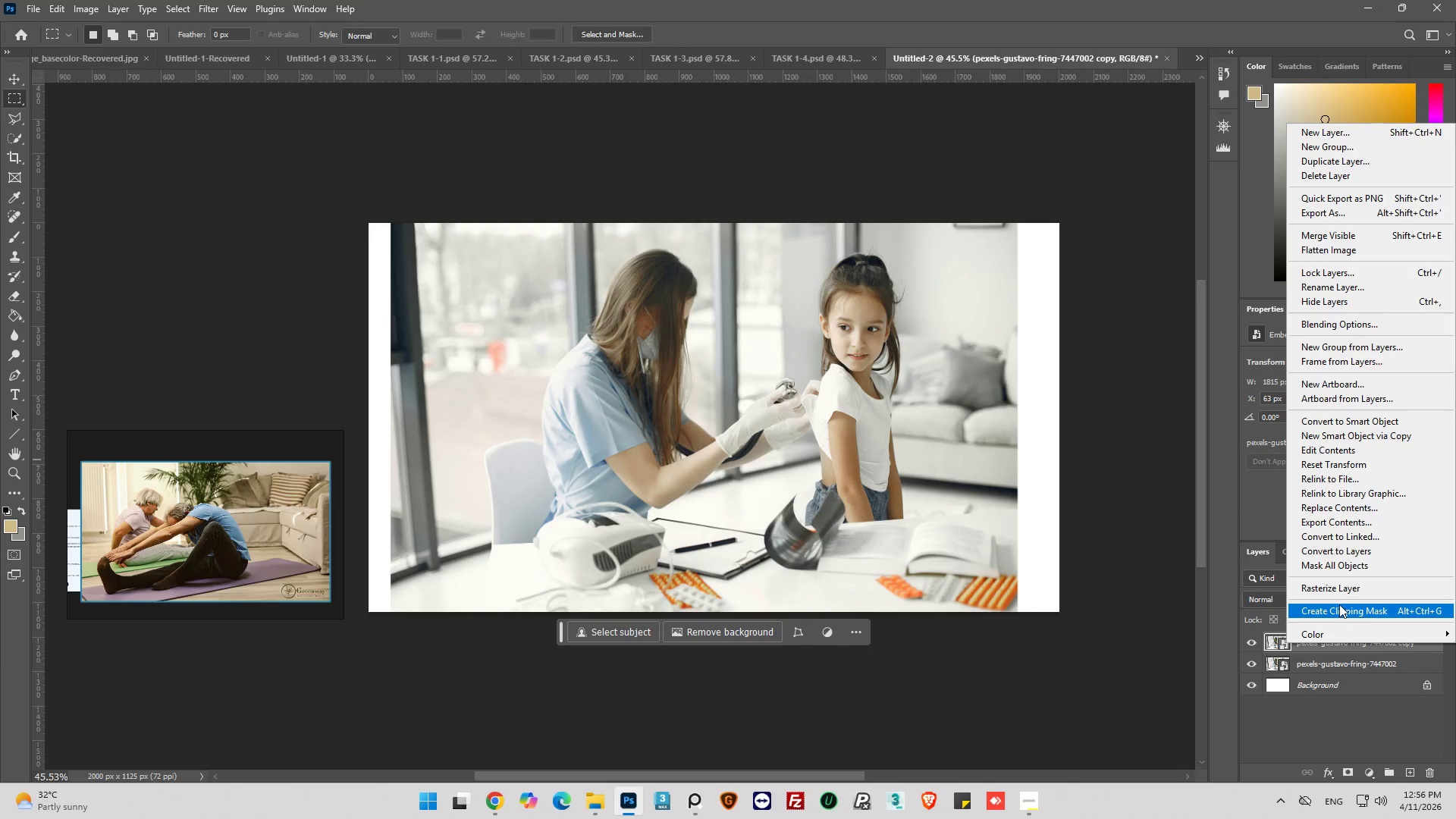 
left_click([1340, 591])
 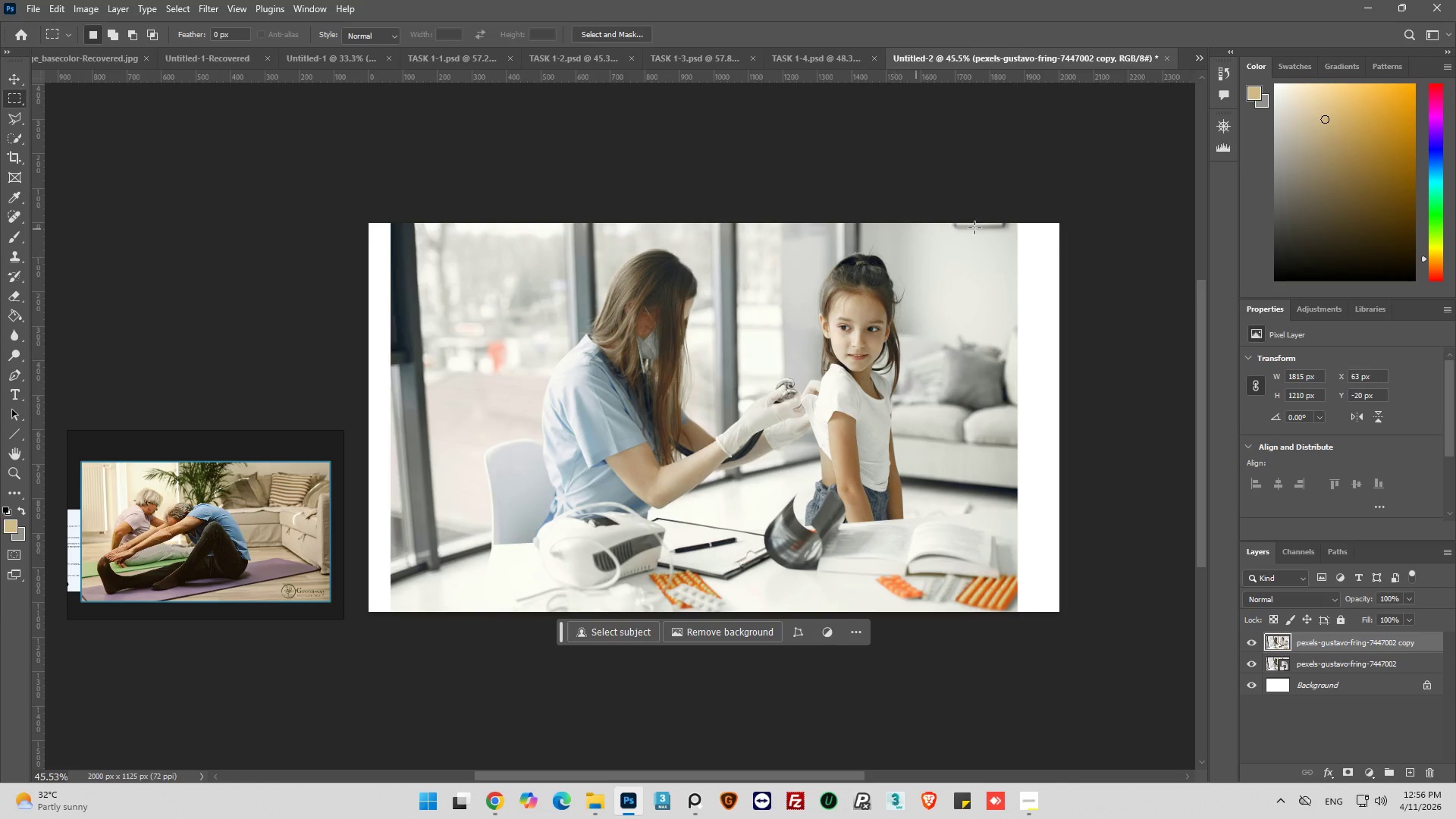 
left_click_drag(start_coordinate=[1092, 201], to_coordinate=[1015, 634])
 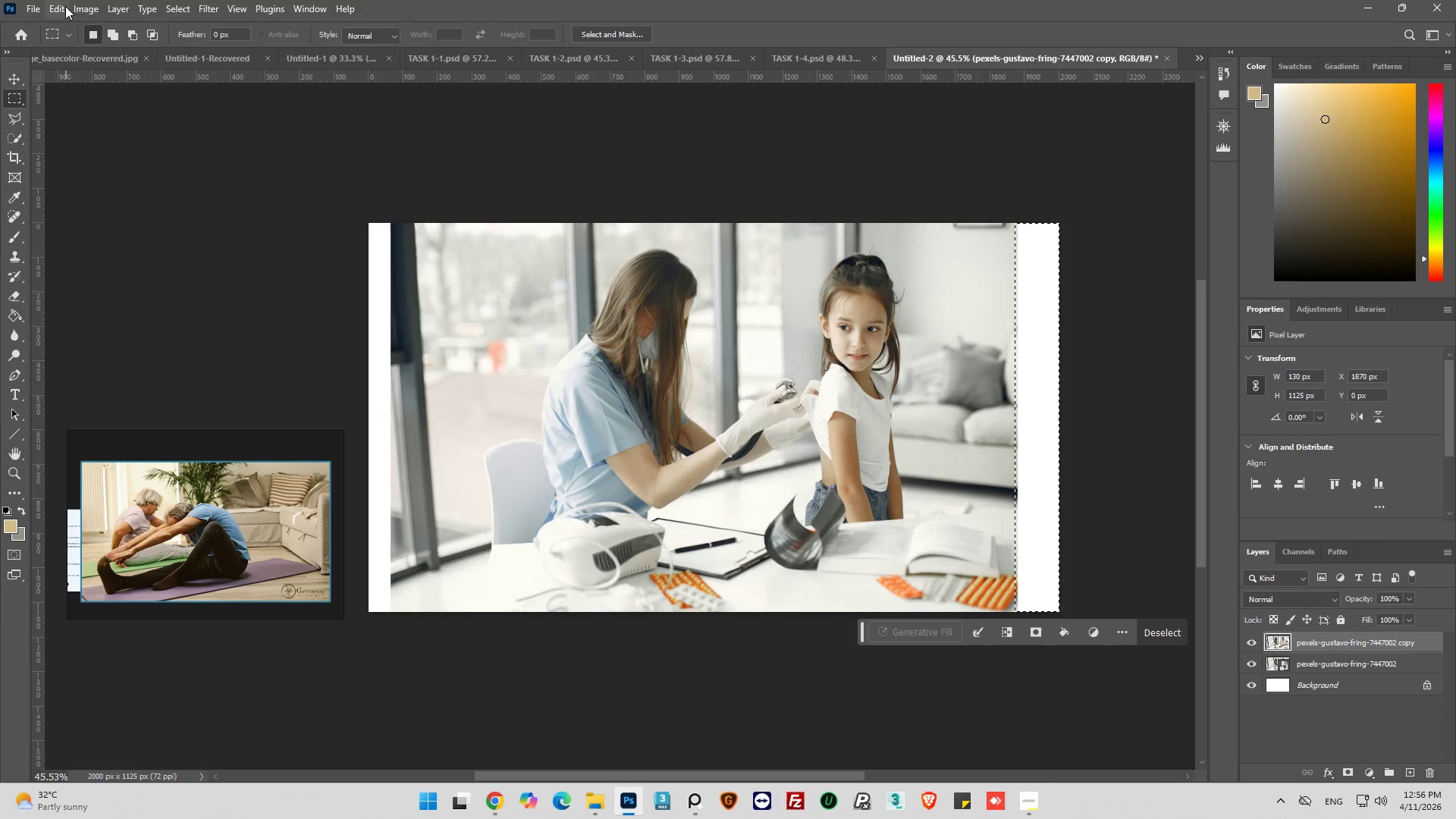 
left_click([65, 6])
 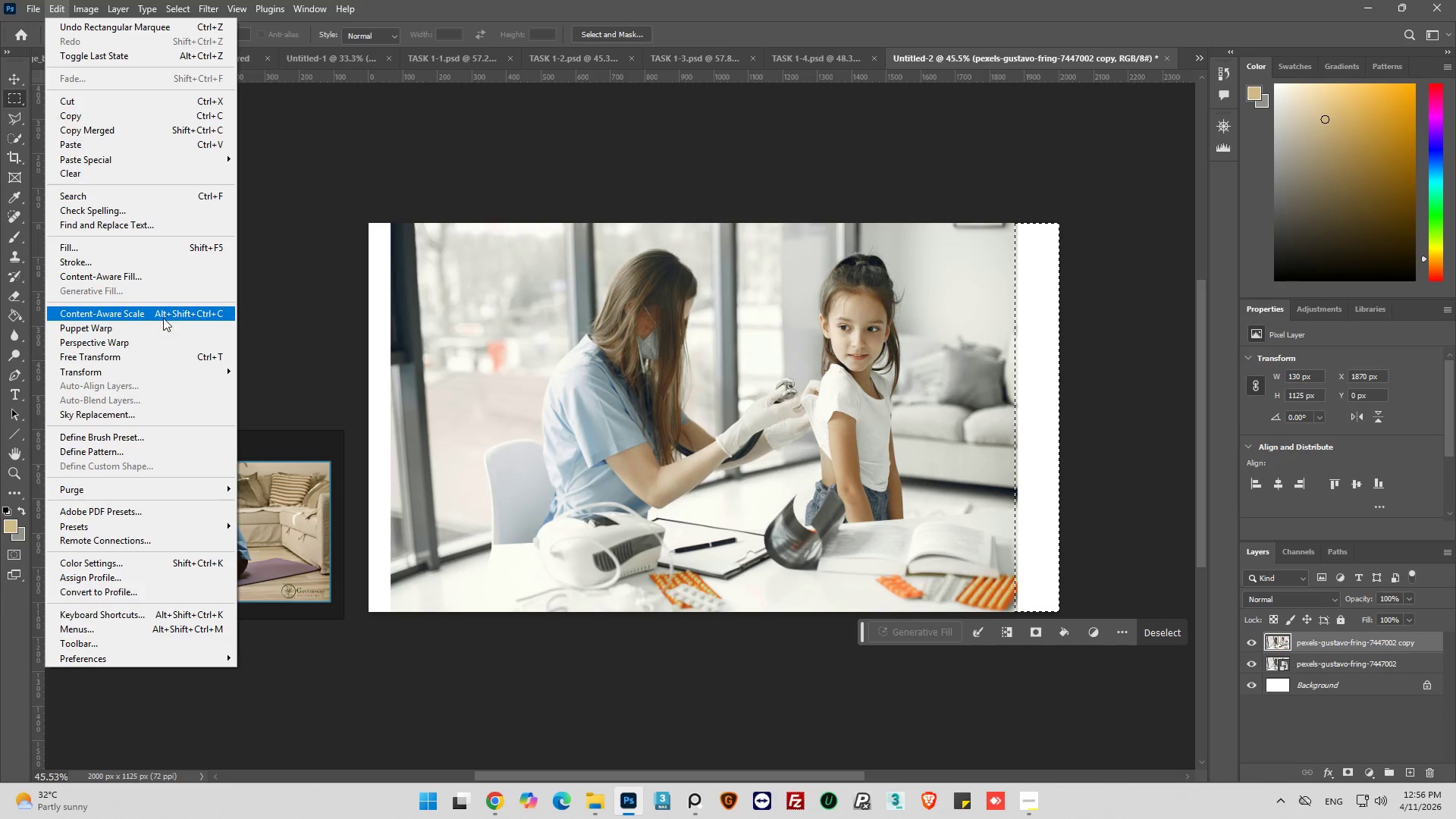 
left_click([157, 276])
 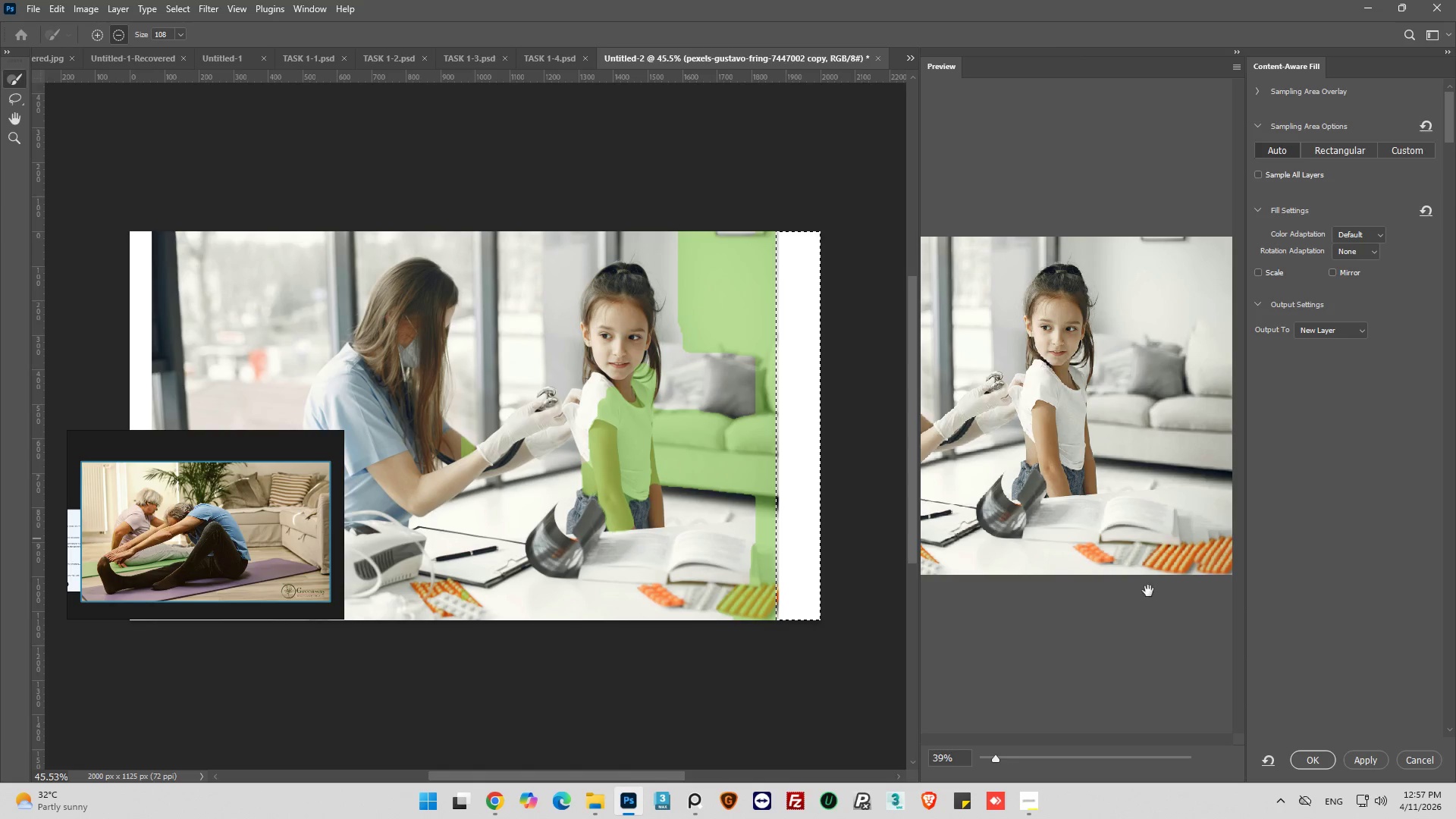 
wait(10.62)
 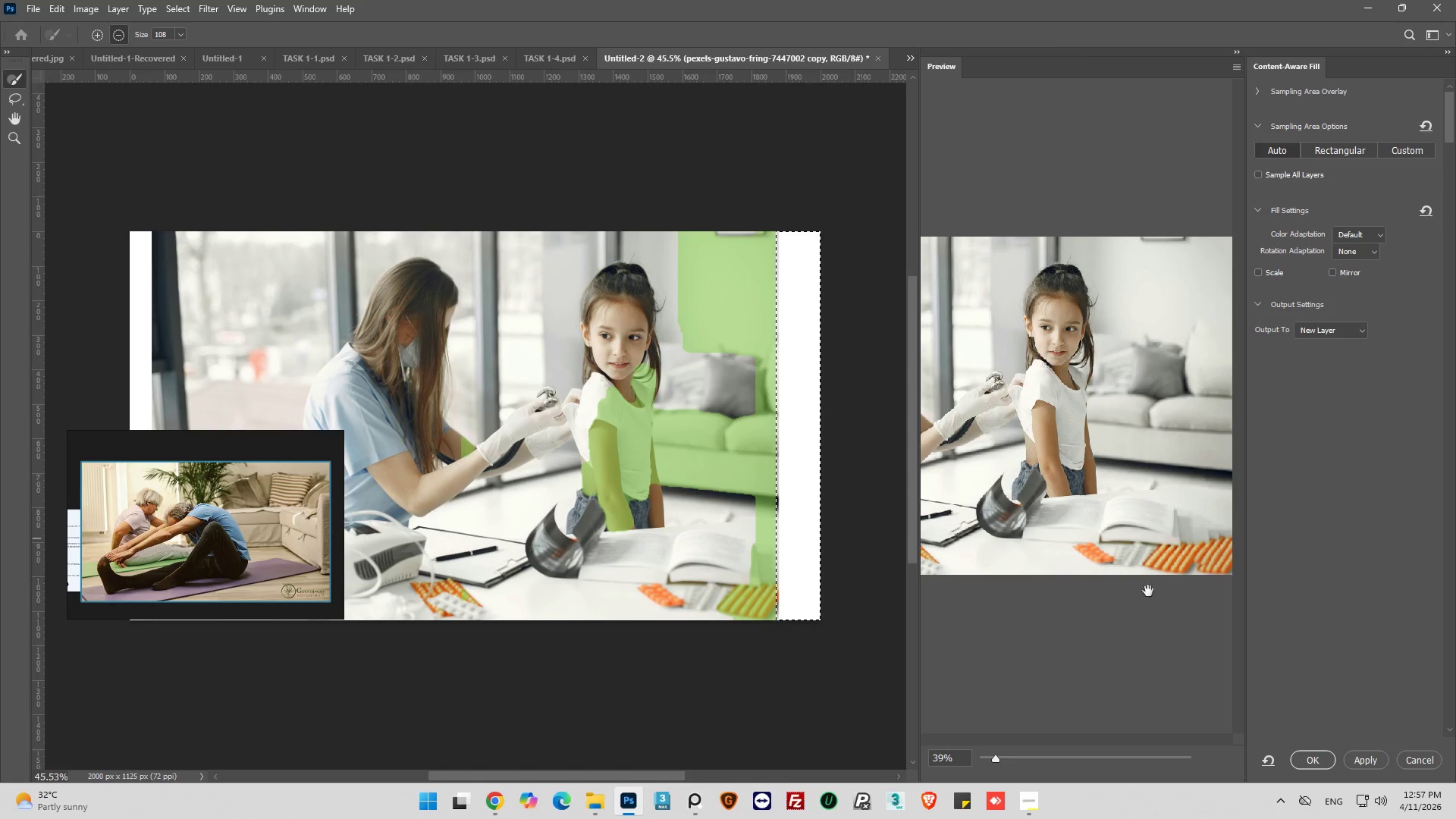 
left_click([1350, 760])
 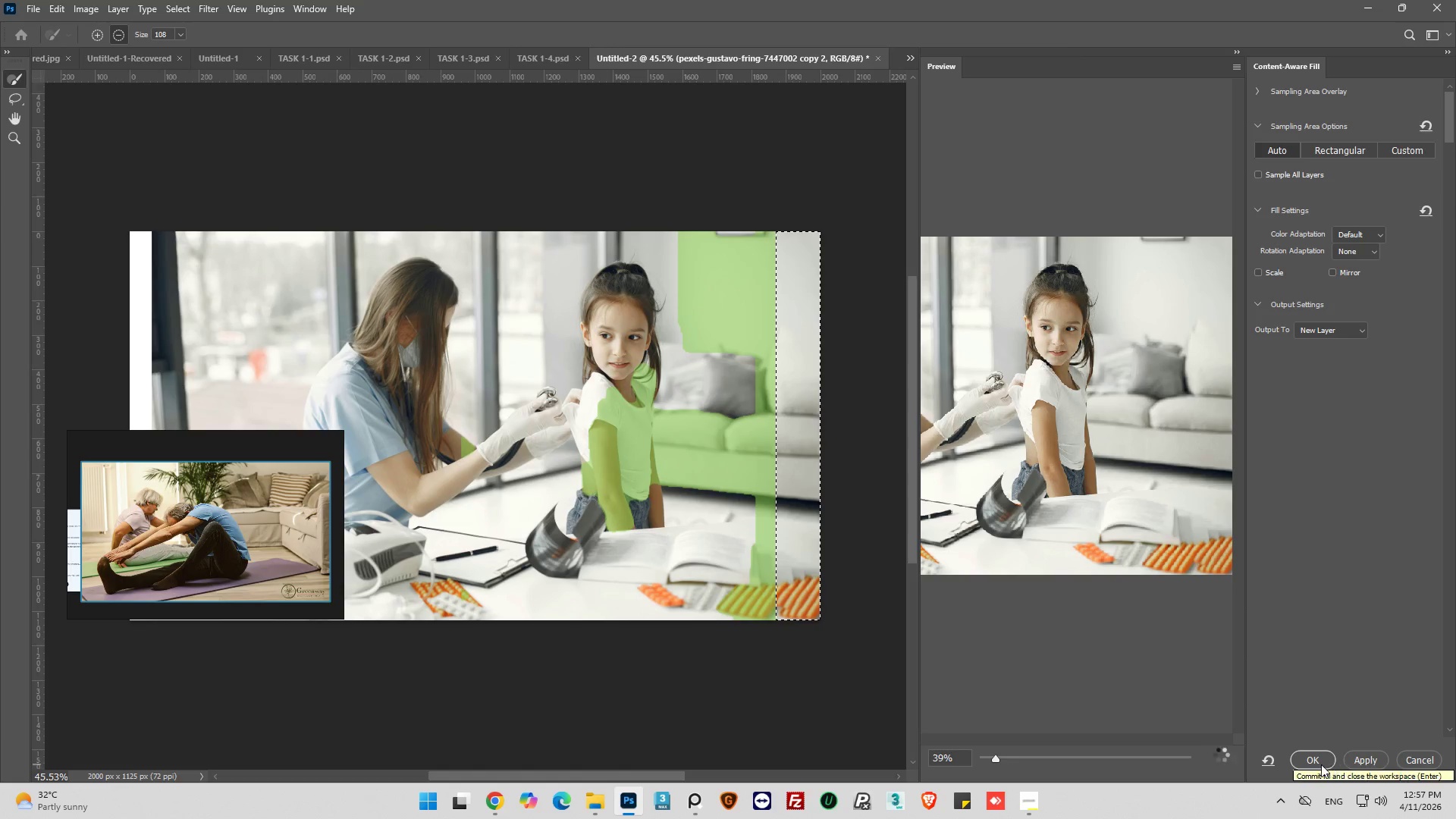 
left_click([1321, 764])
 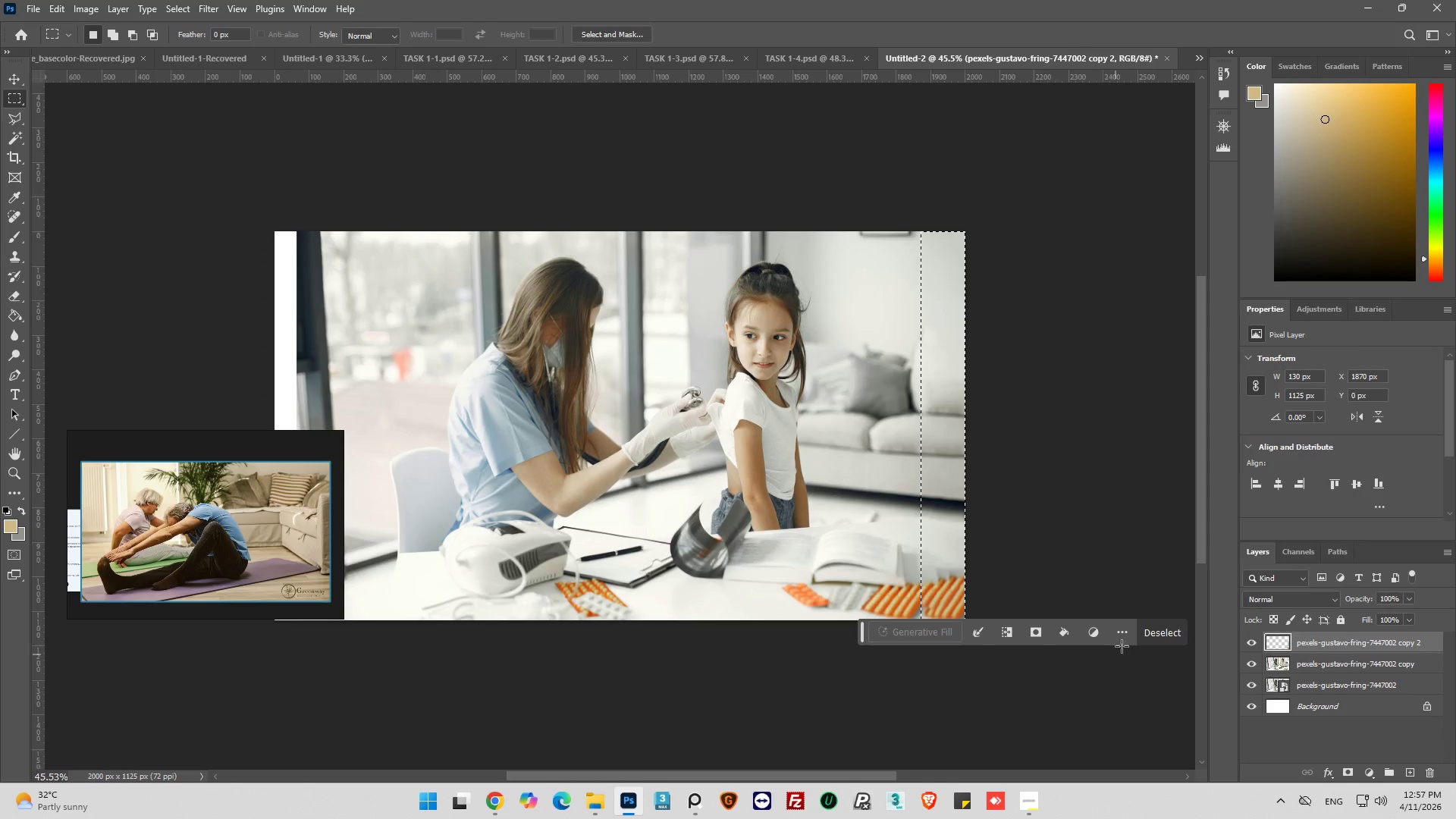 
left_click([1167, 635])
 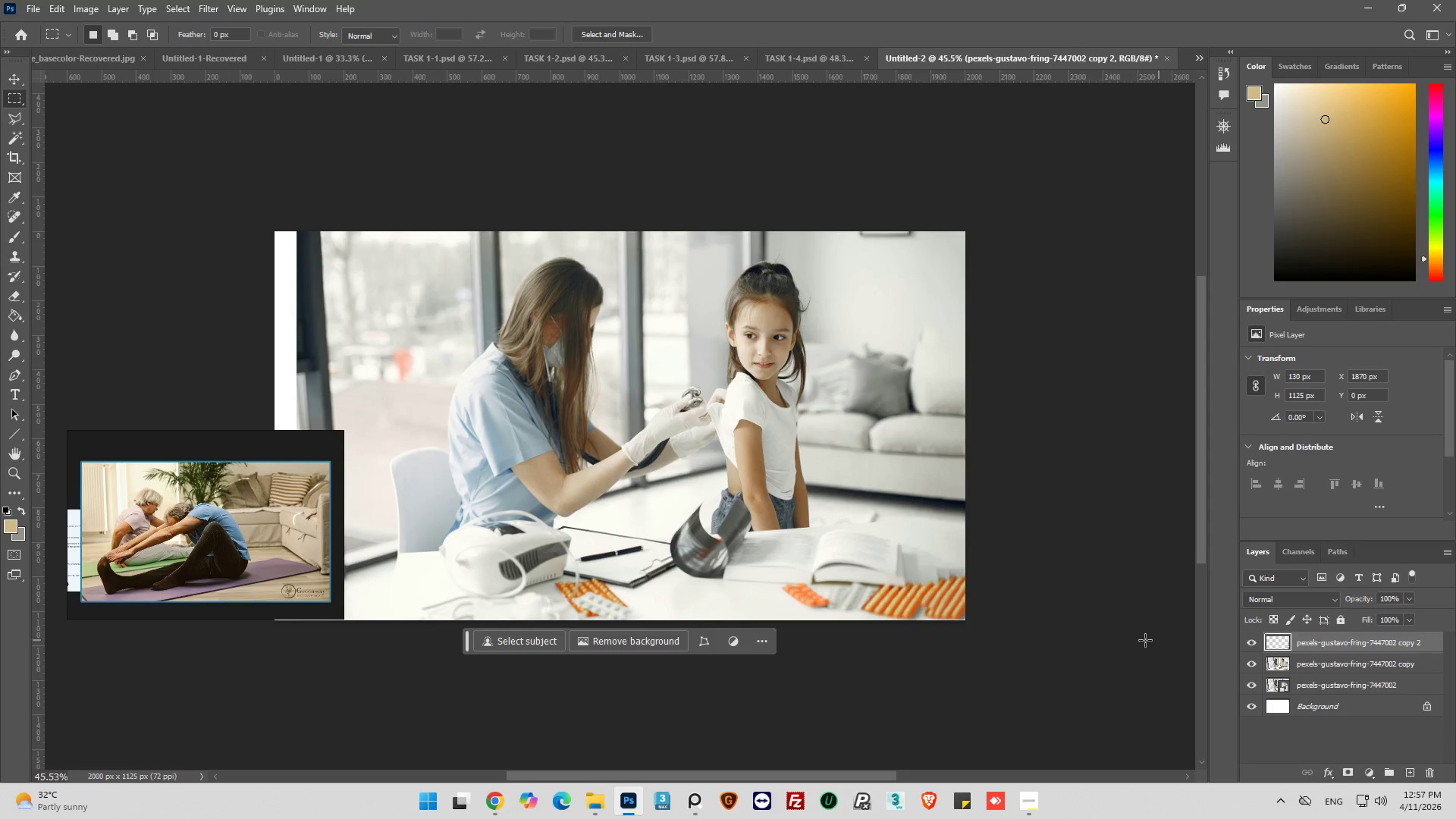 
hold_key(key=AltLeft, duration=0.7)
 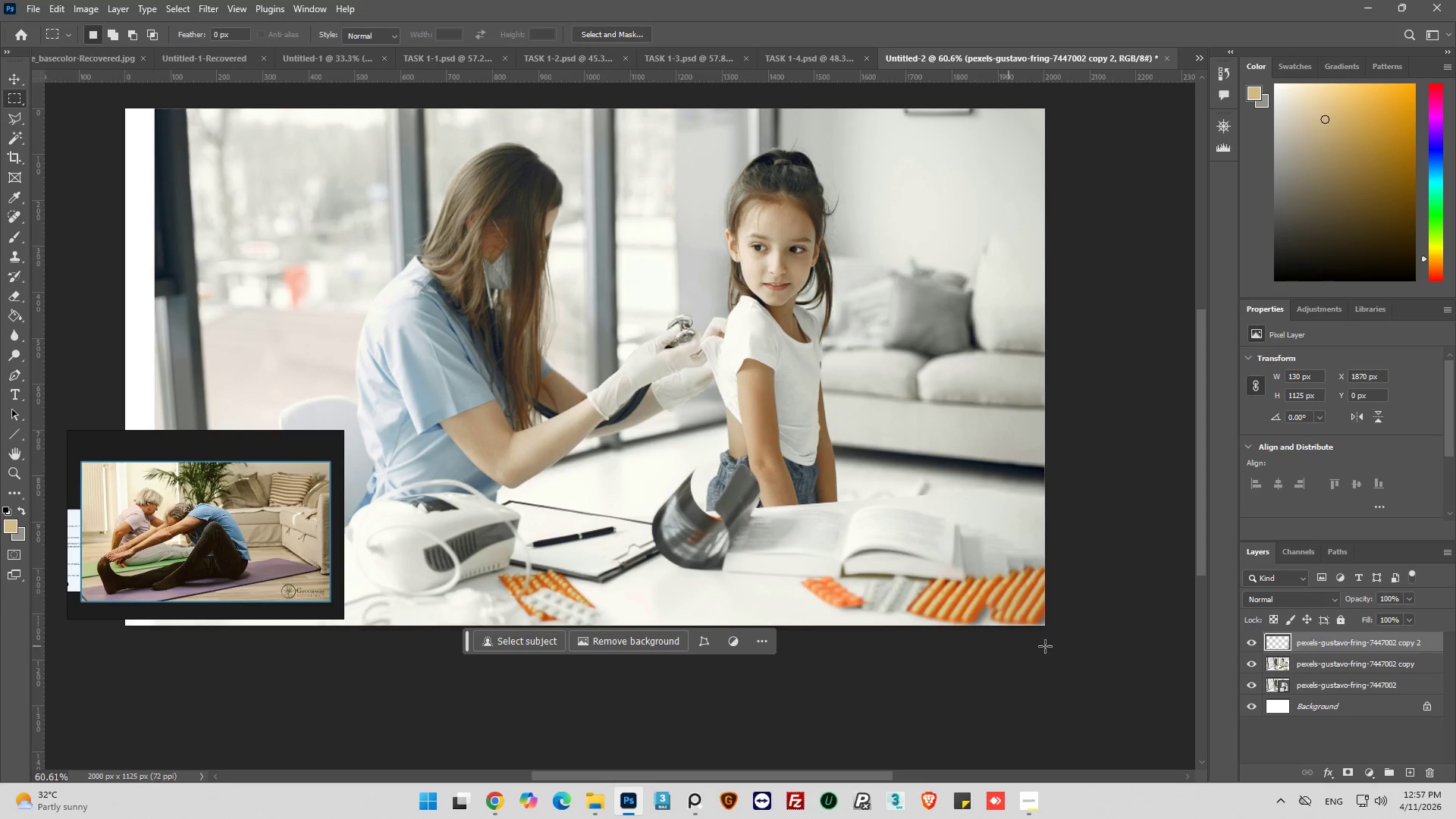 
hold_key(key=AltLeft, duration=1.41)
 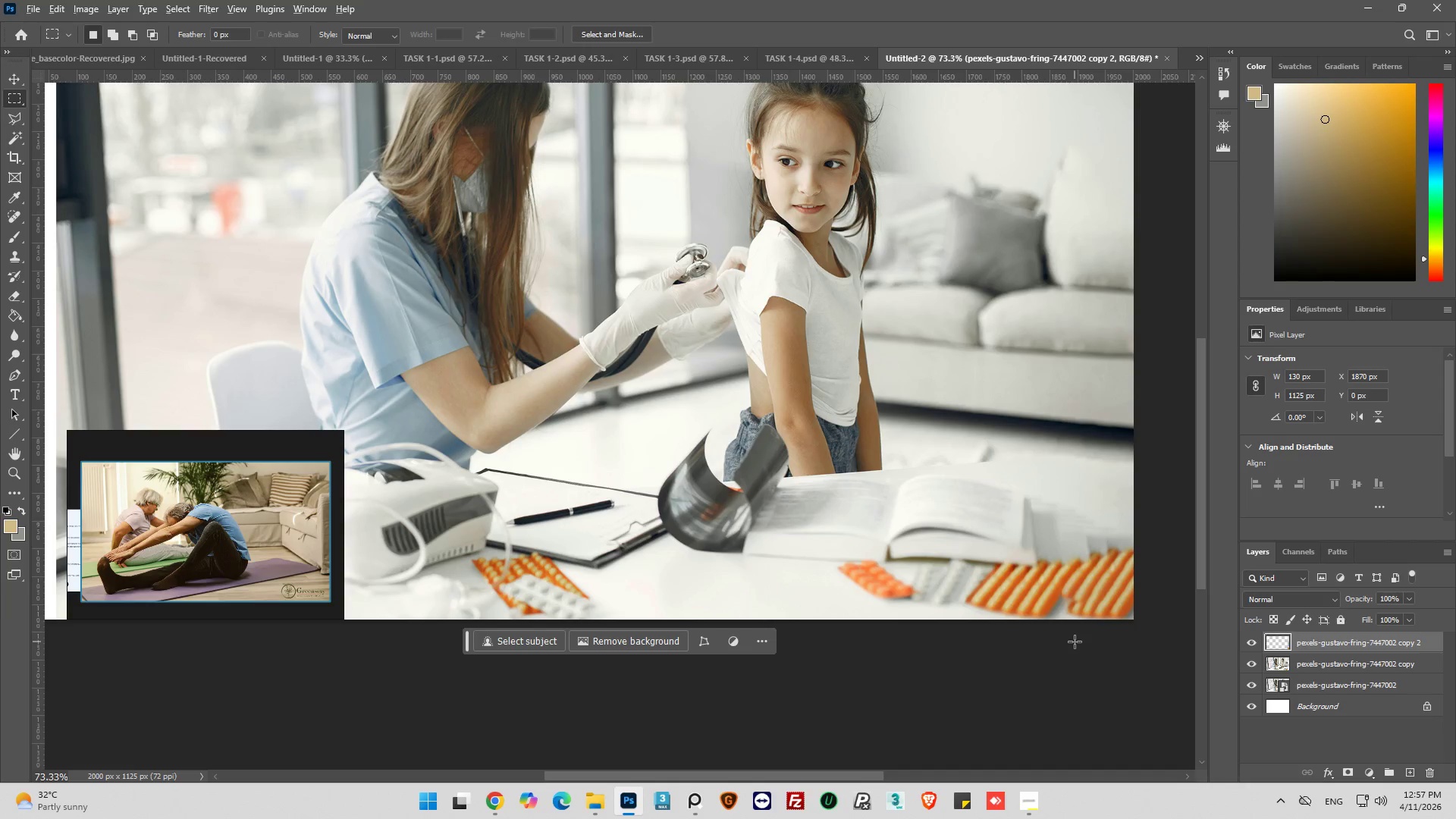 
scroll: coordinate [969, 653], scroll_direction: up, amount: 3.0
 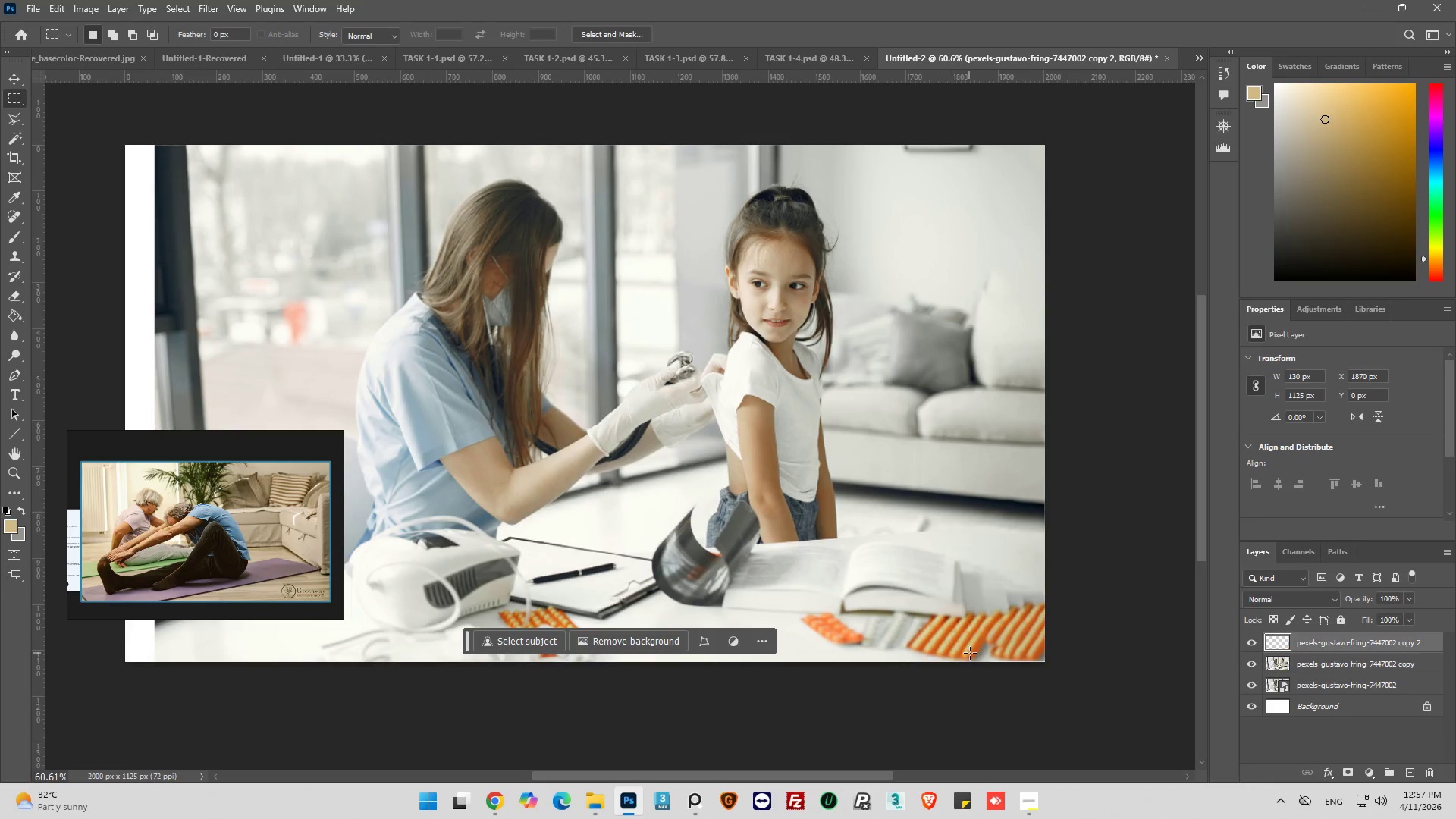 
scroll: coordinate [972, 651], scroll_direction: down, amount: 3.0
 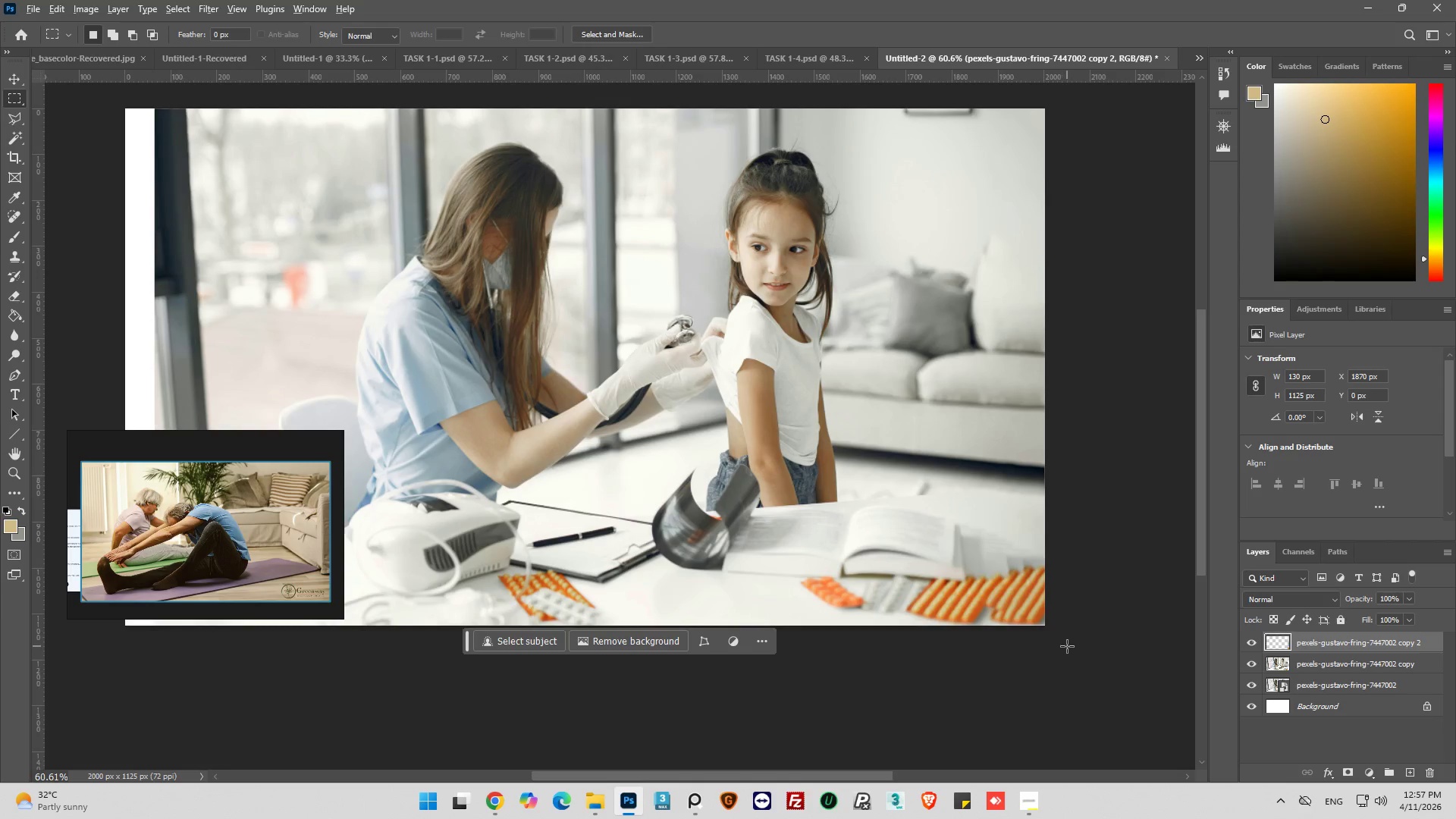 
hold_key(key=AltLeft, duration=0.34)
scroll: coordinate [1075, 642], scroll_direction: down, amount: 4.0
 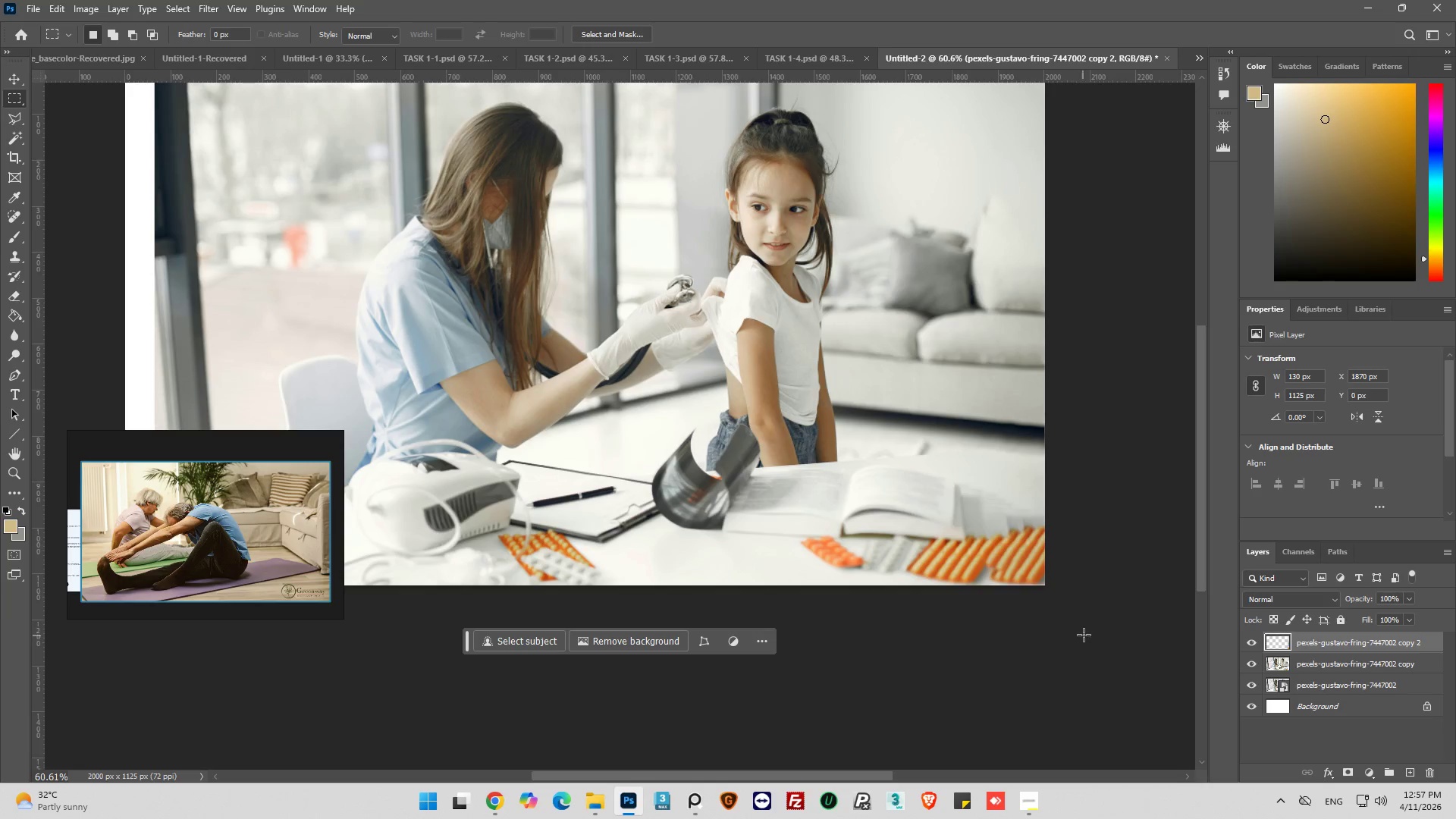 
hold_key(key=AltLeft, duration=0.47)
scroll: coordinate [1126, 629], scroll_direction: up, amount: 2.0
 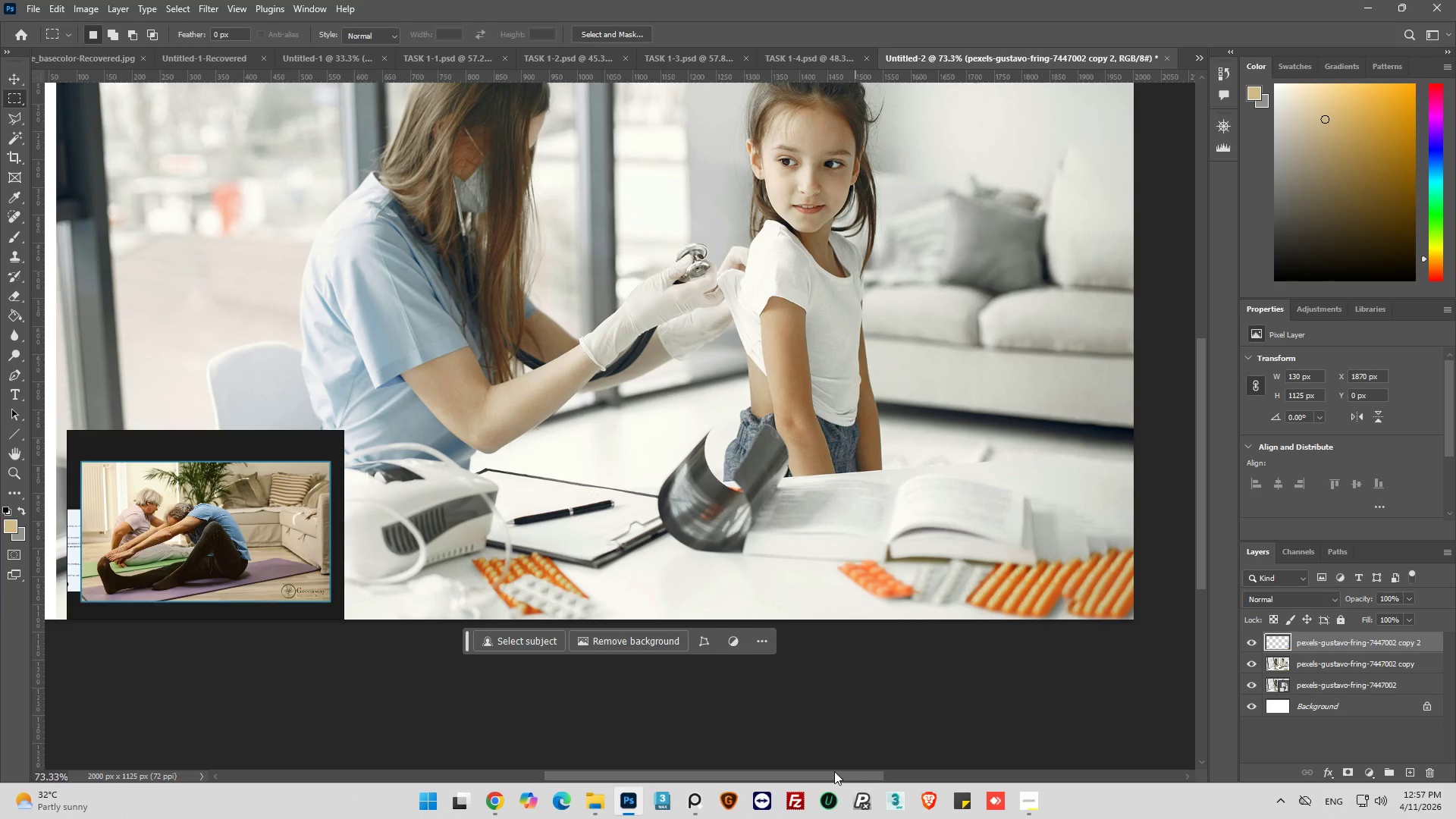 
left_click_drag(start_coordinate=[827, 770], to_coordinate=[883, 773])
 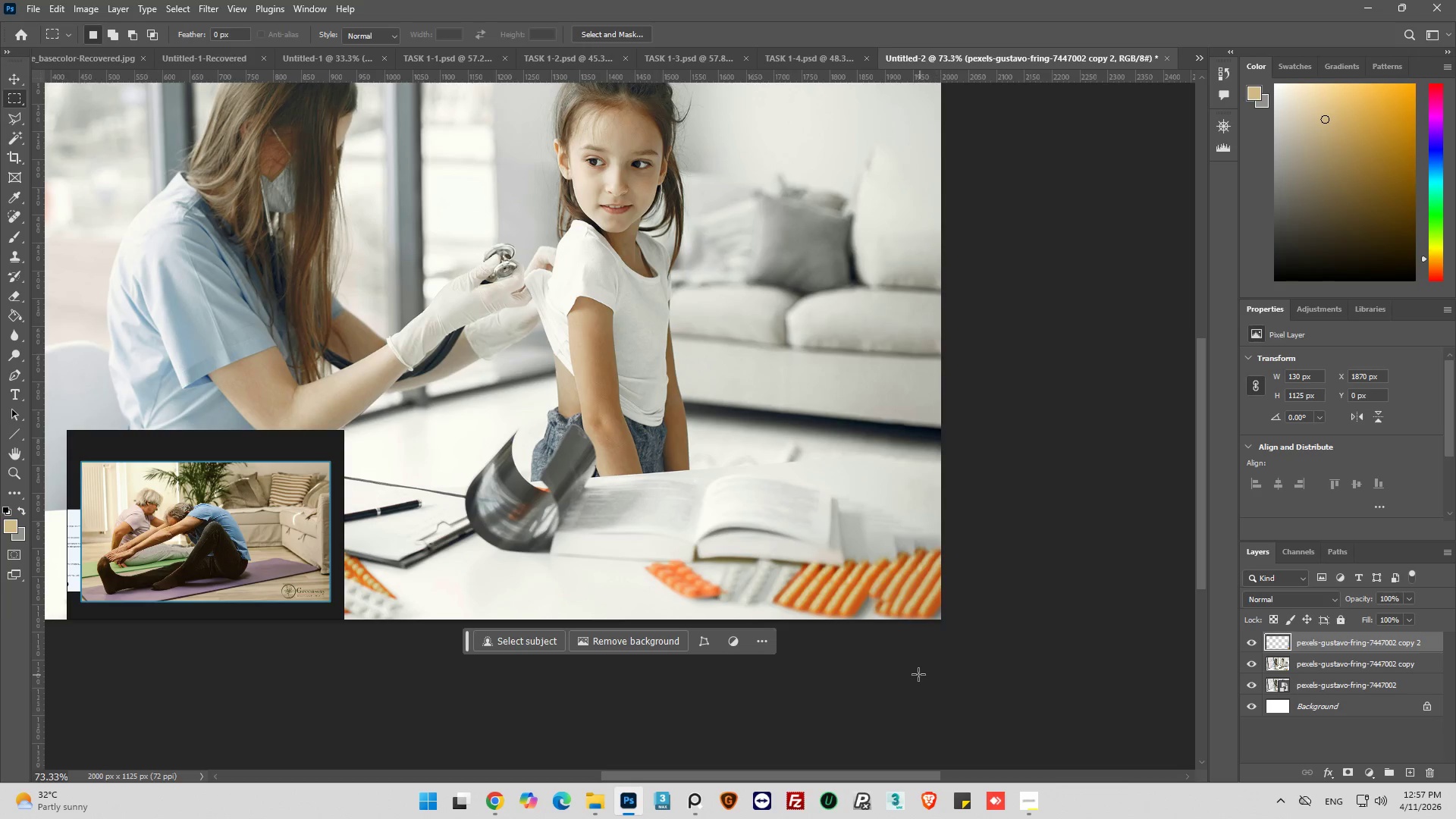 
scroll: coordinate [918, 673], scroll_direction: down, amount: 1.0
 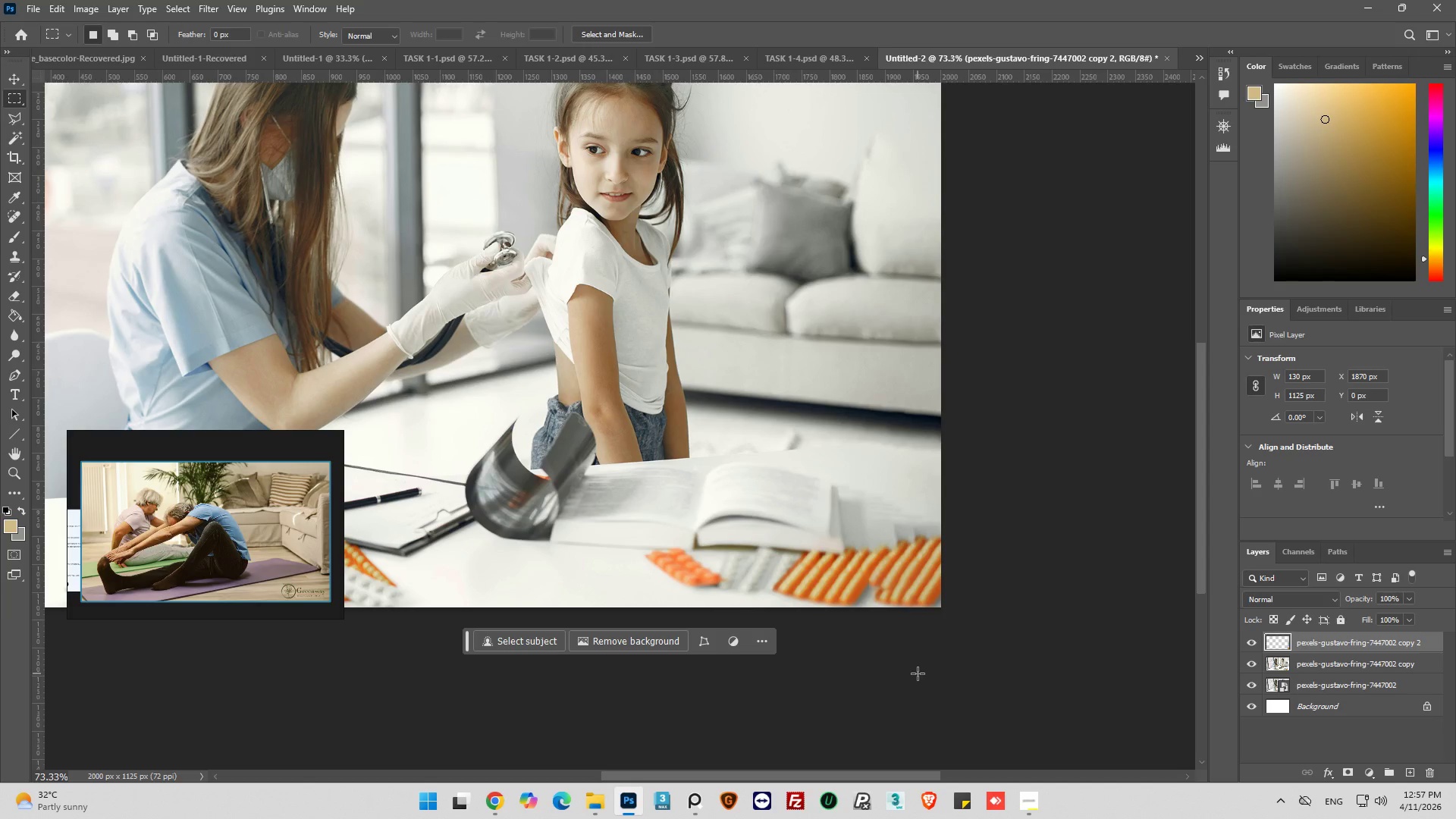 
key(Alt+AltLeft)
 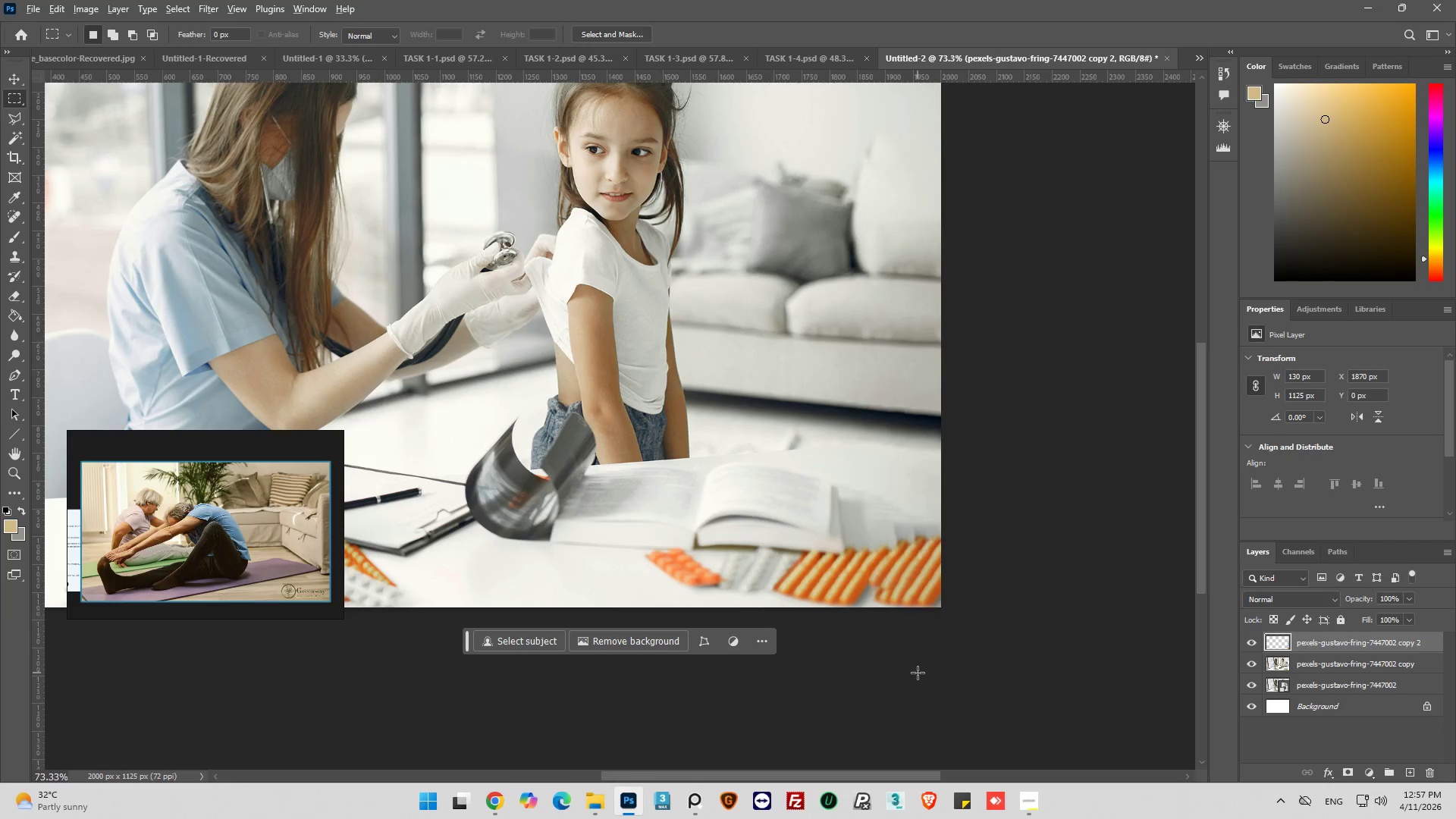 
scroll: coordinate [918, 673], scroll_direction: up, amount: 1.0
 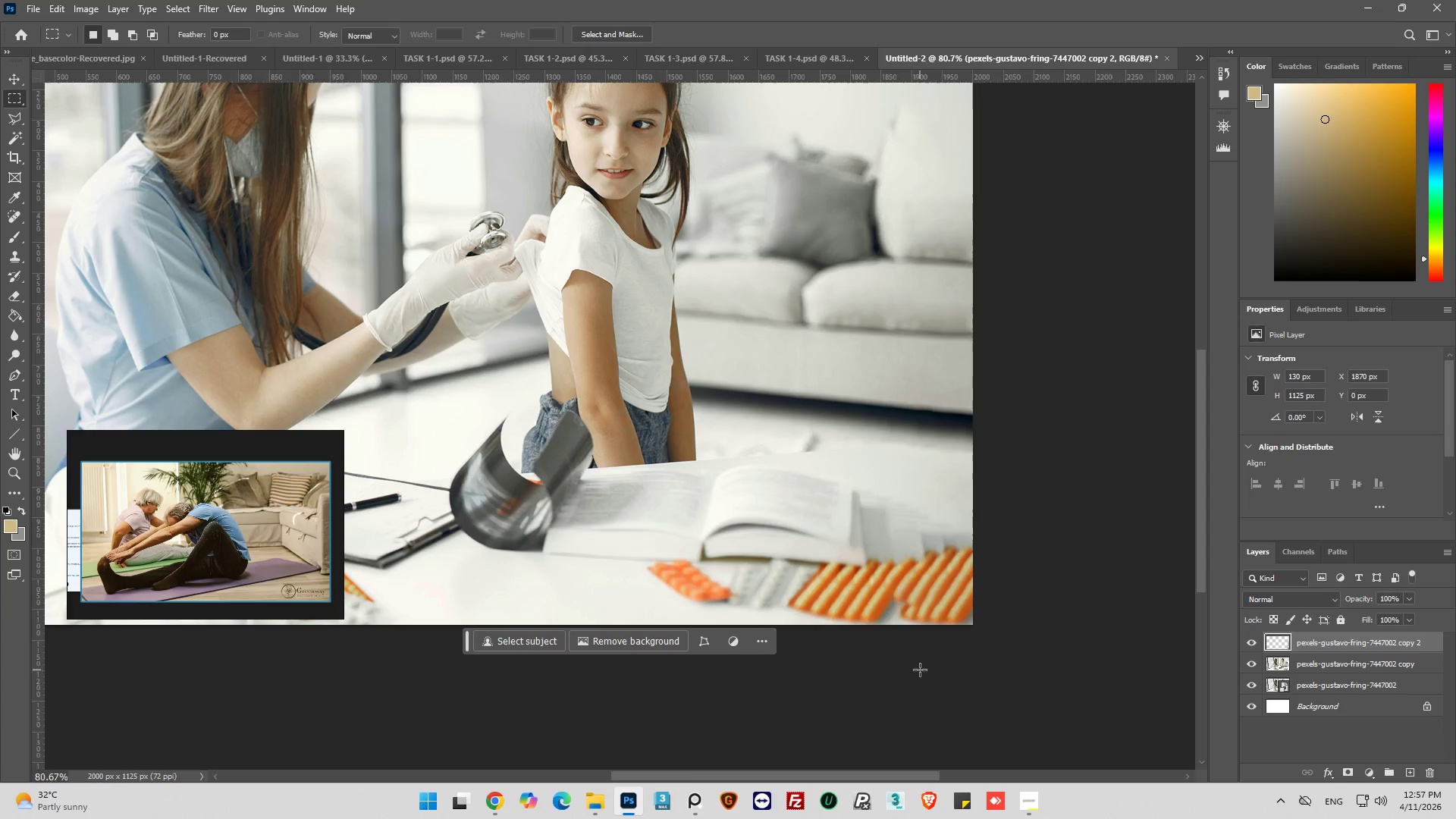 
left_click([1248, 639])
 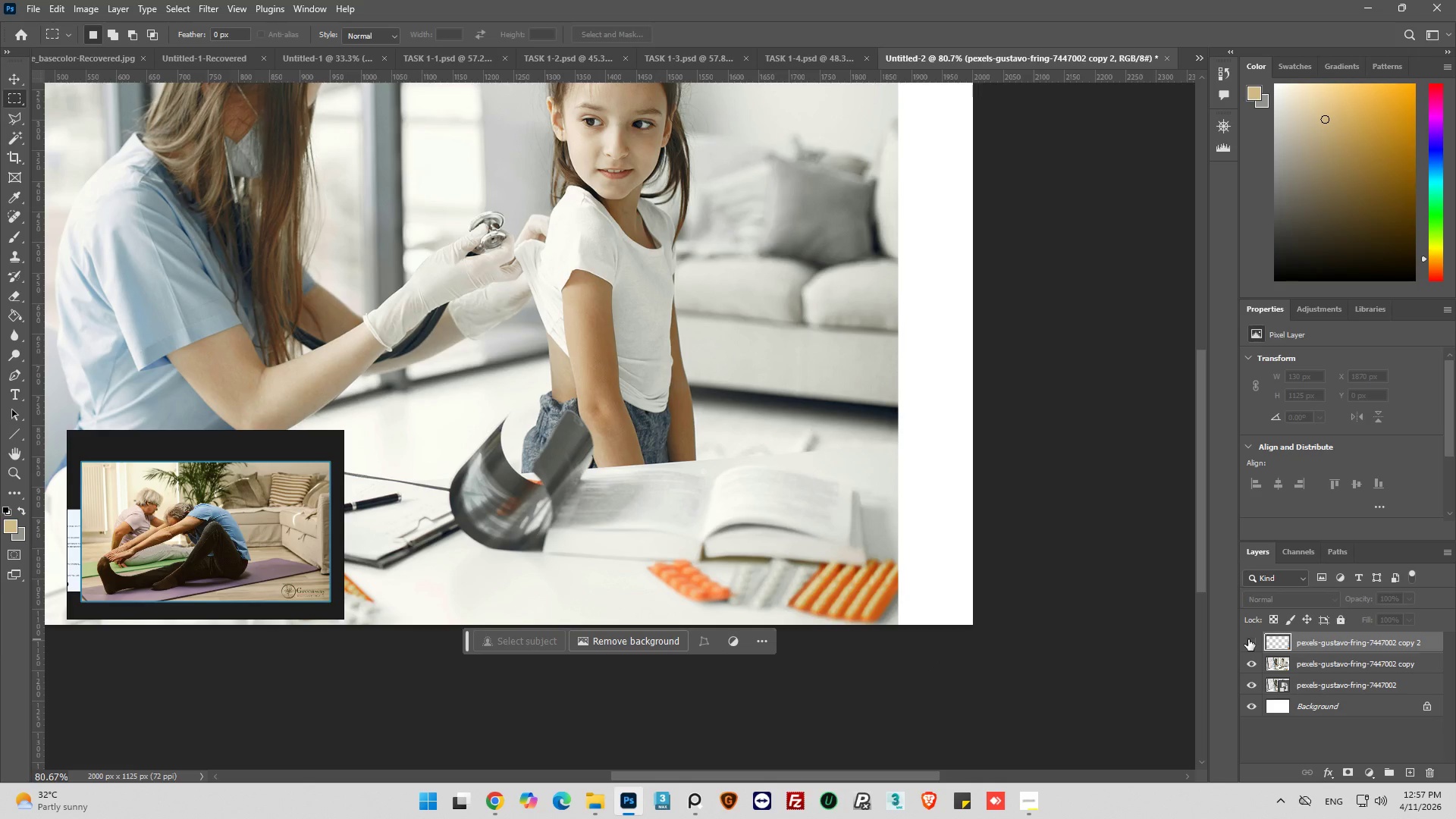 
left_click([1248, 639])
 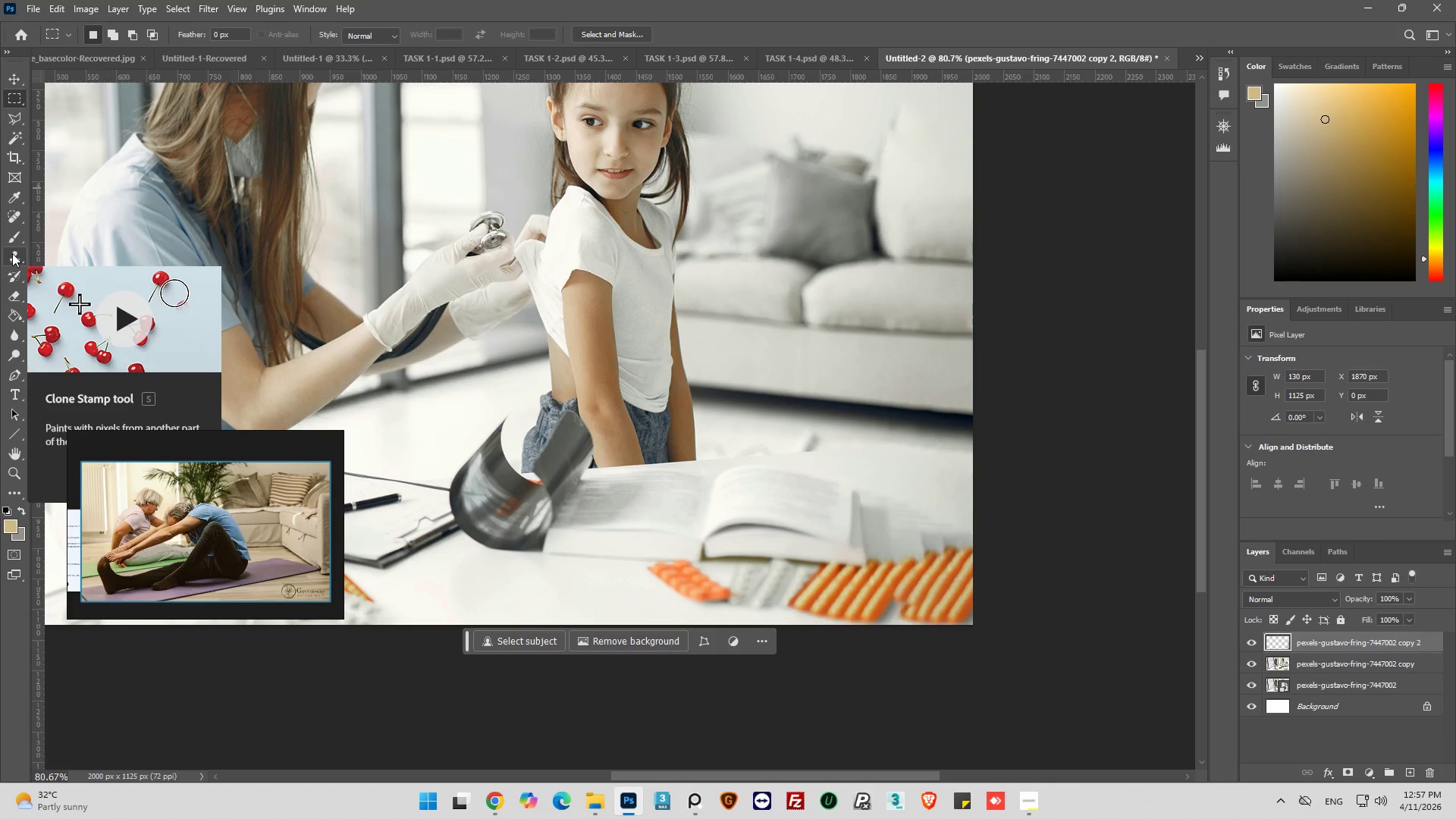 
wait(7.74)
 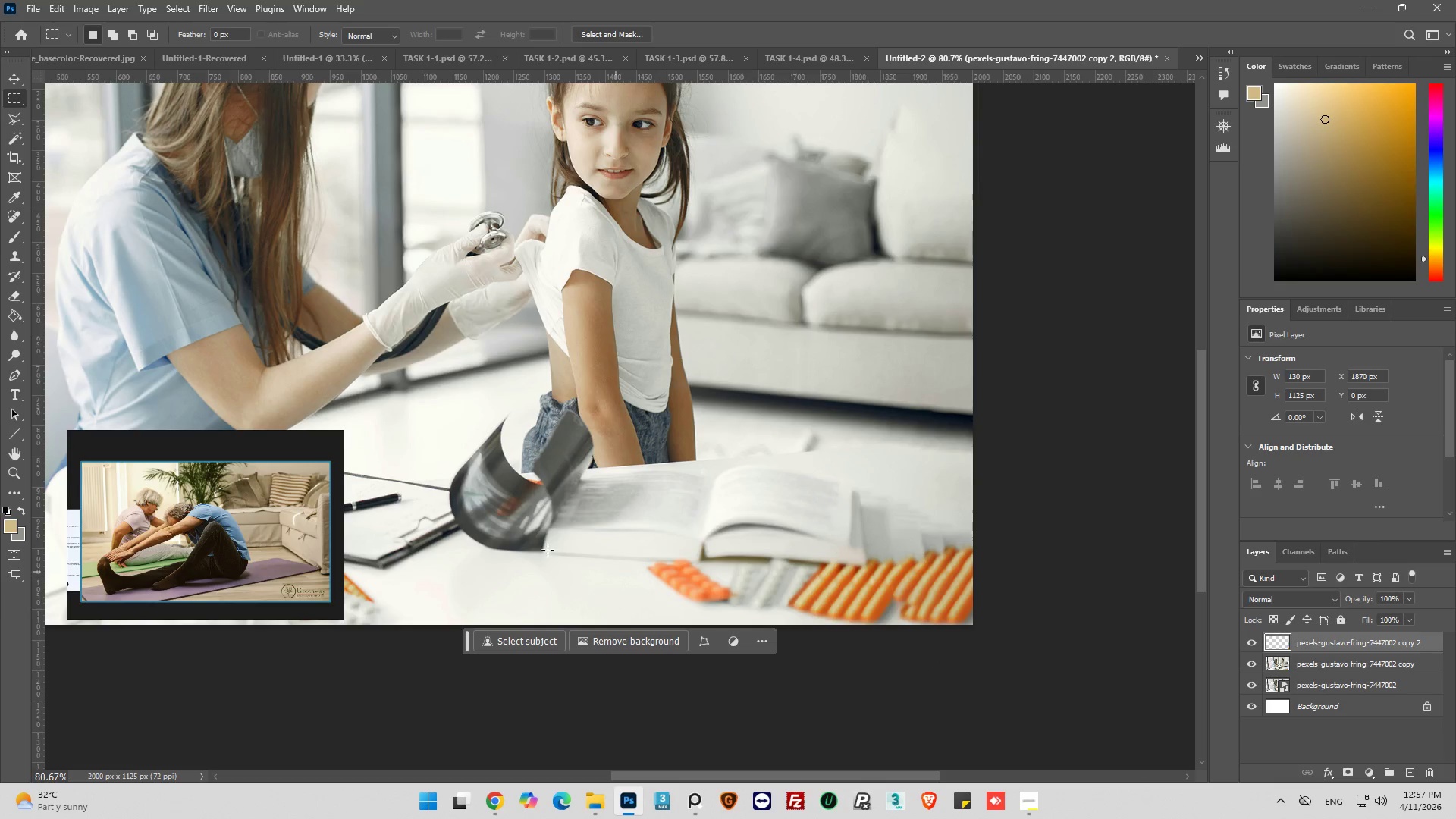 
hold_key(key=AltLeft, duration=0.84)
scroll: coordinate [946, 448], scroll_direction: down, amount: 8.0
 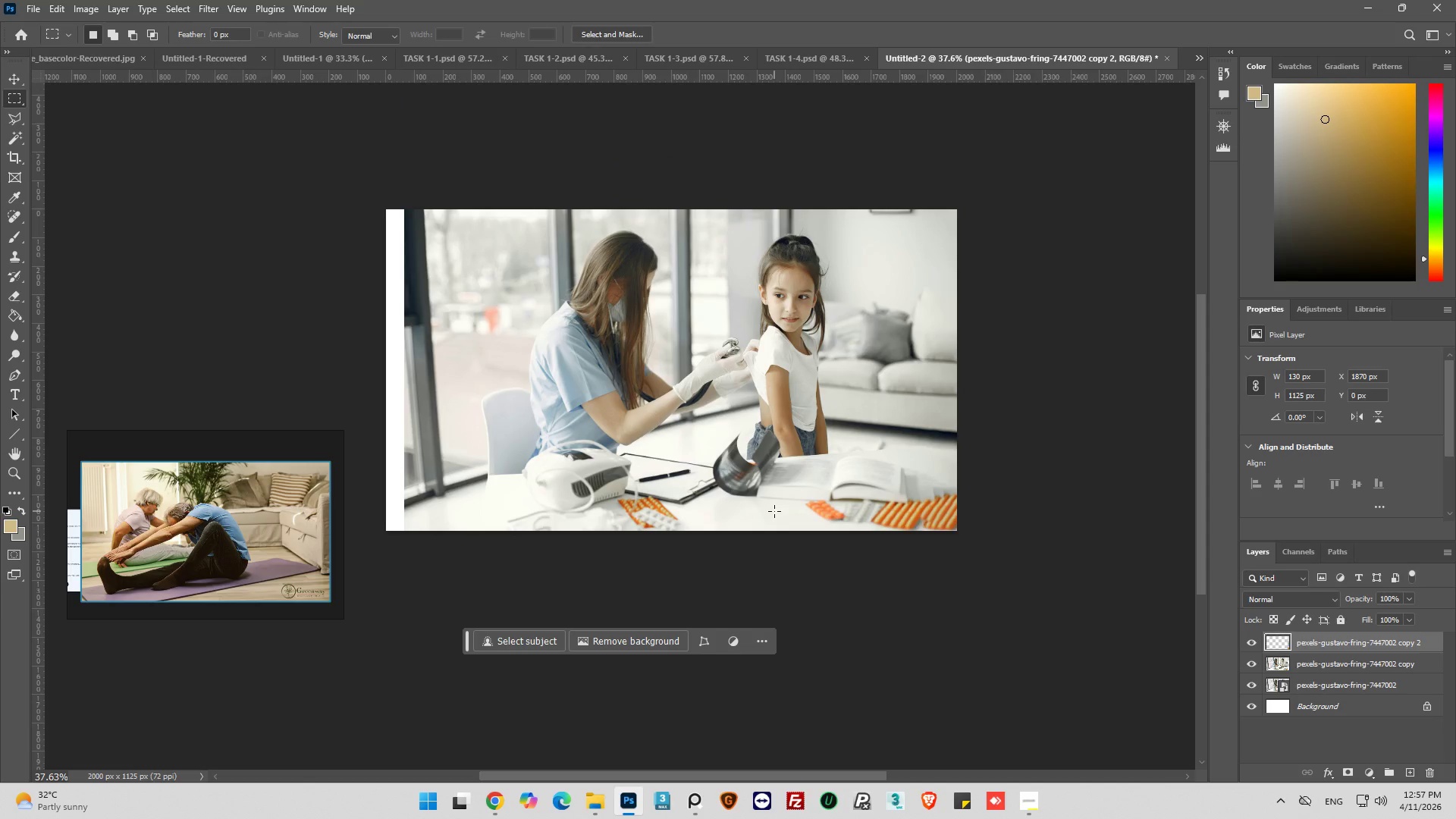 
hold_key(key=AltLeft, duration=1.22)
scroll: coordinate [953, 511], scroll_direction: up, amount: 7.0
 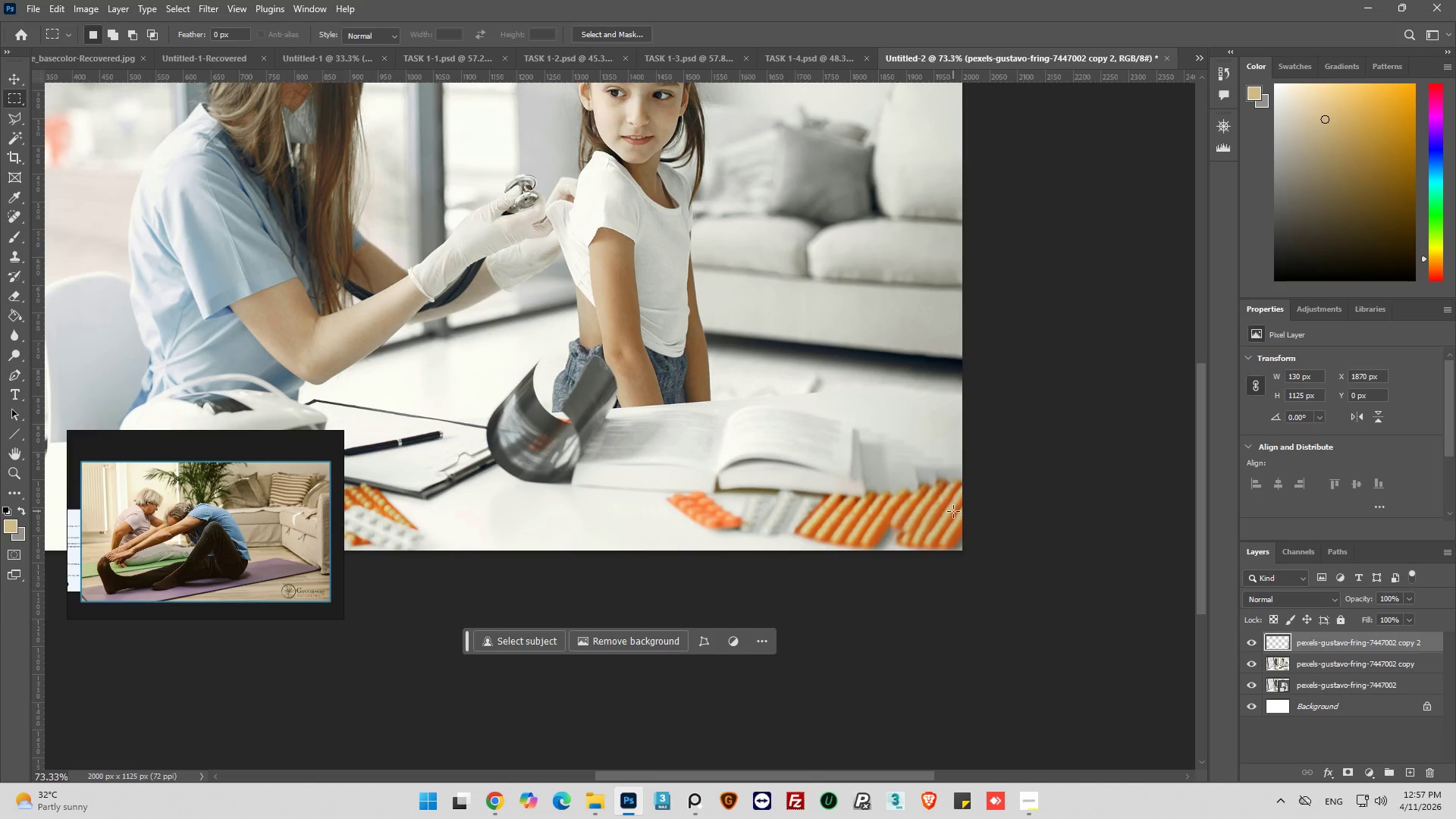 
hold_key(key=AltLeft, duration=0.73)
 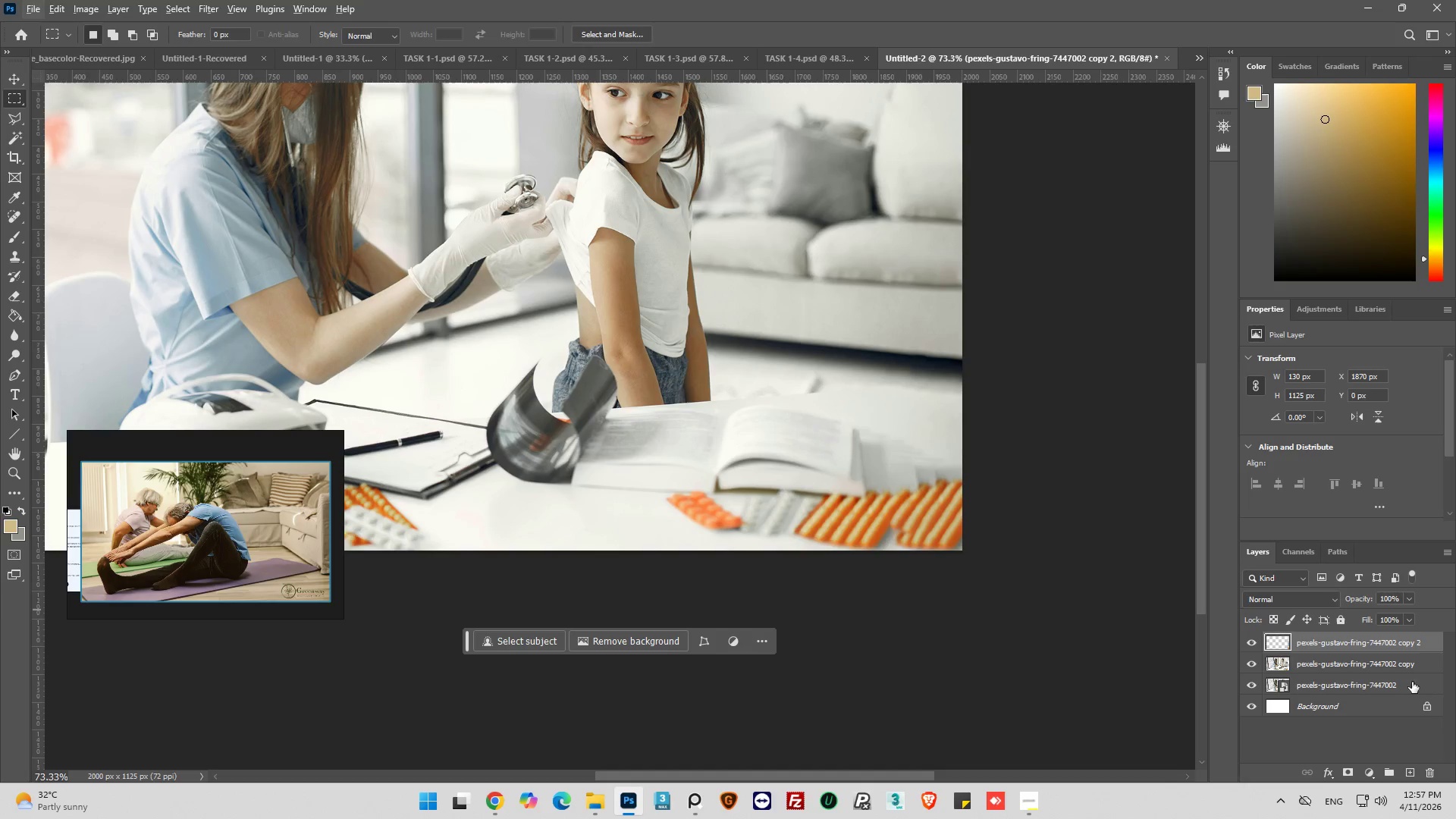 
hold_key(key=AltLeft, duration=3.89)
left_click([1254, 639])
 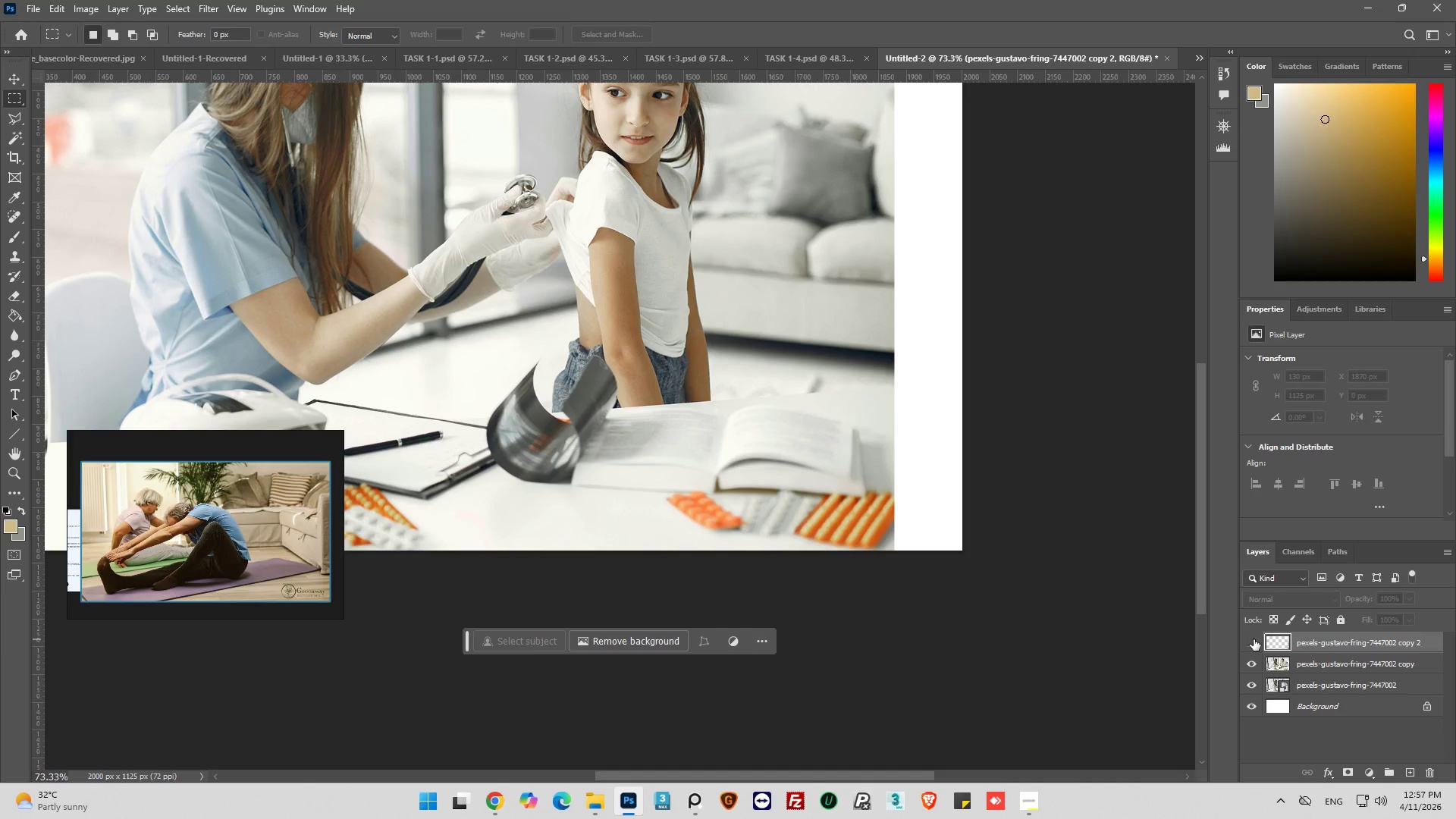 
left_click([1254, 639])
 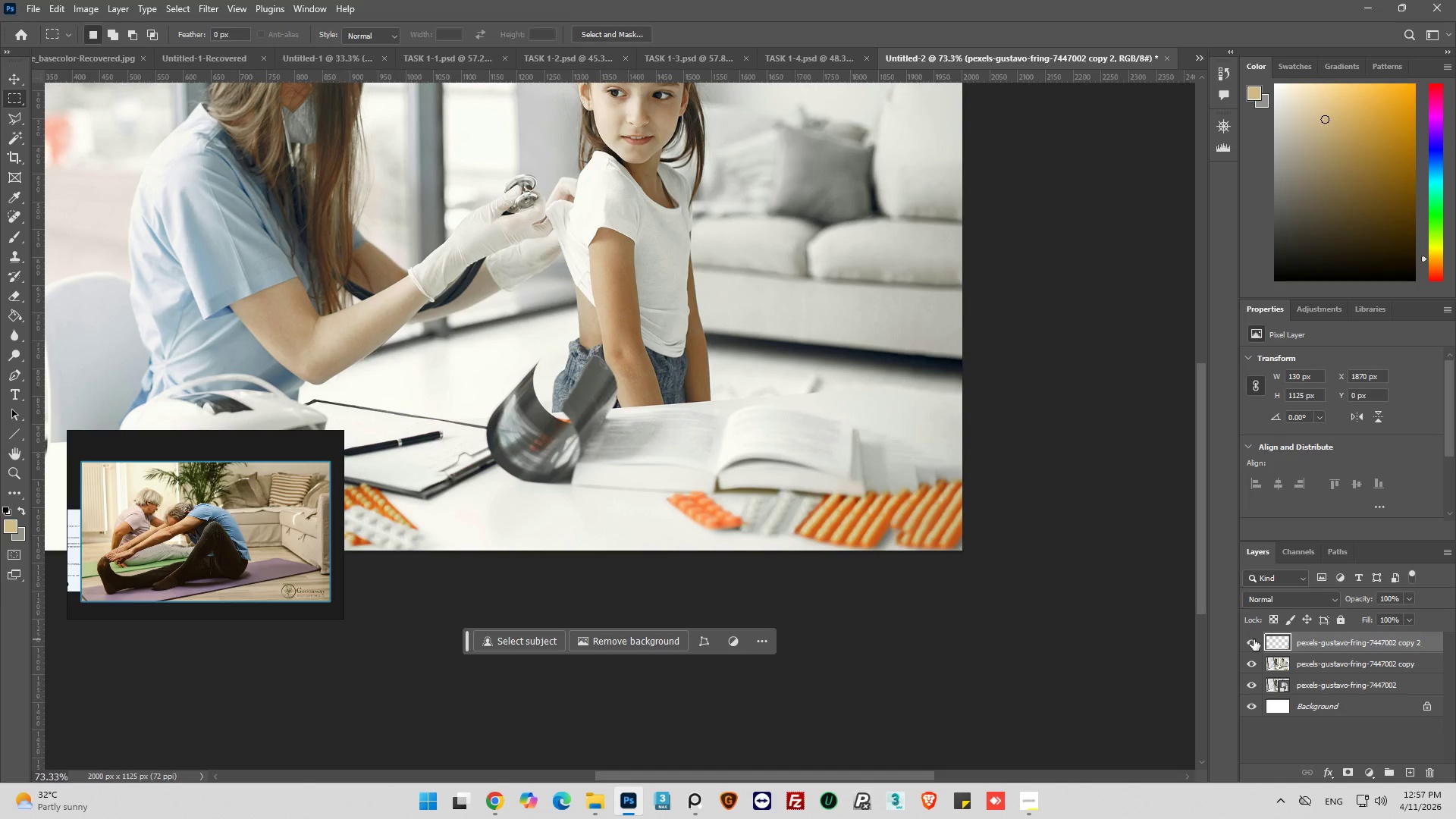 
hold_key(key=AltLeft, duration=0.44)
scroll: coordinate [933, 583], scroll_direction: up, amount: 2.0
 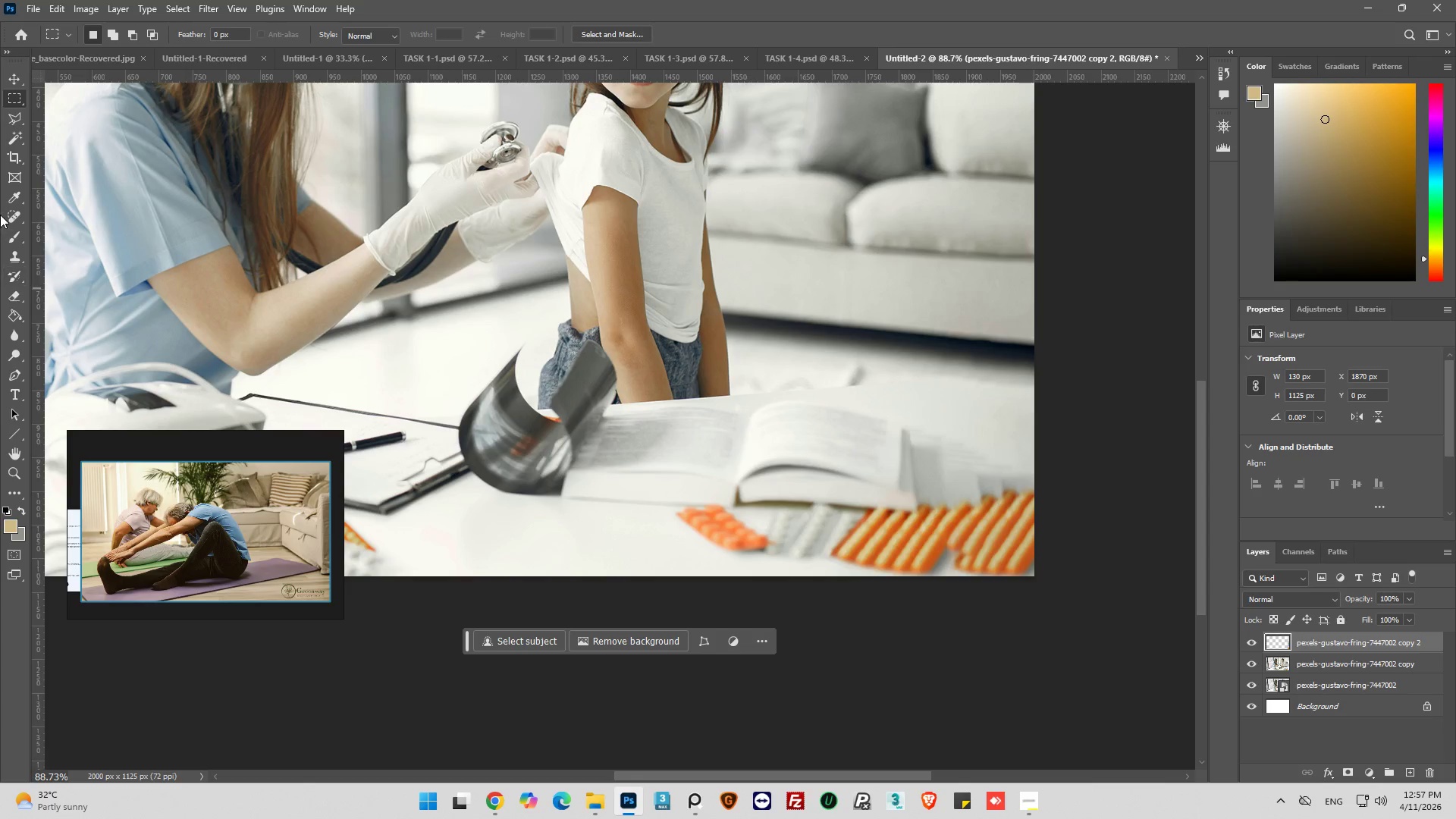 
left_click([13, 236])
 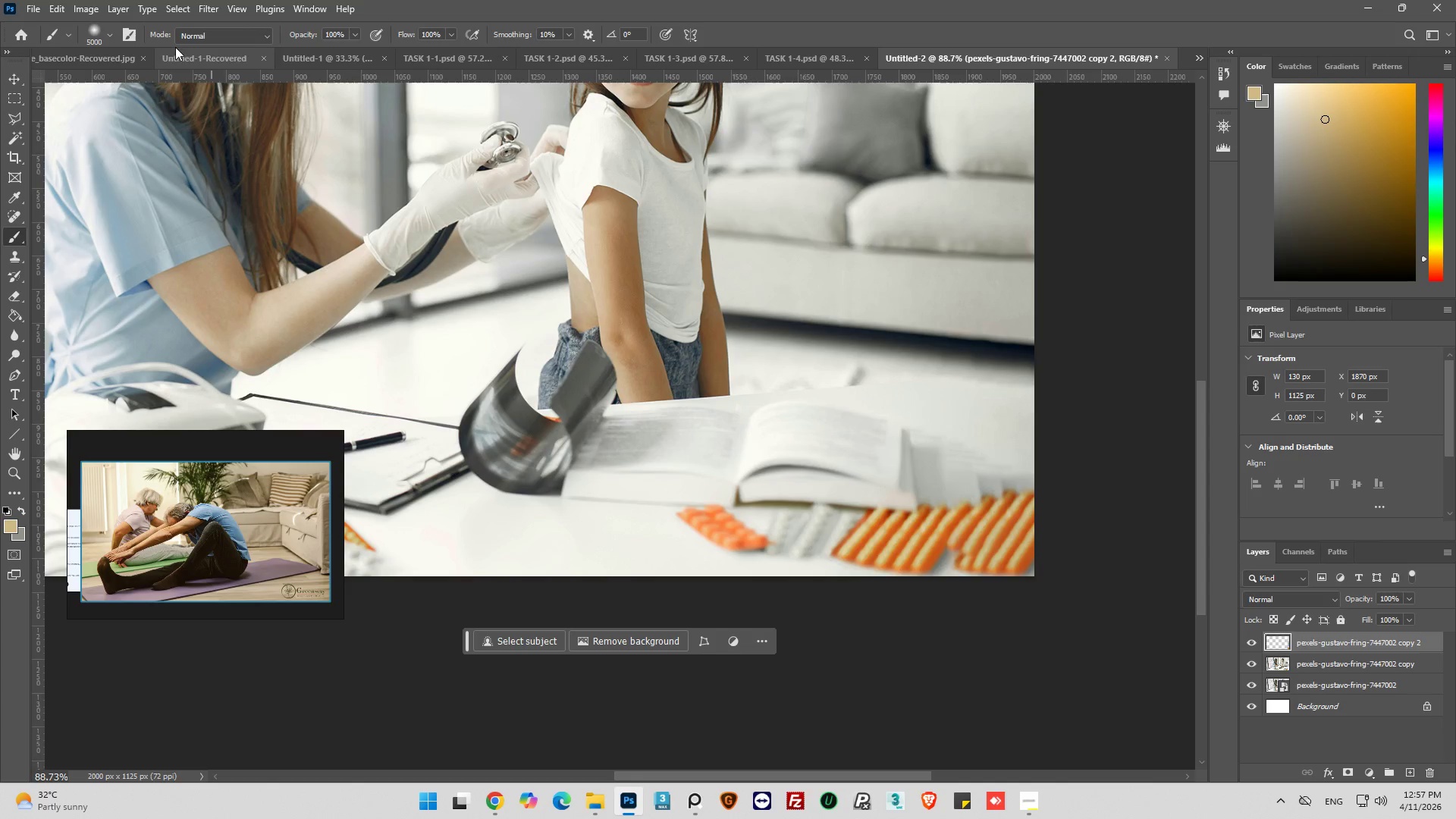 
left_click([108, 36])
 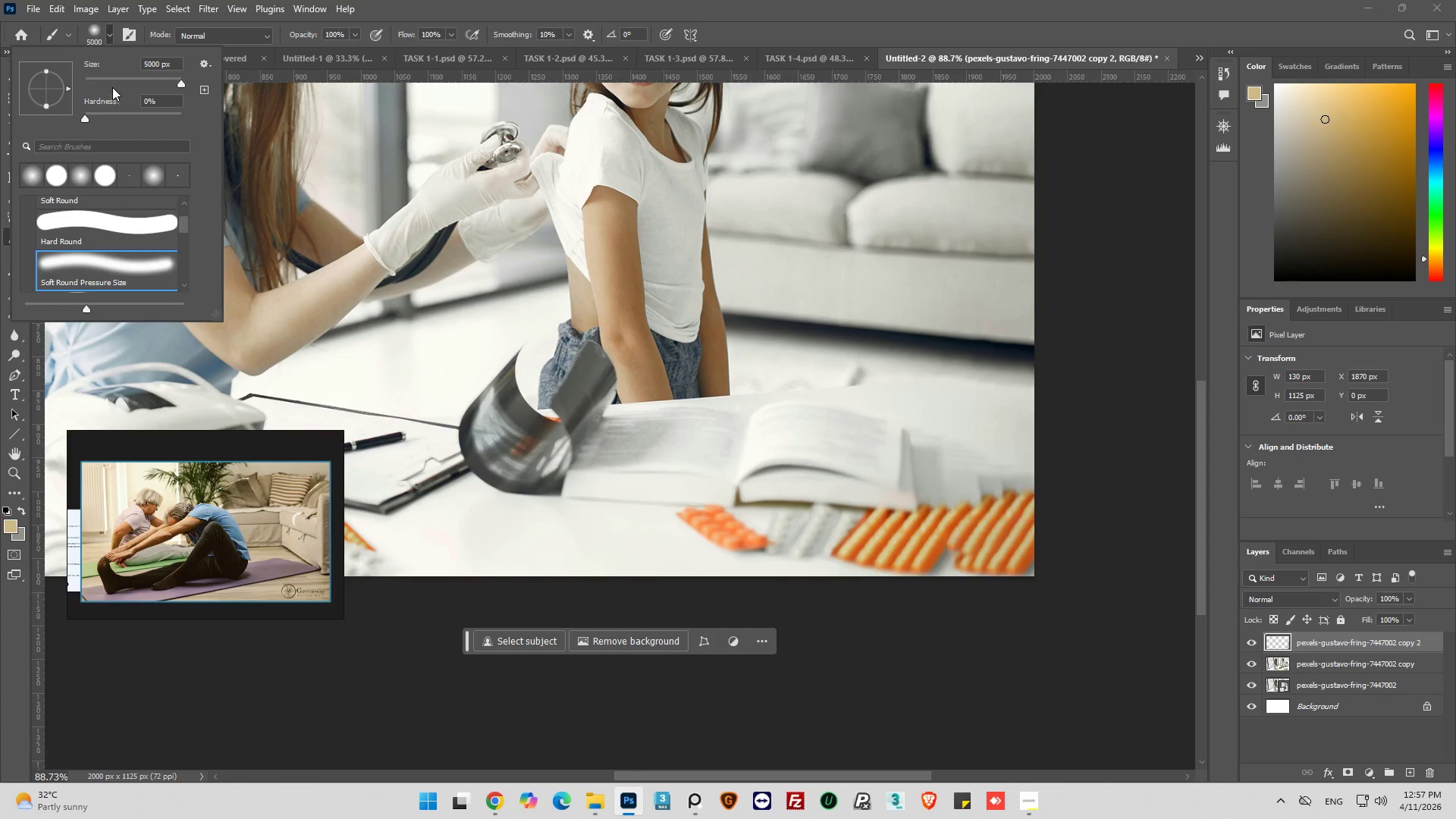 
left_click_drag(start_coordinate=[114, 78], to_coordinate=[95, 83])
 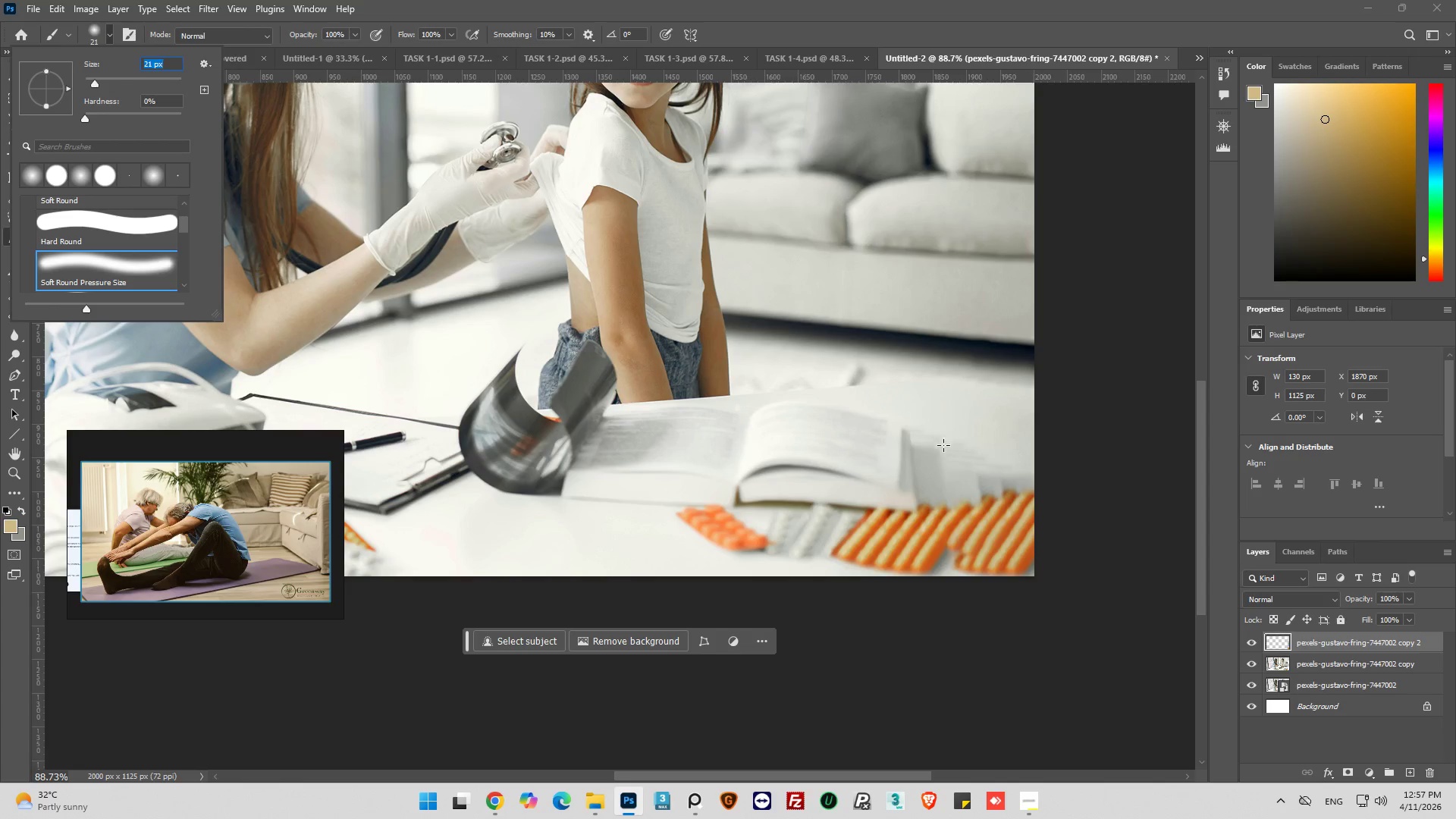 
hold_key(key=AltLeft, duration=0.89)
left_click([960, 489])
 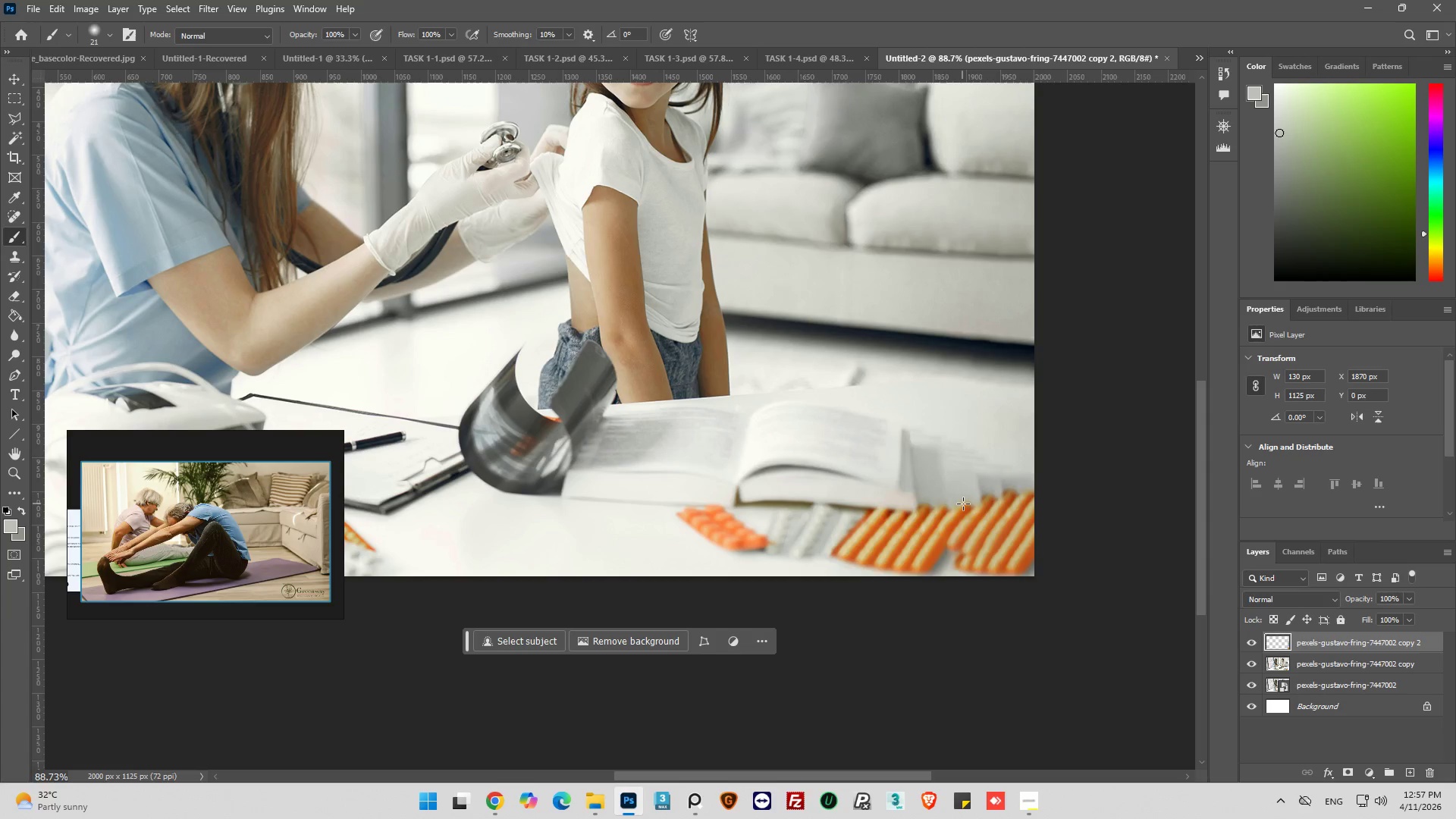 
left_click_drag(start_coordinate=[962, 504], to_coordinate=[1015, 556])
 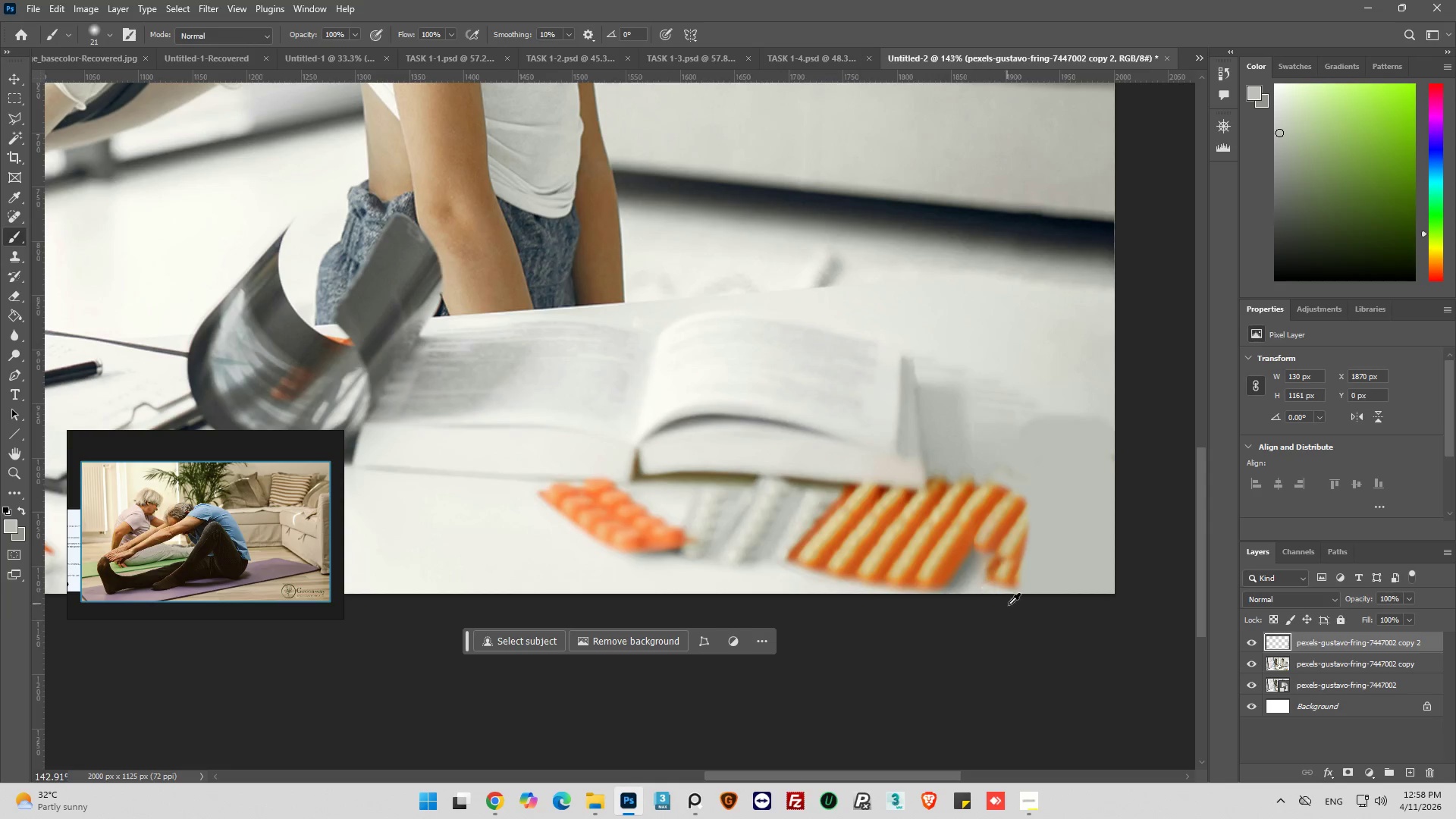 
hold_key(key=AltLeft, duration=0.75)
 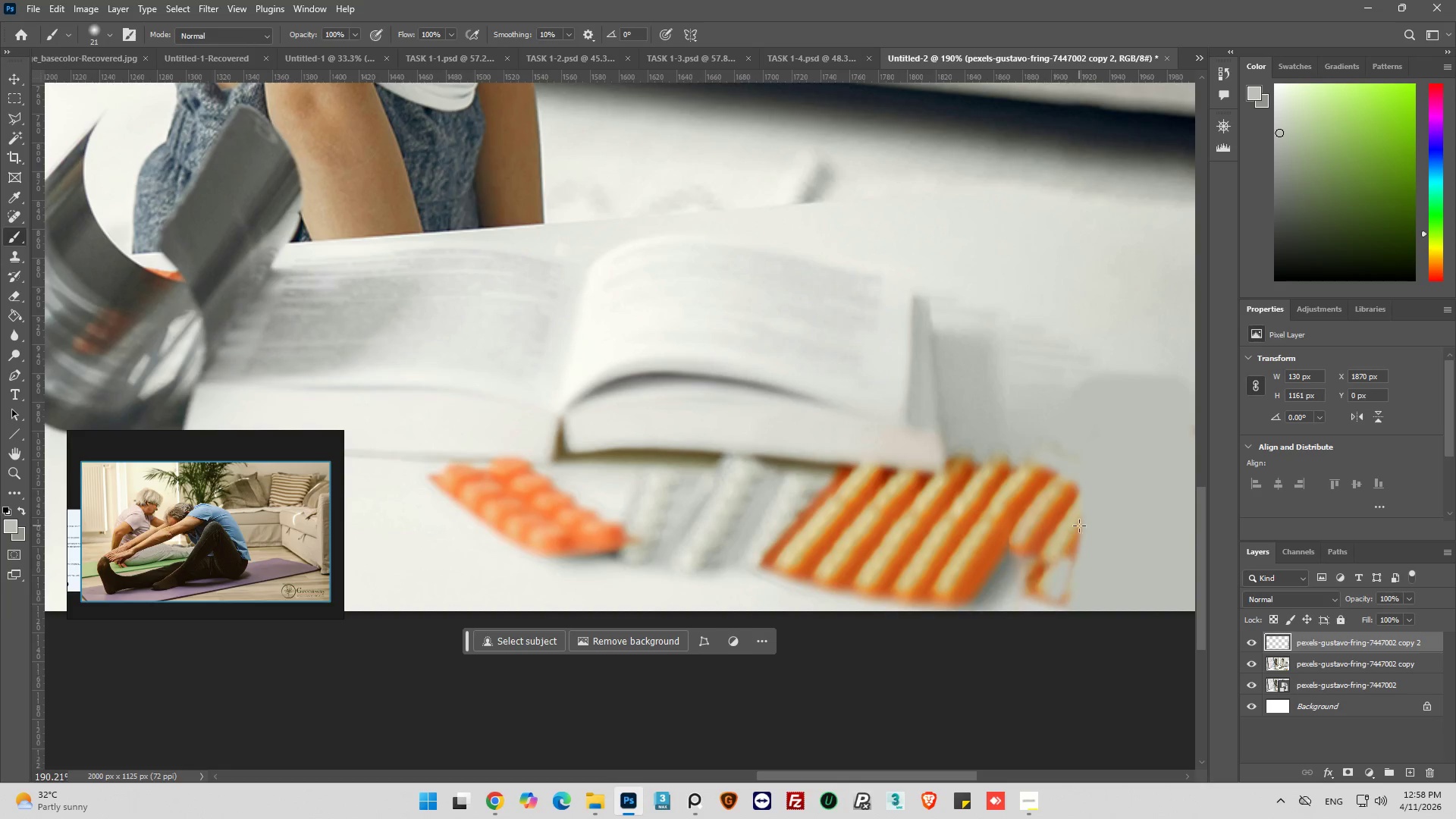 
left_click_drag(start_coordinate=[1055, 594], to_coordinate=[1015, 605])
 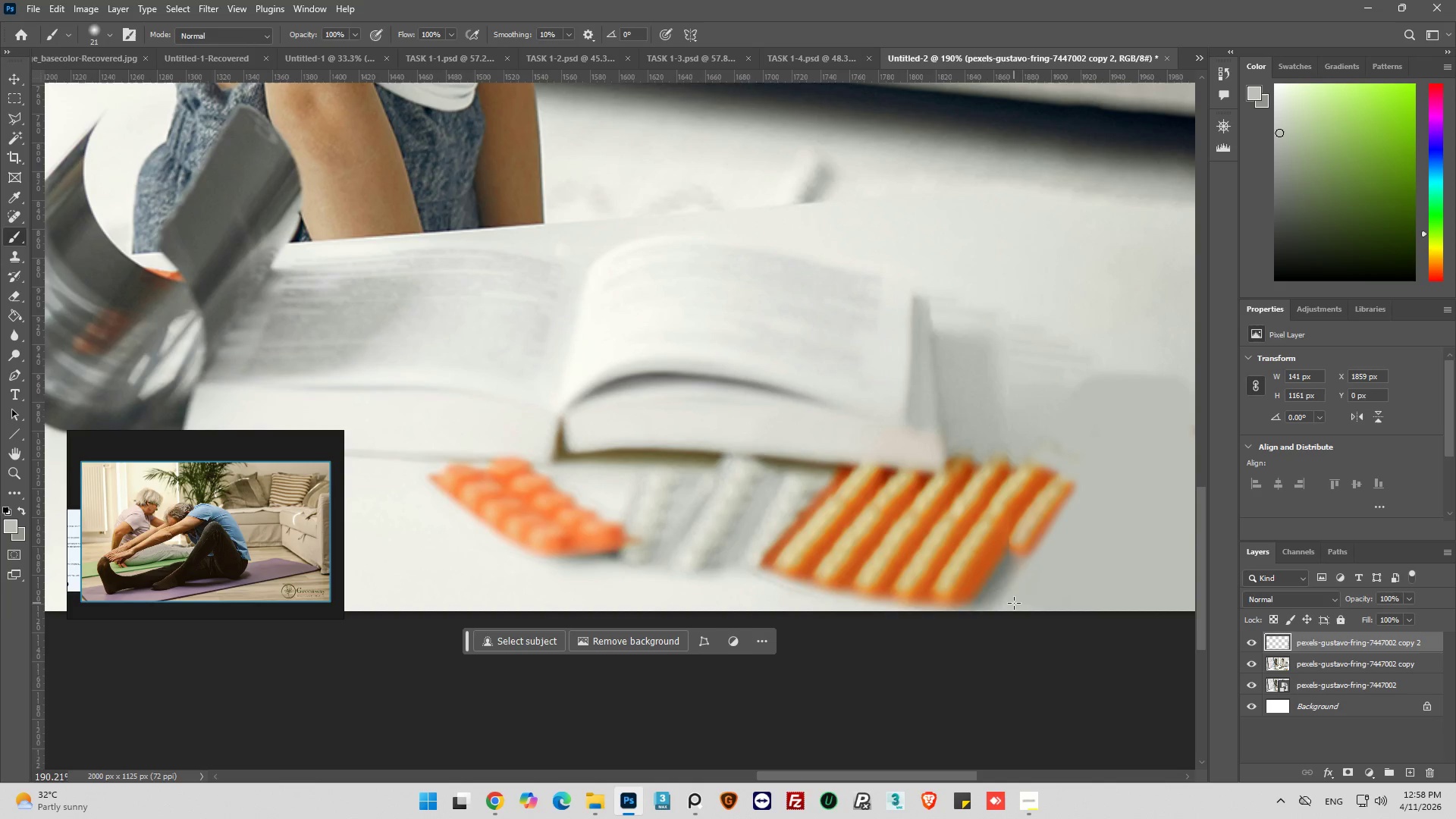 
scroll: coordinate [1009, 606], scroll_direction: up, amount: 8.0
 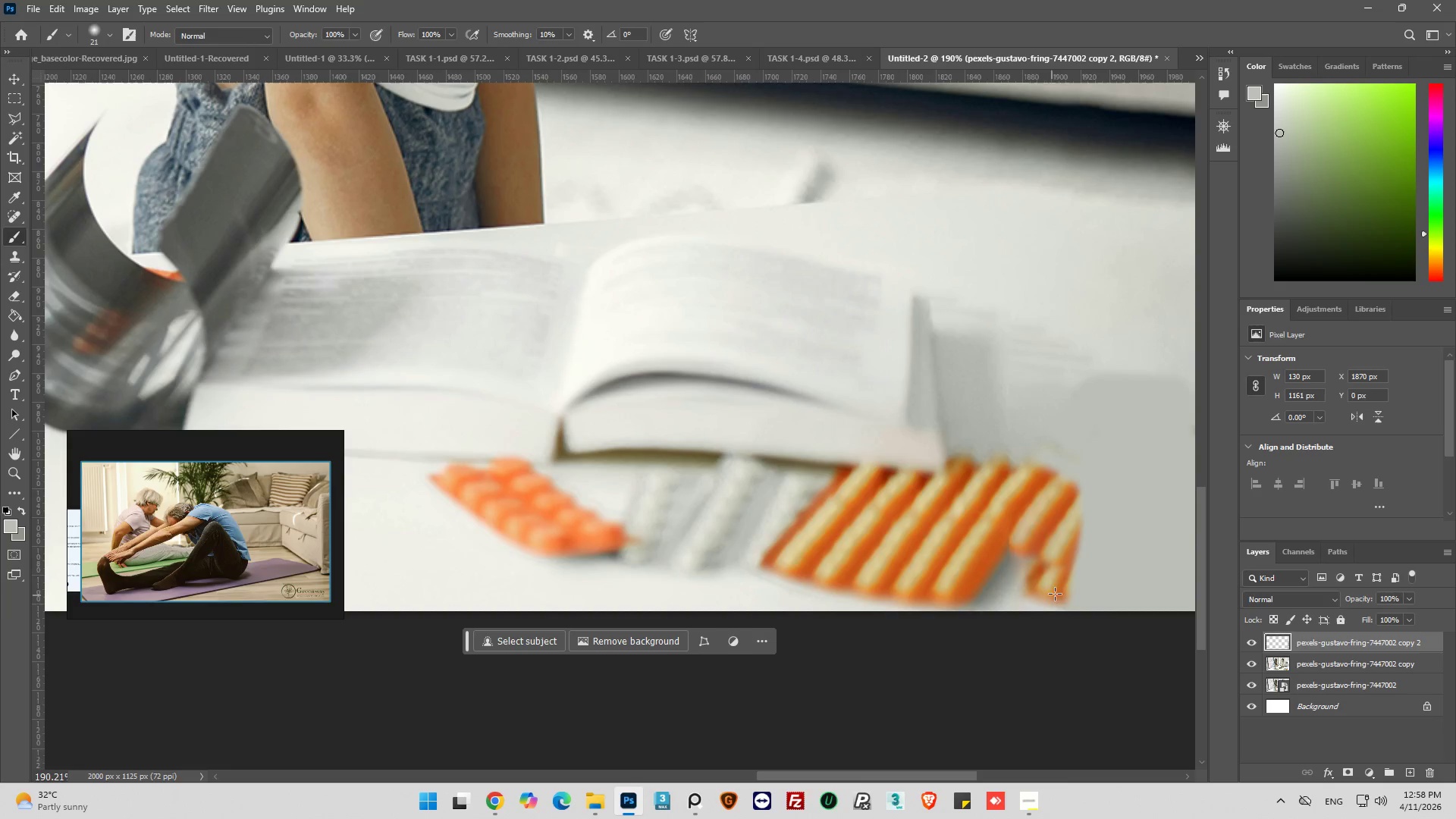 
left_click_drag(start_coordinate=[1014, 603], to_coordinate=[1078, 538])
 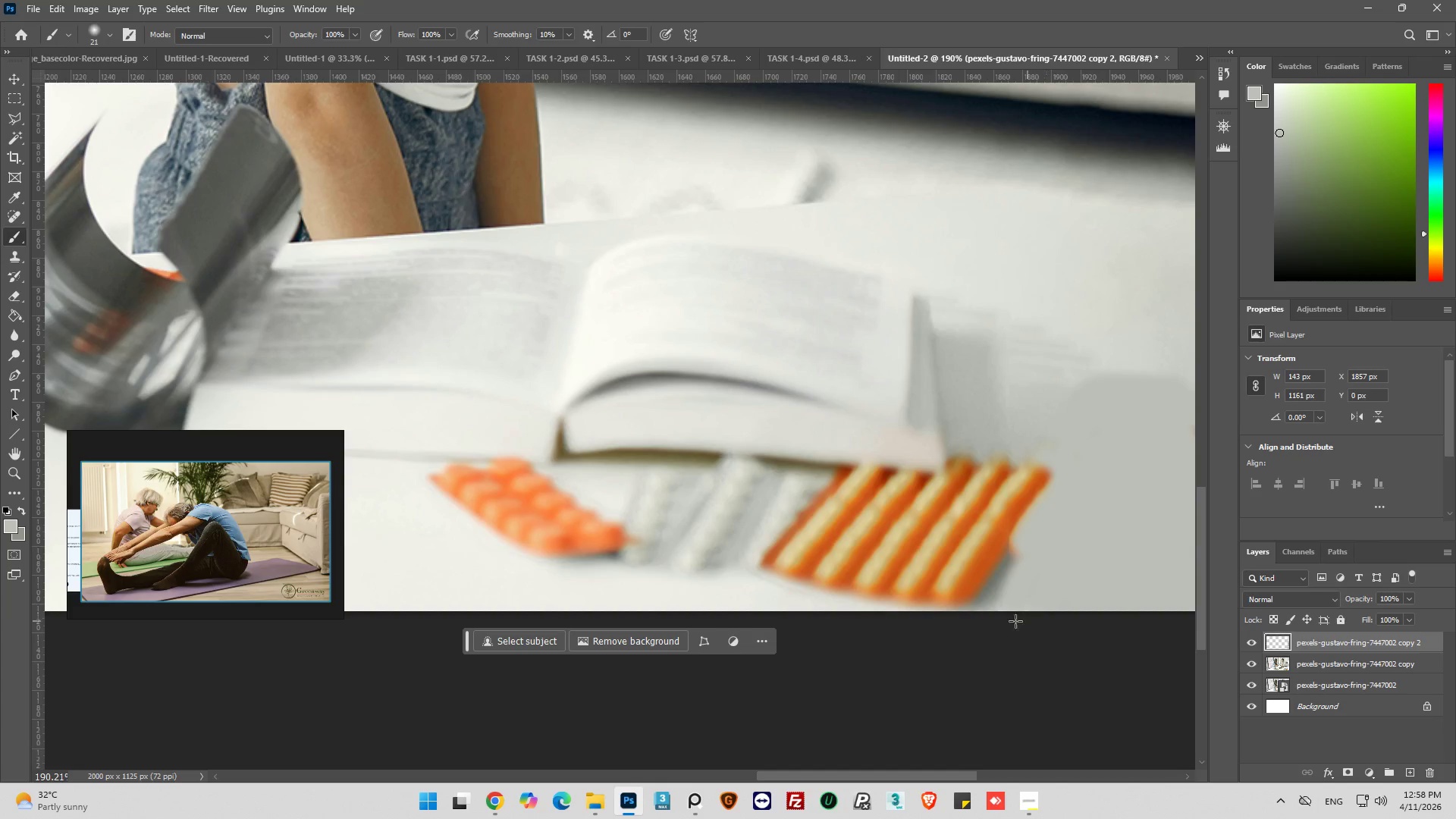 
hold_key(key=AltLeft, duration=0.47)
left_click([995, 582])
 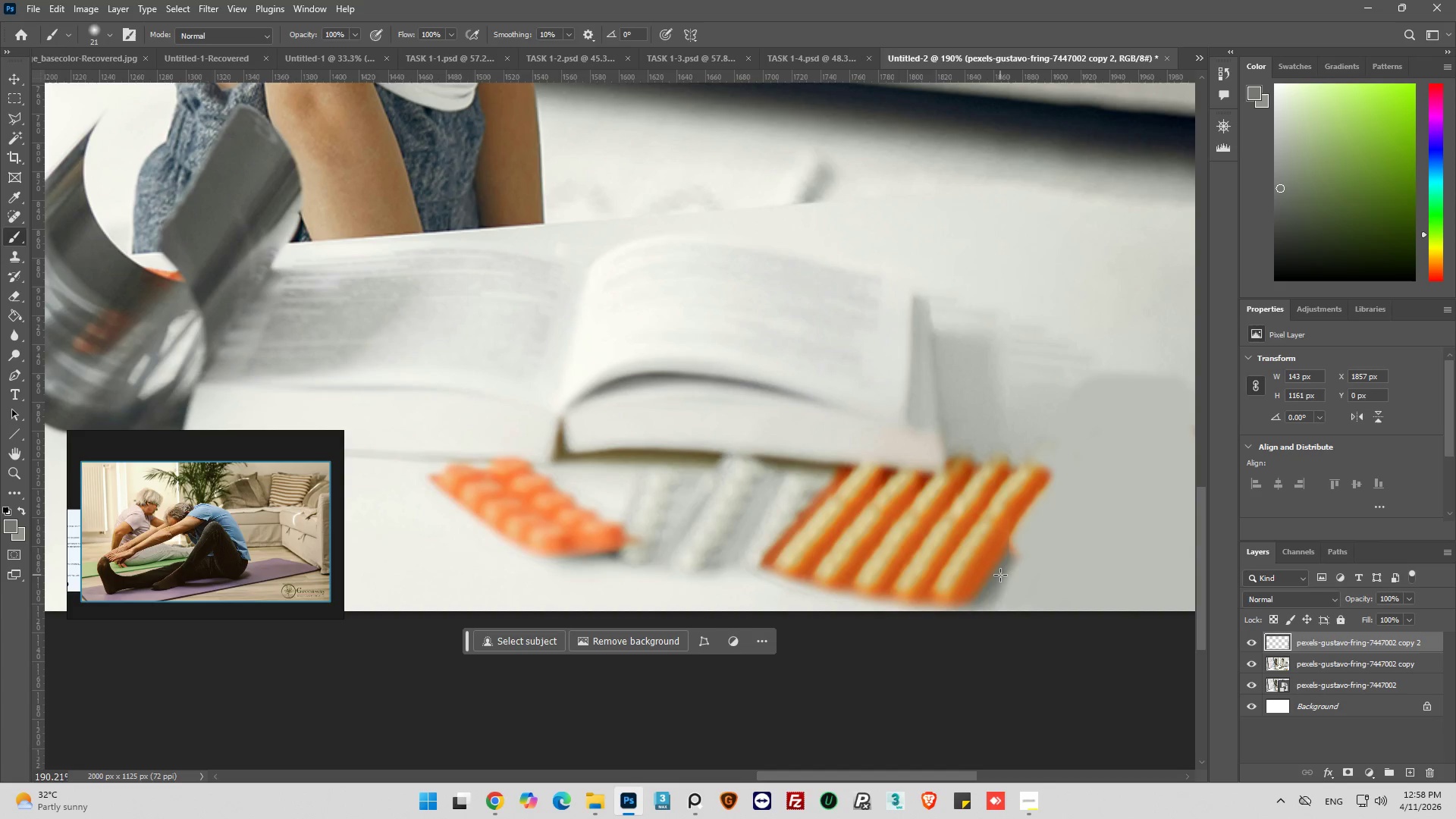 
left_click_drag(start_coordinate=[1000, 575], to_coordinate=[1061, 482])
 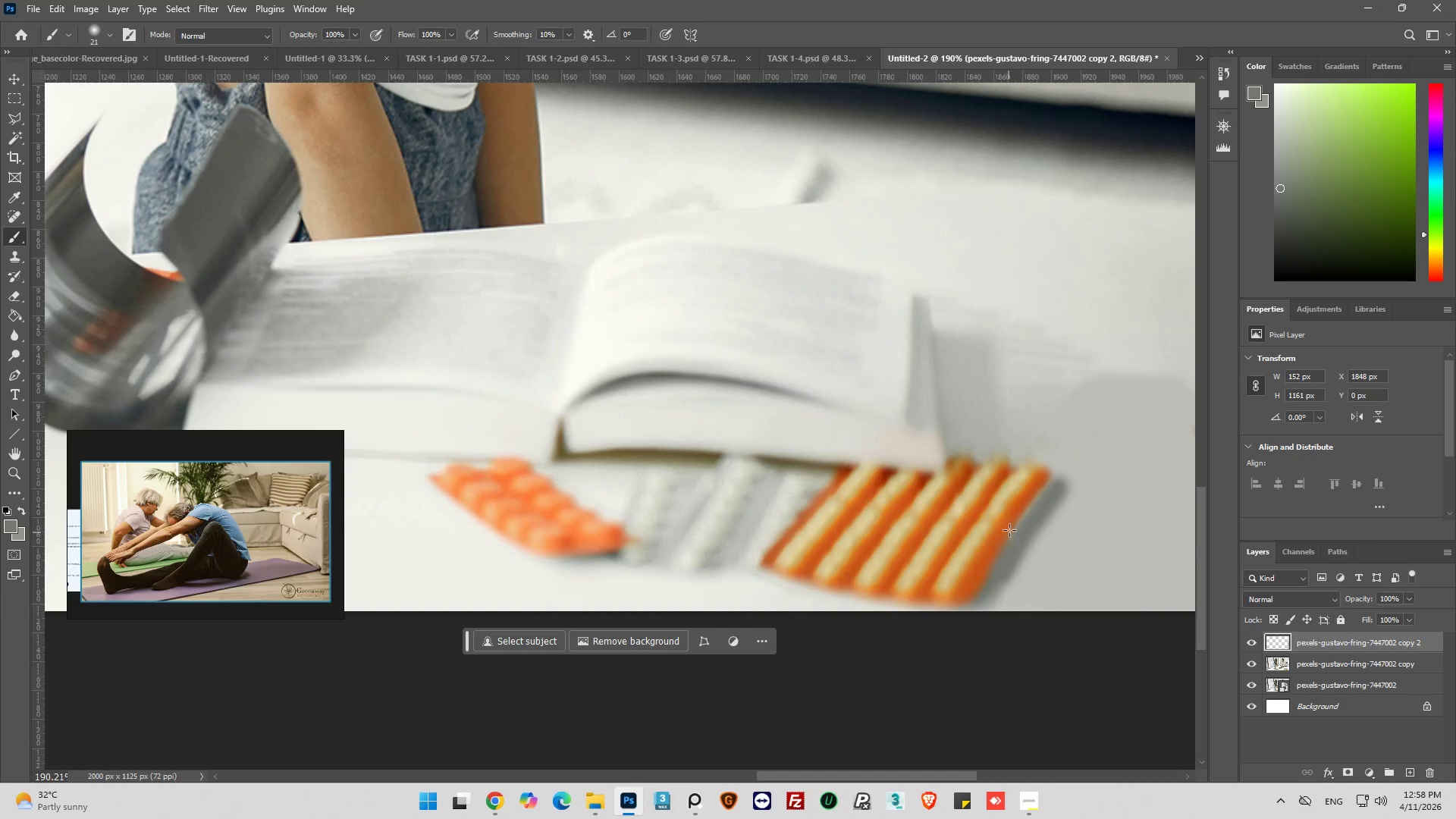 
hold_key(key=AltLeft, duration=0.48)
left_click([988, 546])
 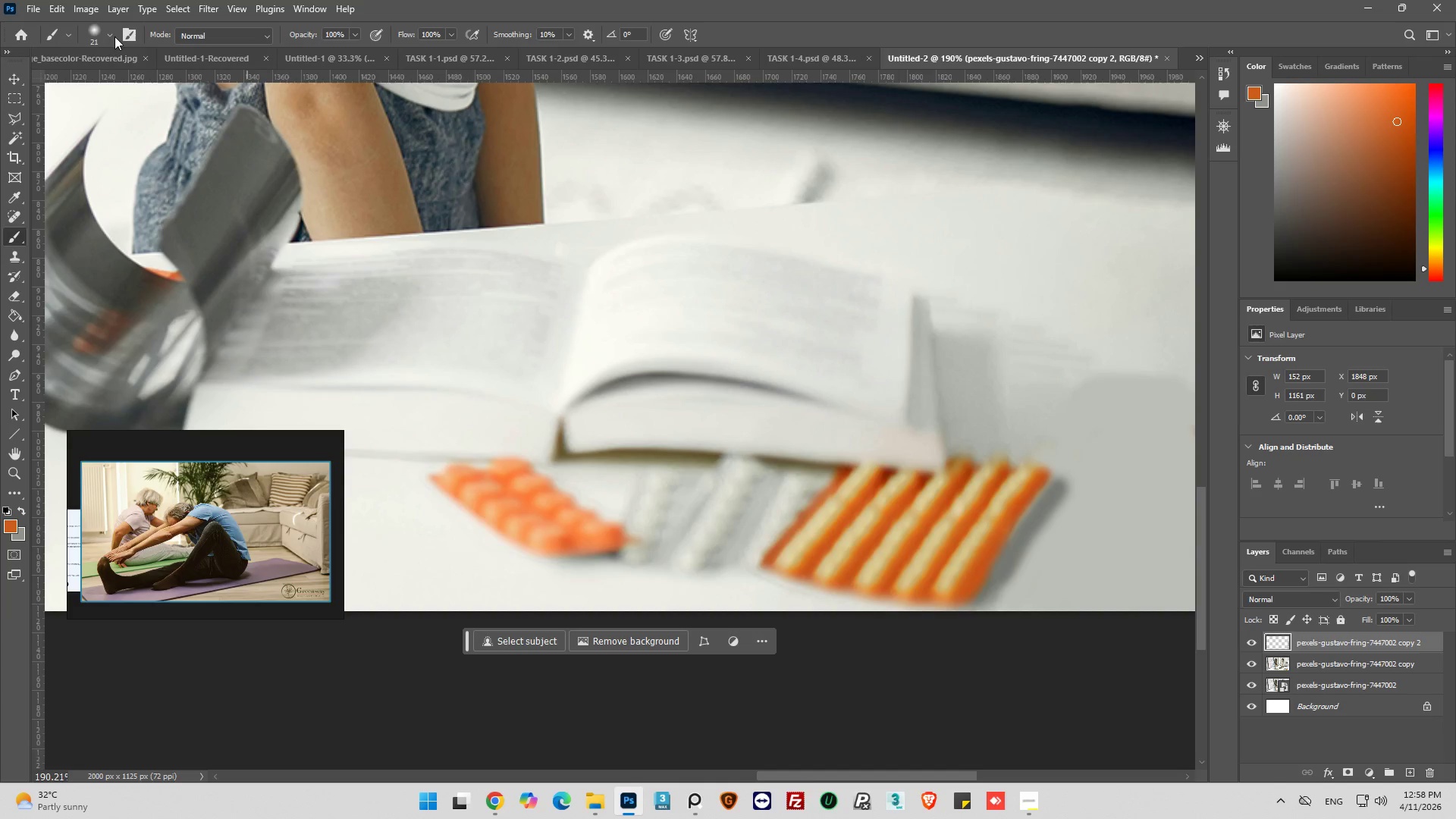 
left_click([115, 33])
 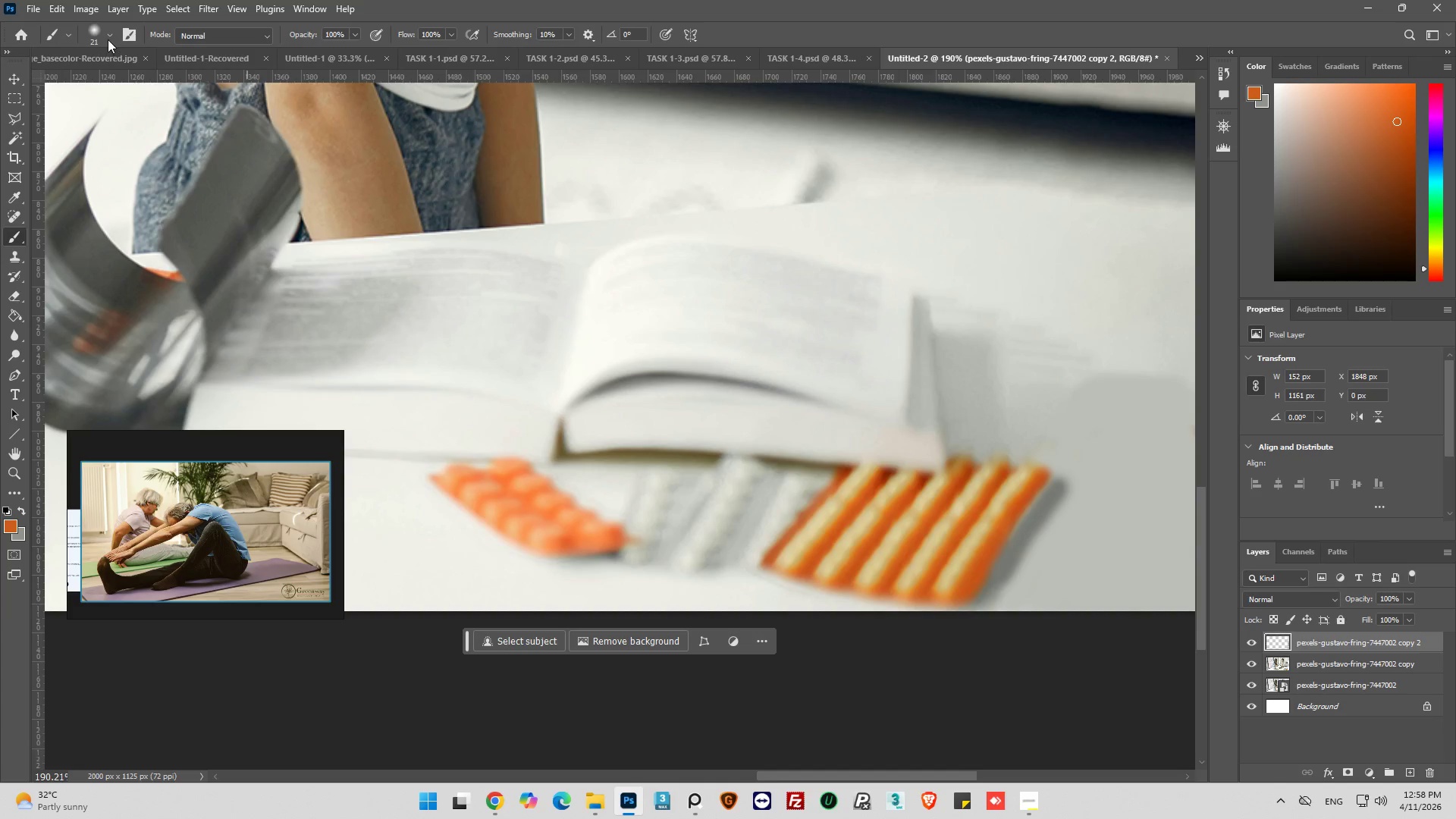 
left_click([108, 36])
 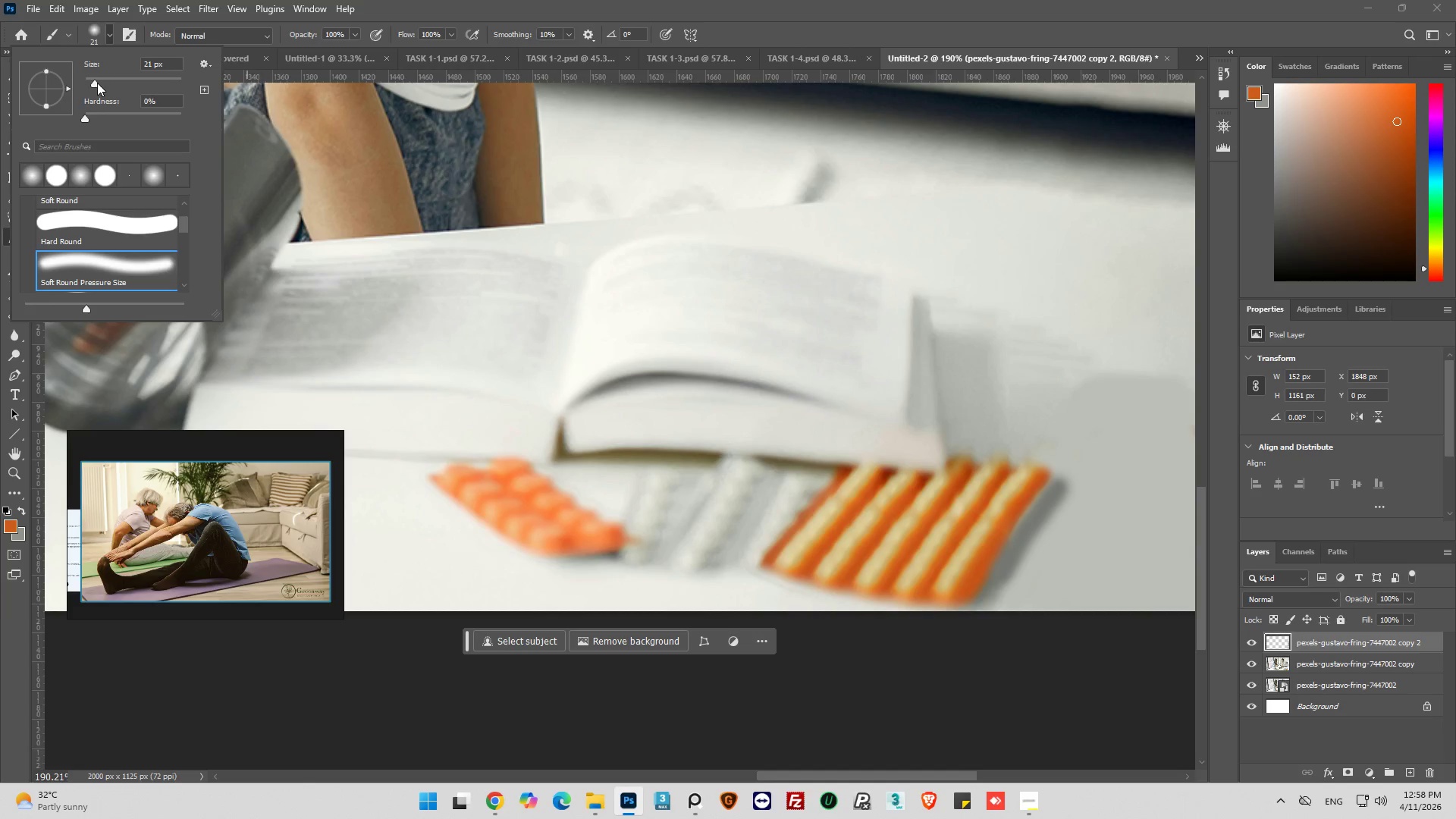 
left_click_drag(start_coordinate=[96, 84], to_coordinate=[91, 86])
 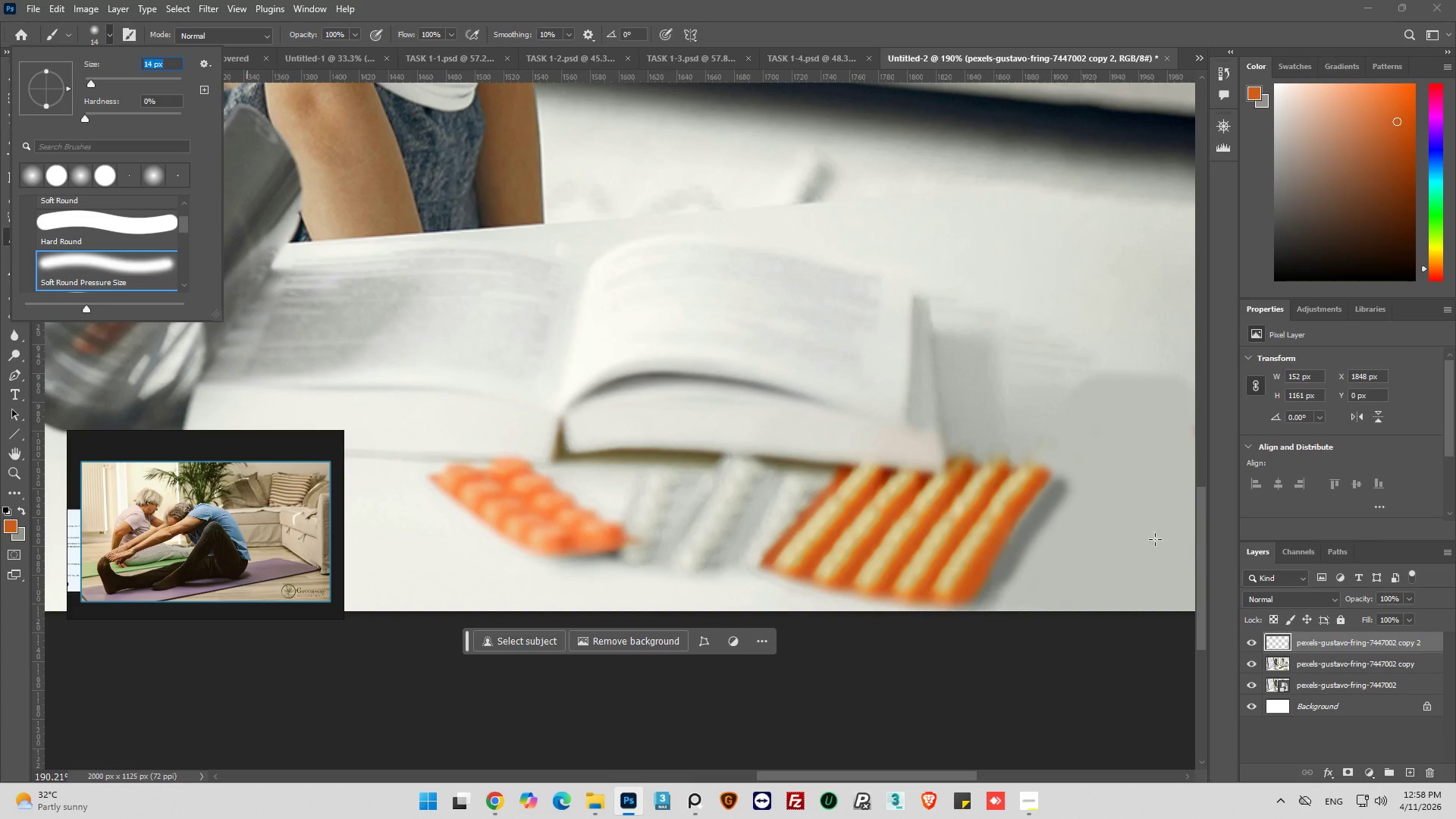 
hold_key(key=AltLeft, duration=1.03)
left_click([1001, 539])
 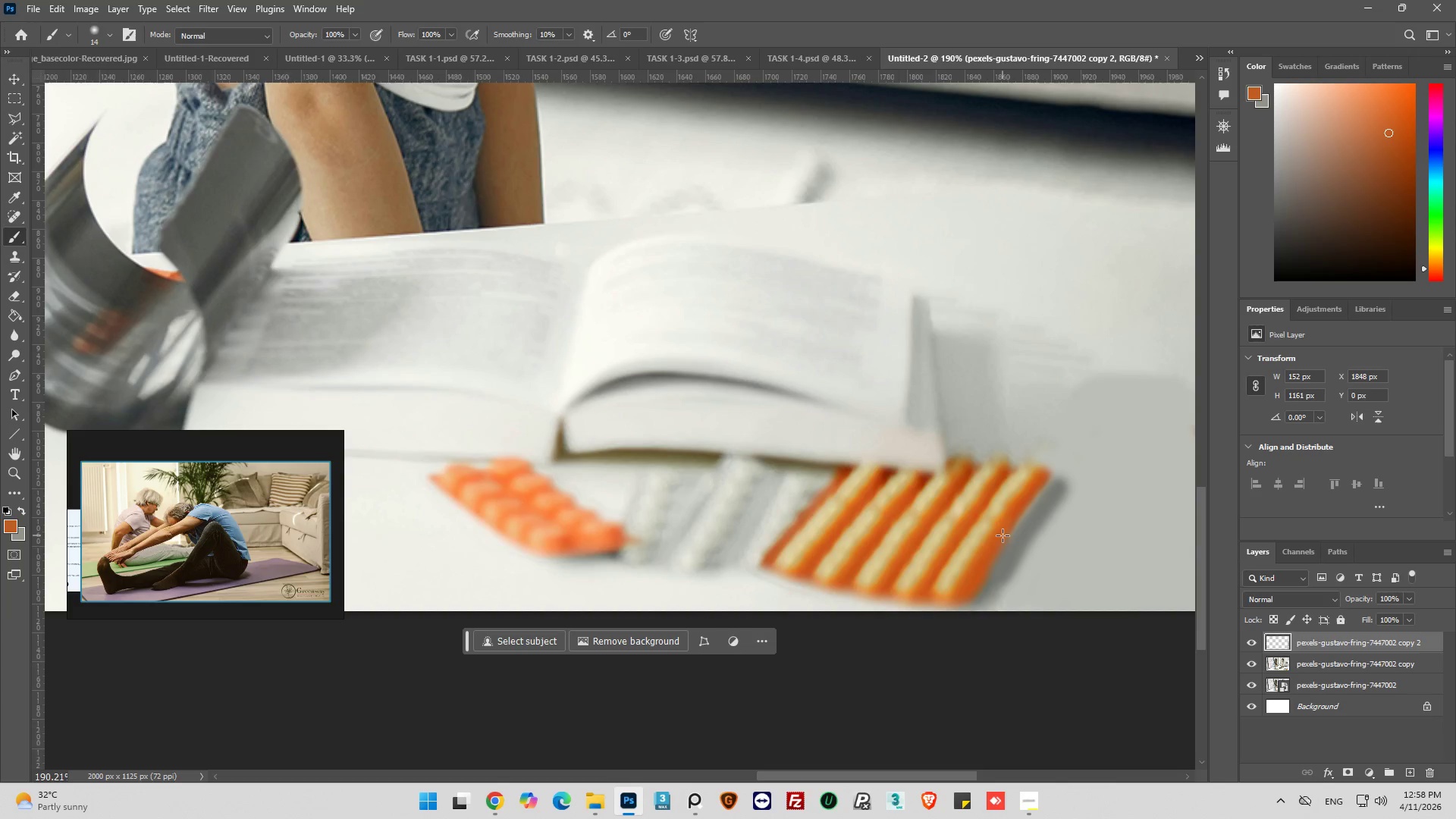 
hold_key(key=AltLeft, duration=4.56)
left_click_drag(start_coordinate=[1003, 534], to_coordinate=[1013, 526])
 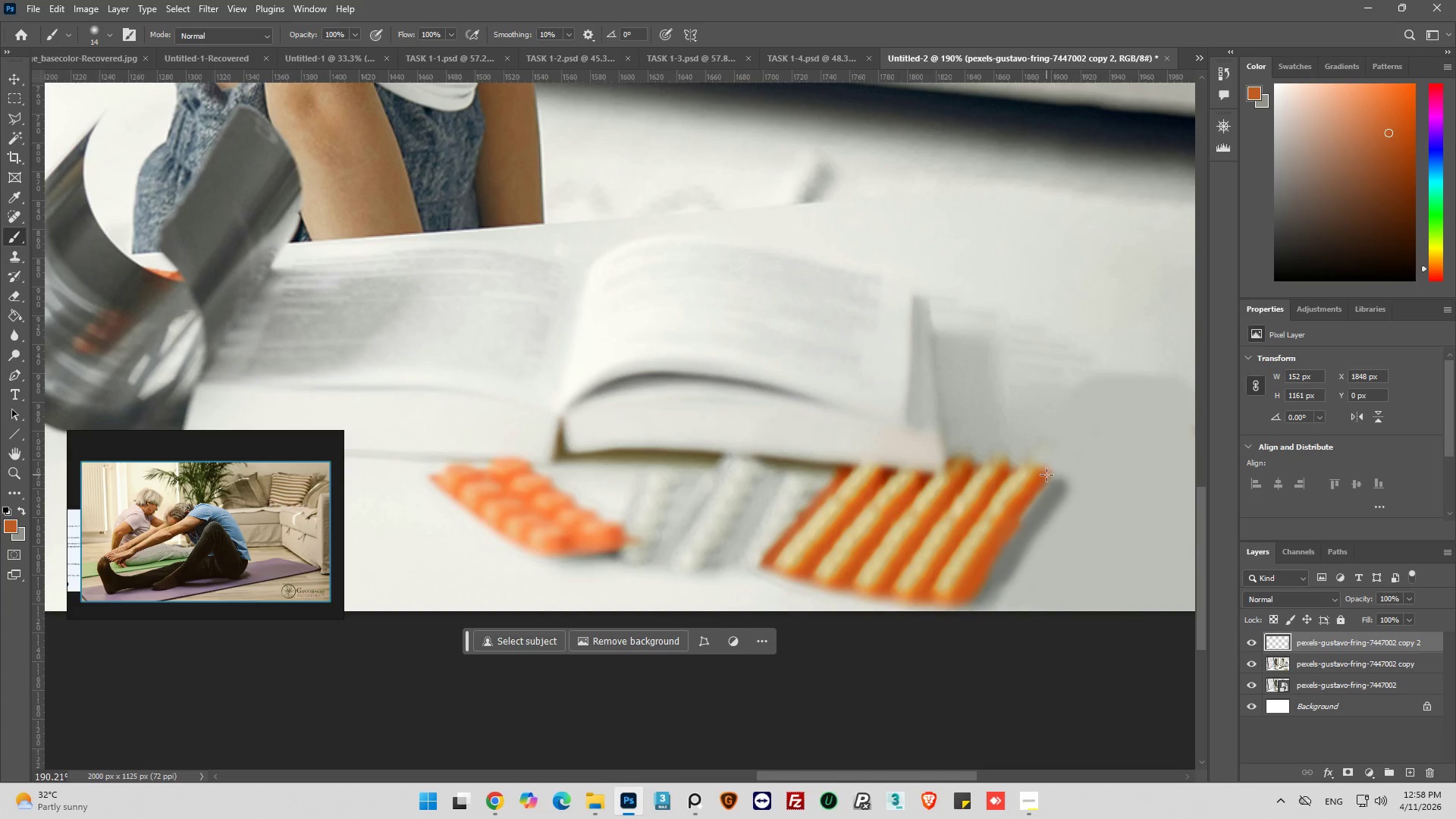 
hold_key(key=ShiftLeft, duration=0.45)
left_click([1050, 475])
 